 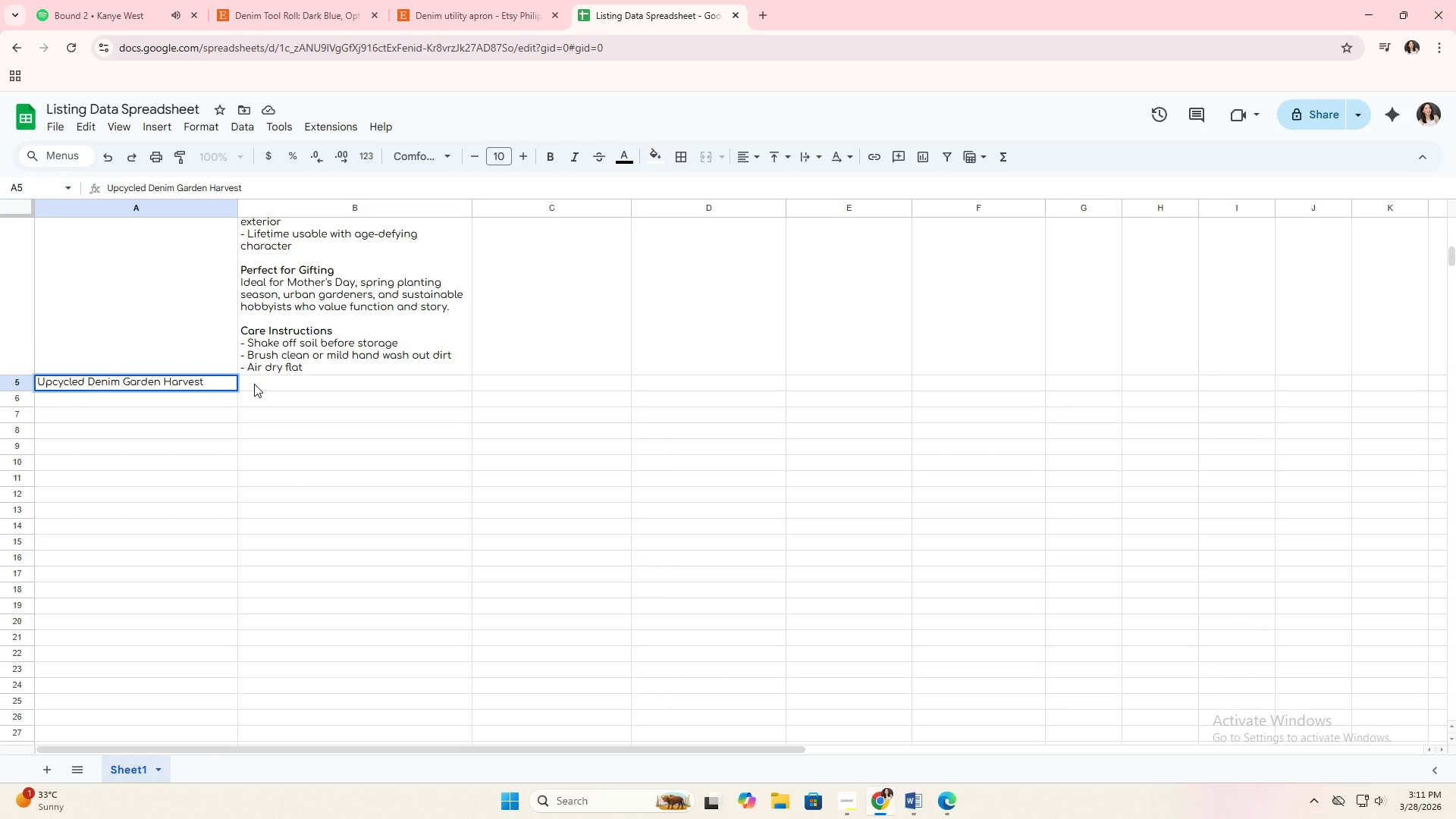 
type(& Utility Apron)
 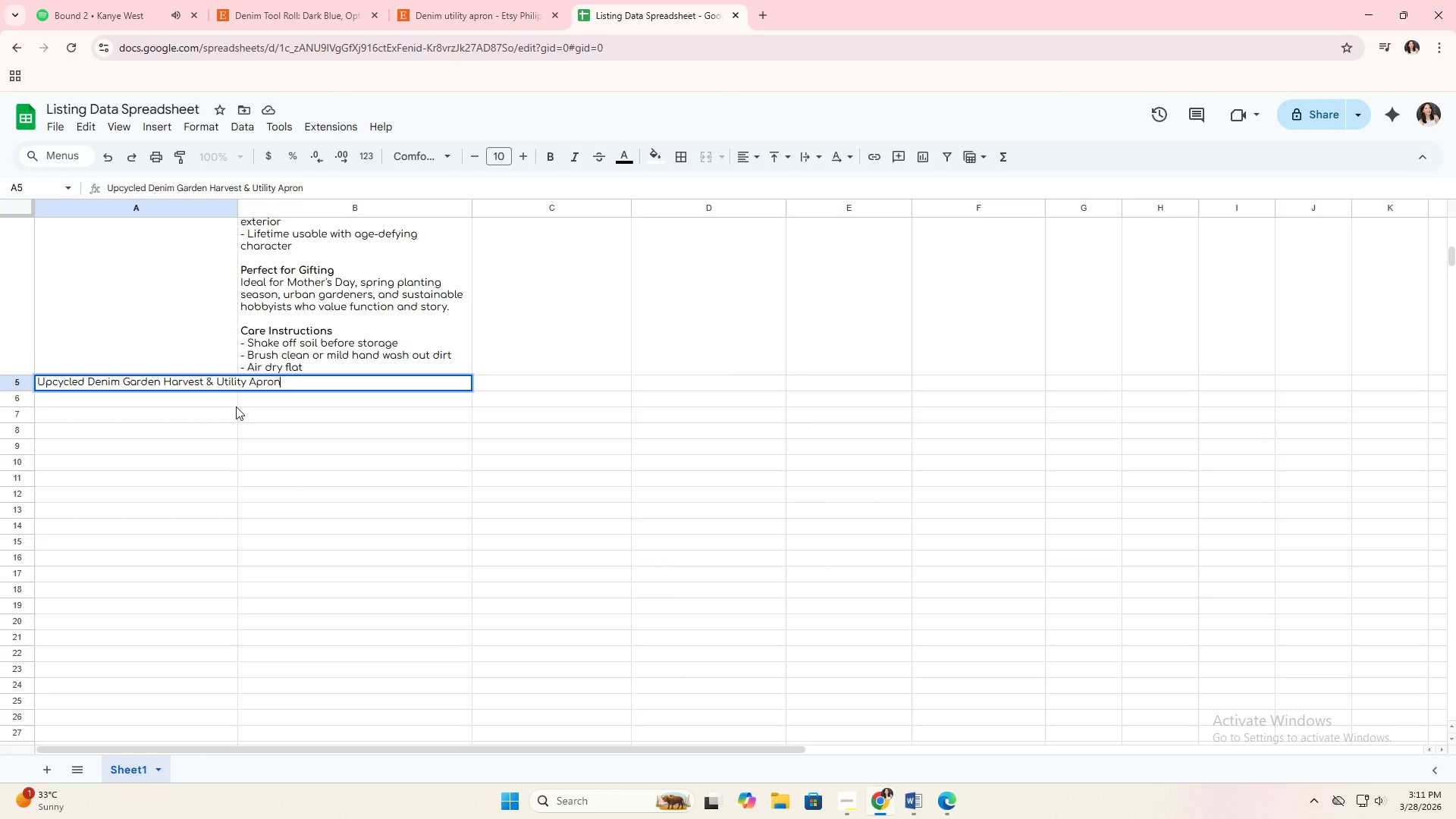 
key(Enter)
 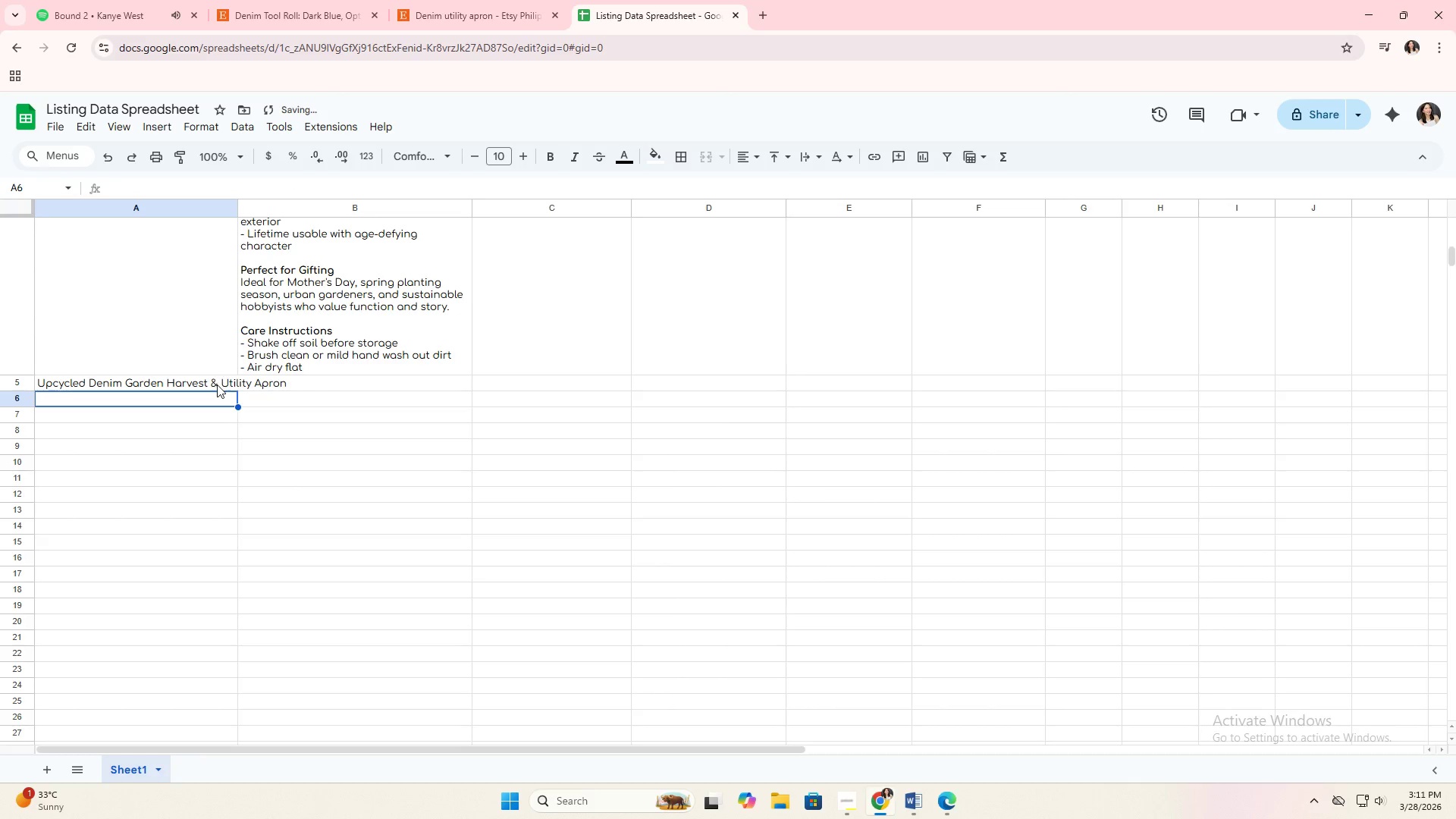 
left_click([215, 381])
 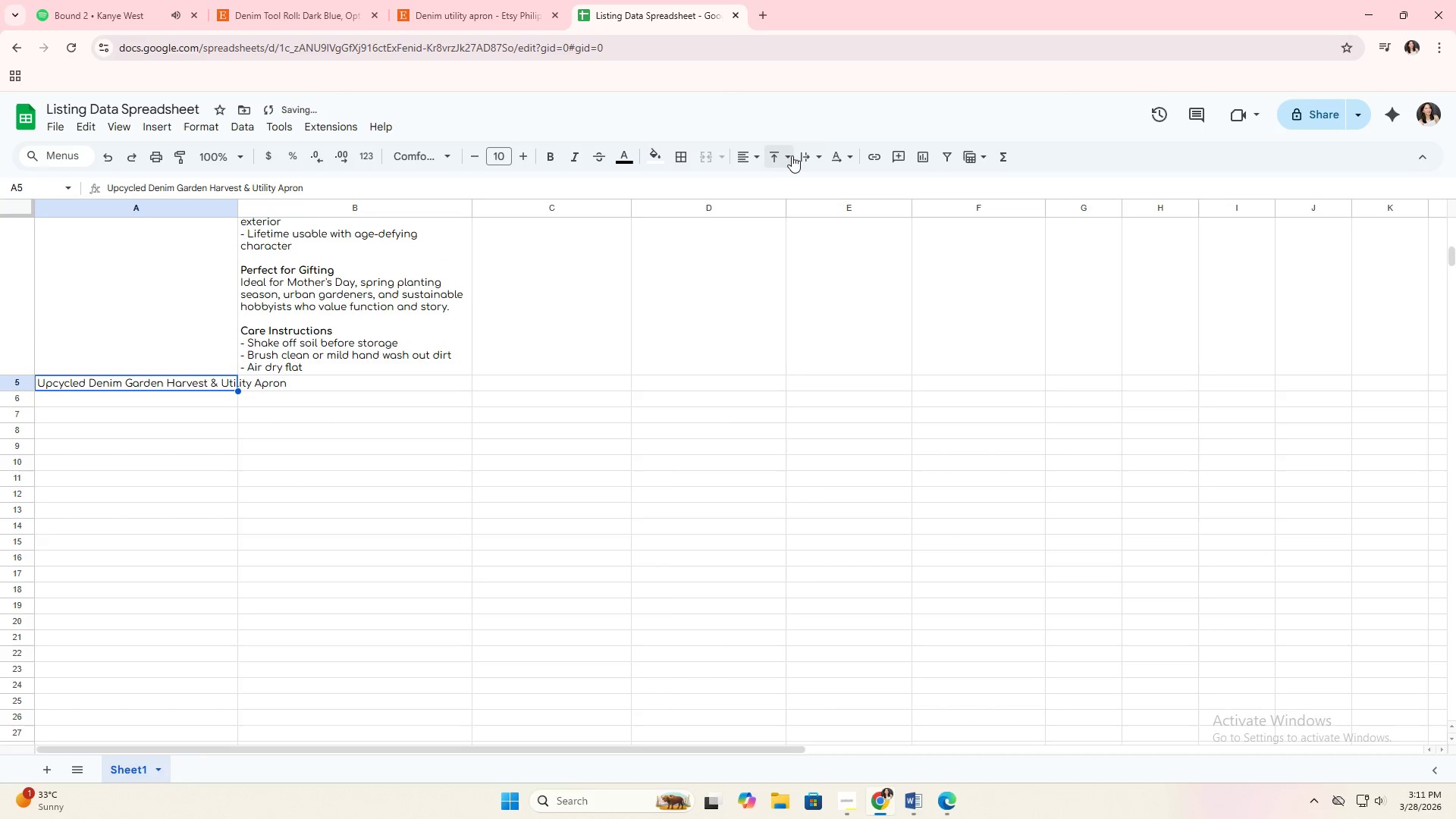 
left_click([802, 155])
 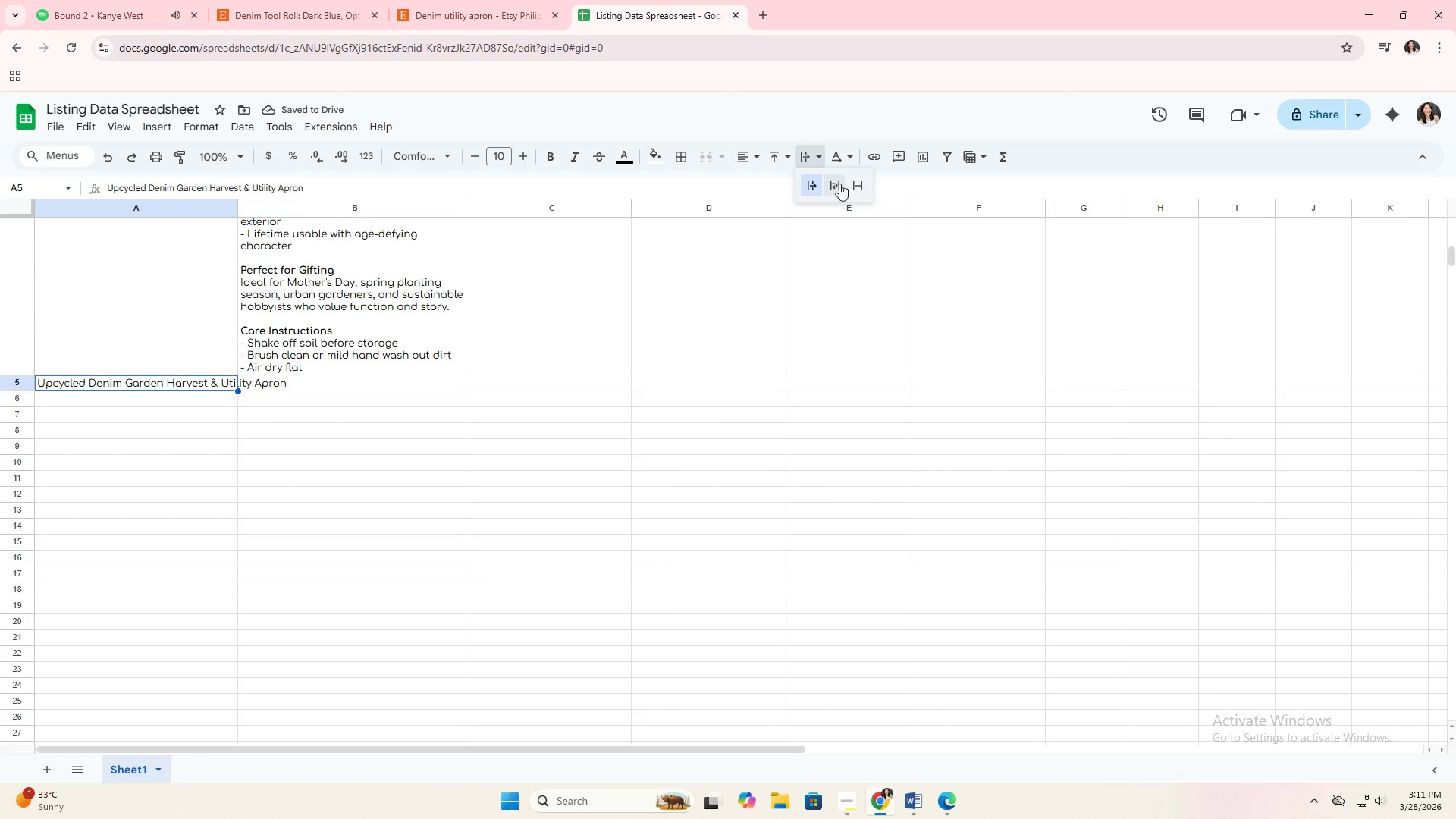 
left_click([838, 184])
 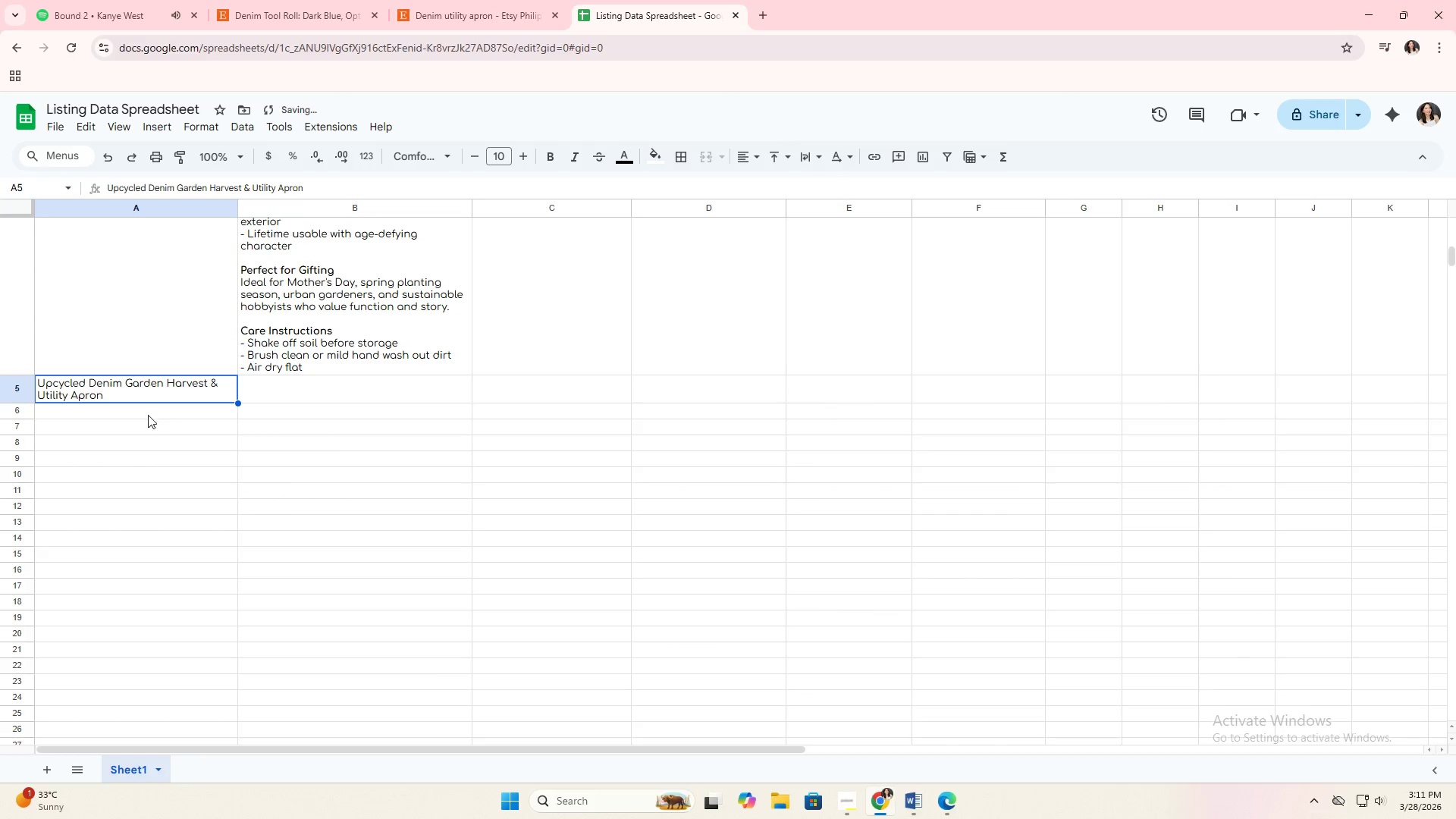 
double_click([143, 402])
 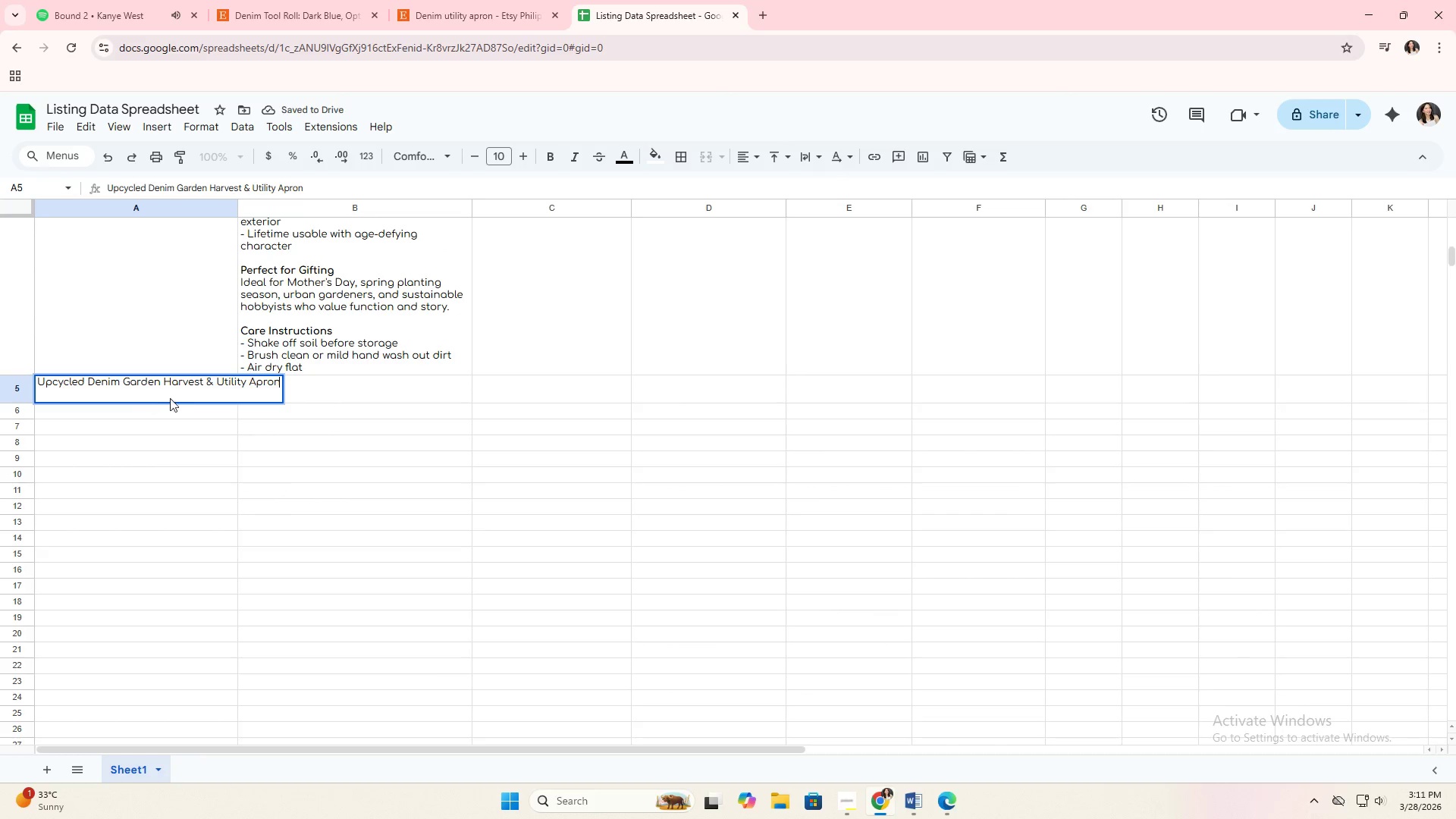 
left_click([191, 398])
 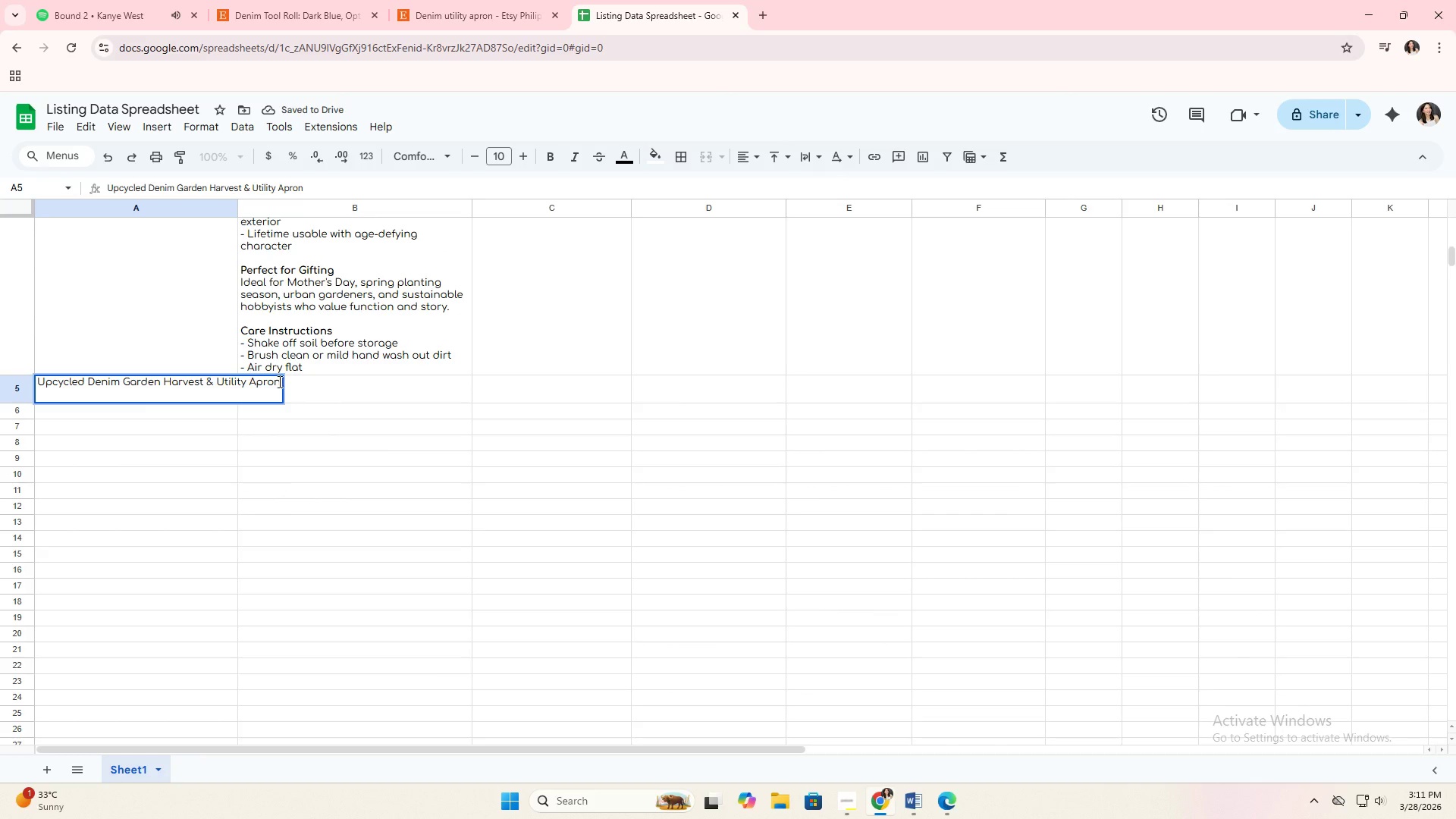 
left_click([279, 381])
 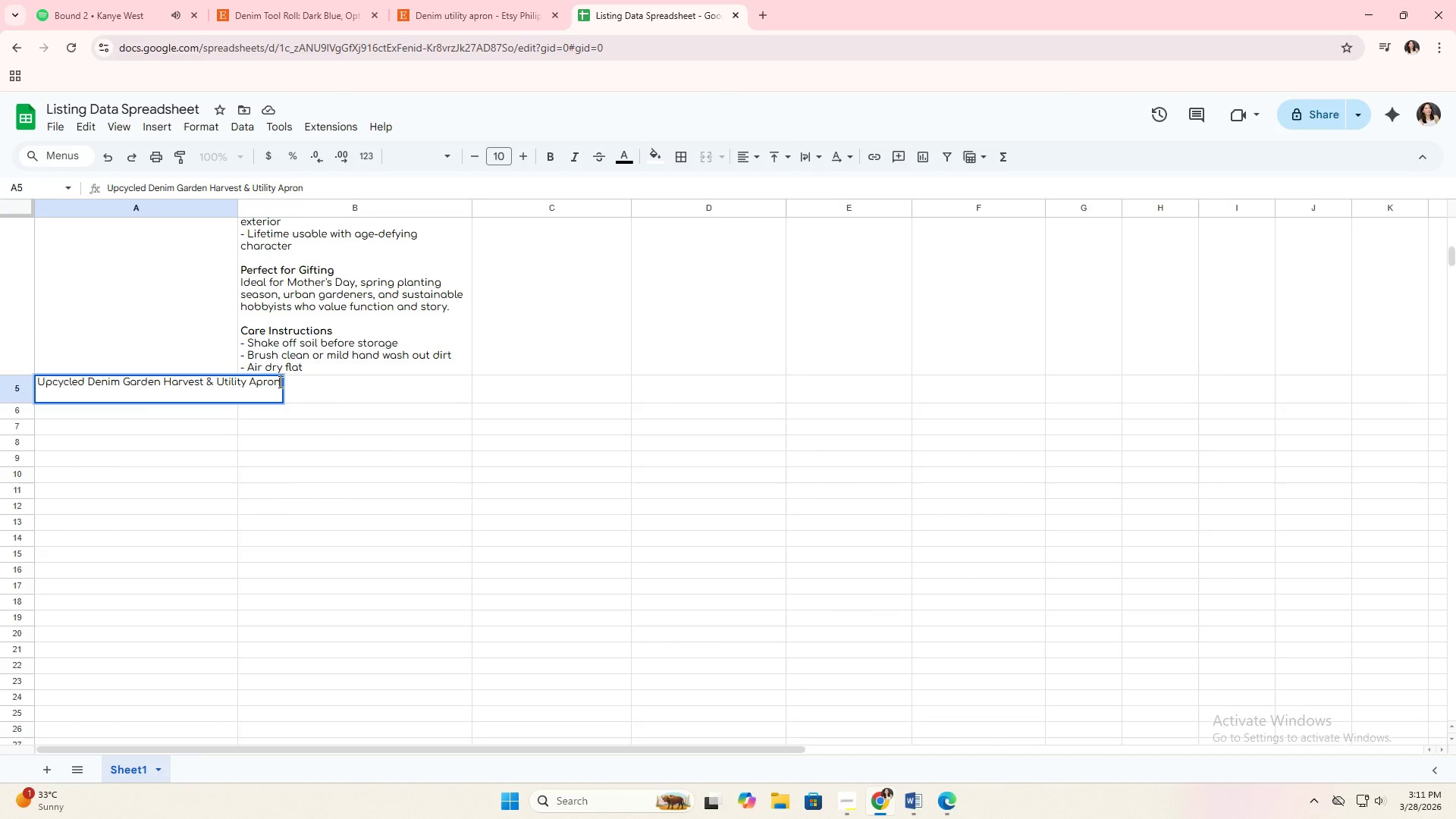 
type( - Urban Balconies )
 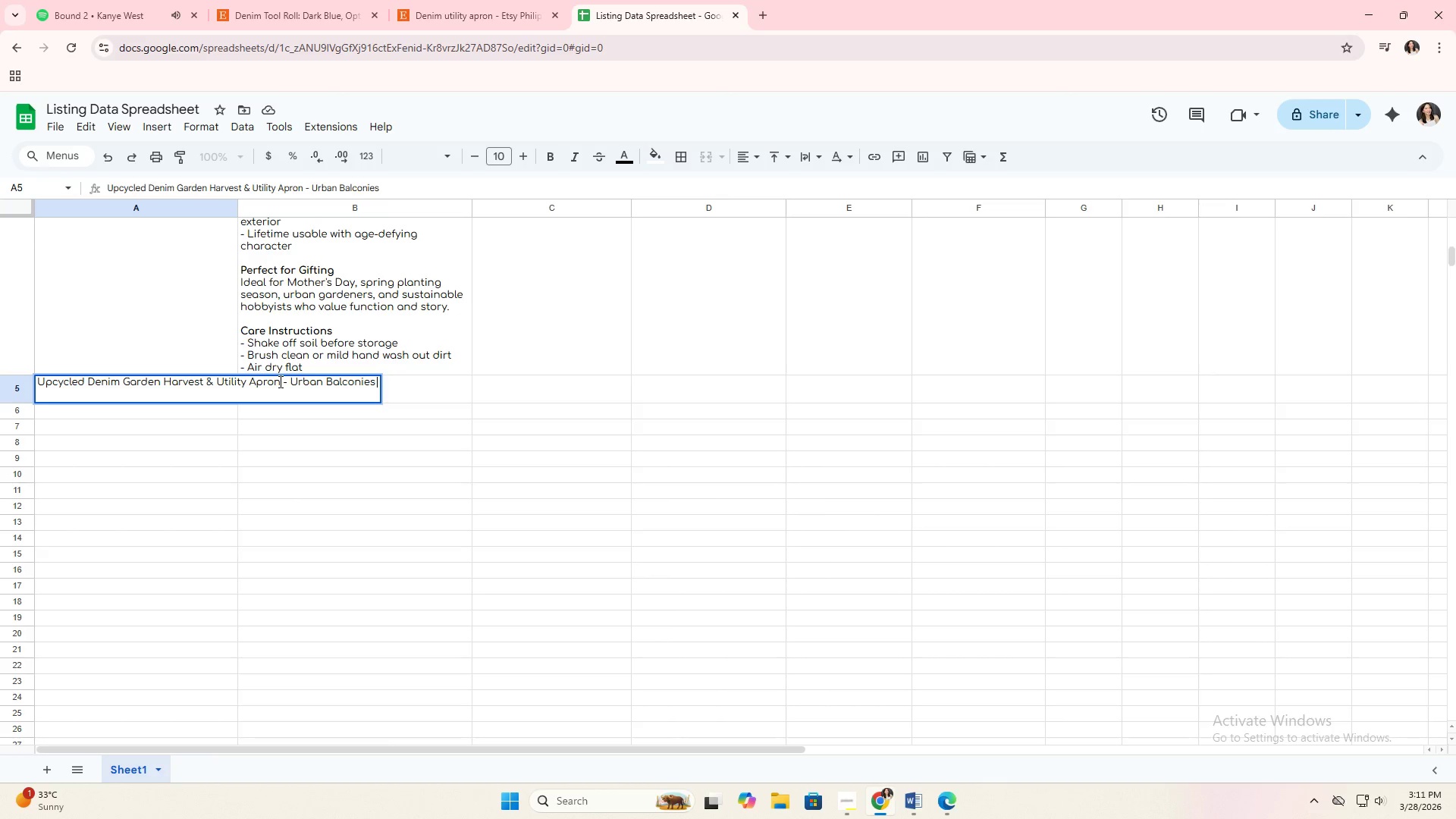 
type(& Small Garden Tool Wear)
 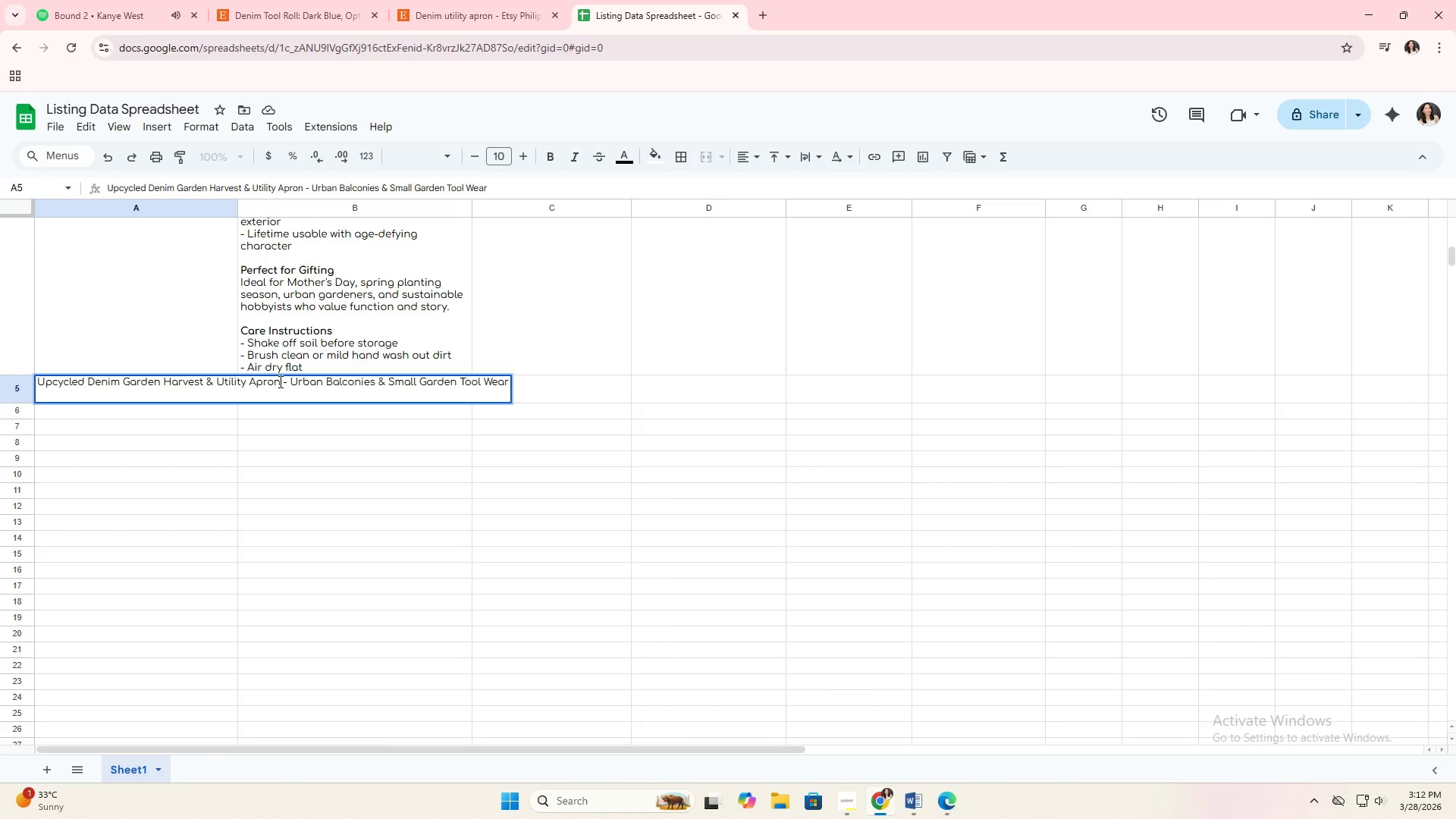 
key(Enter)
 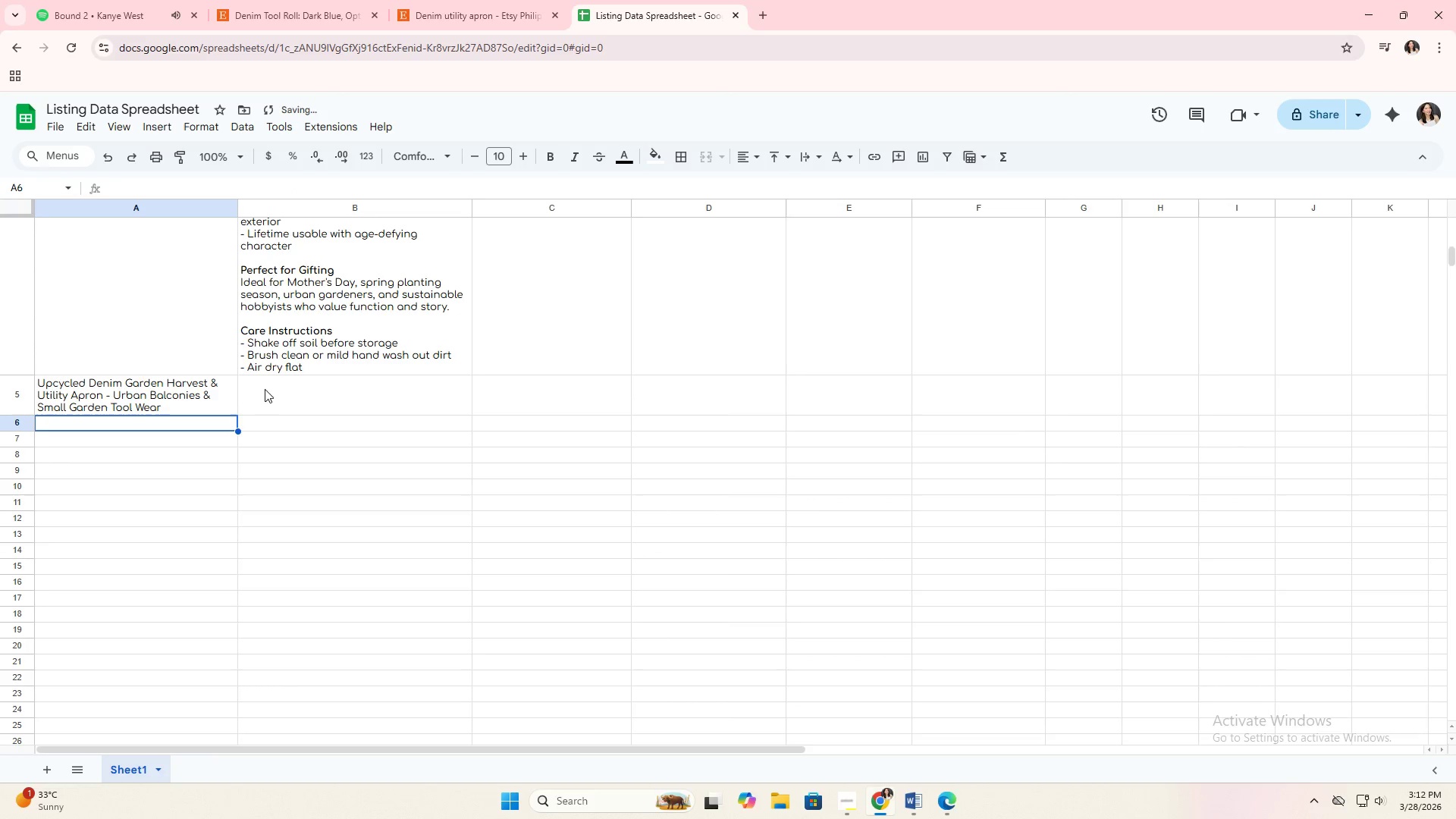 
left_click([223, 391])
 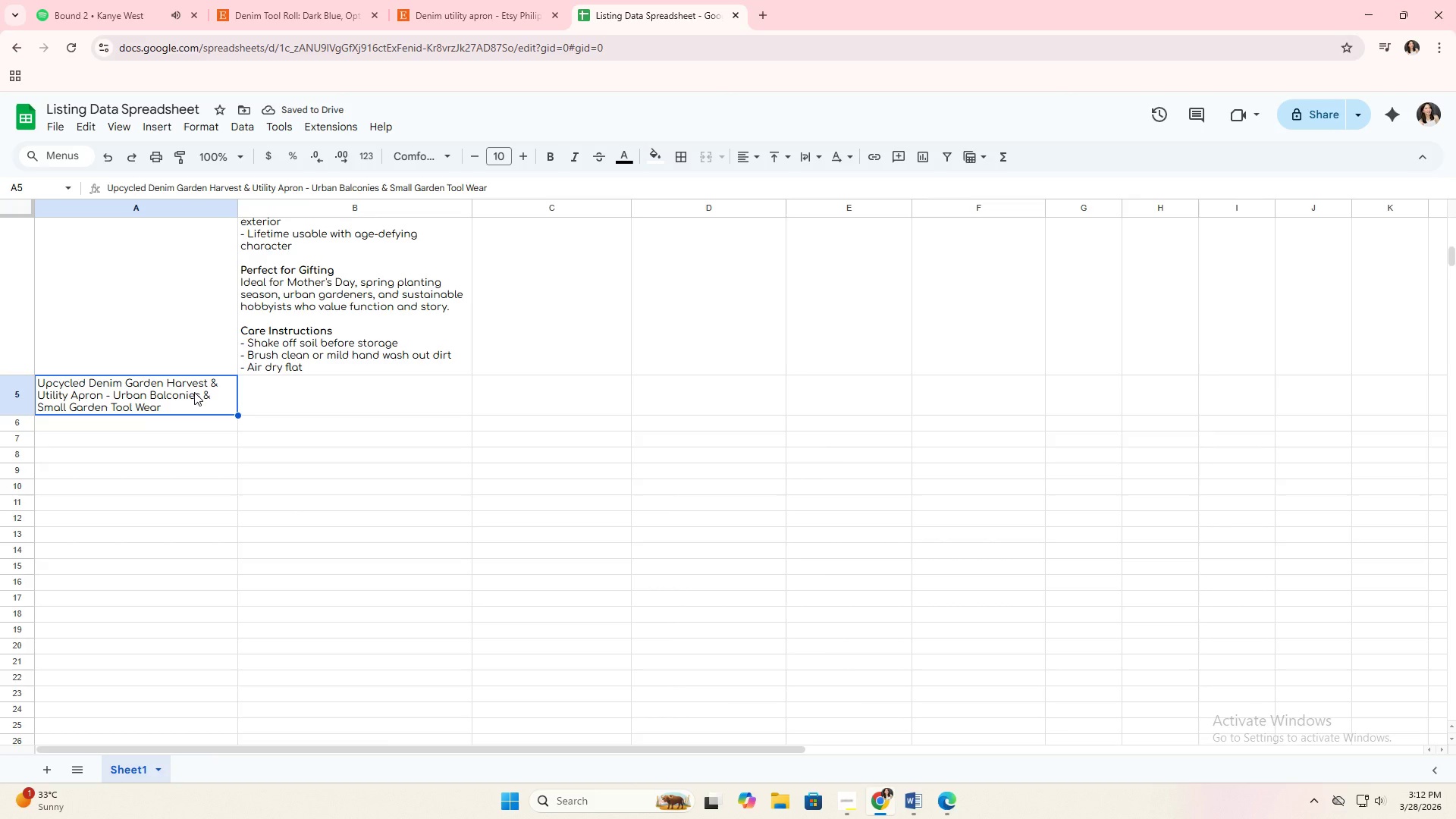 
wait(8.73)
 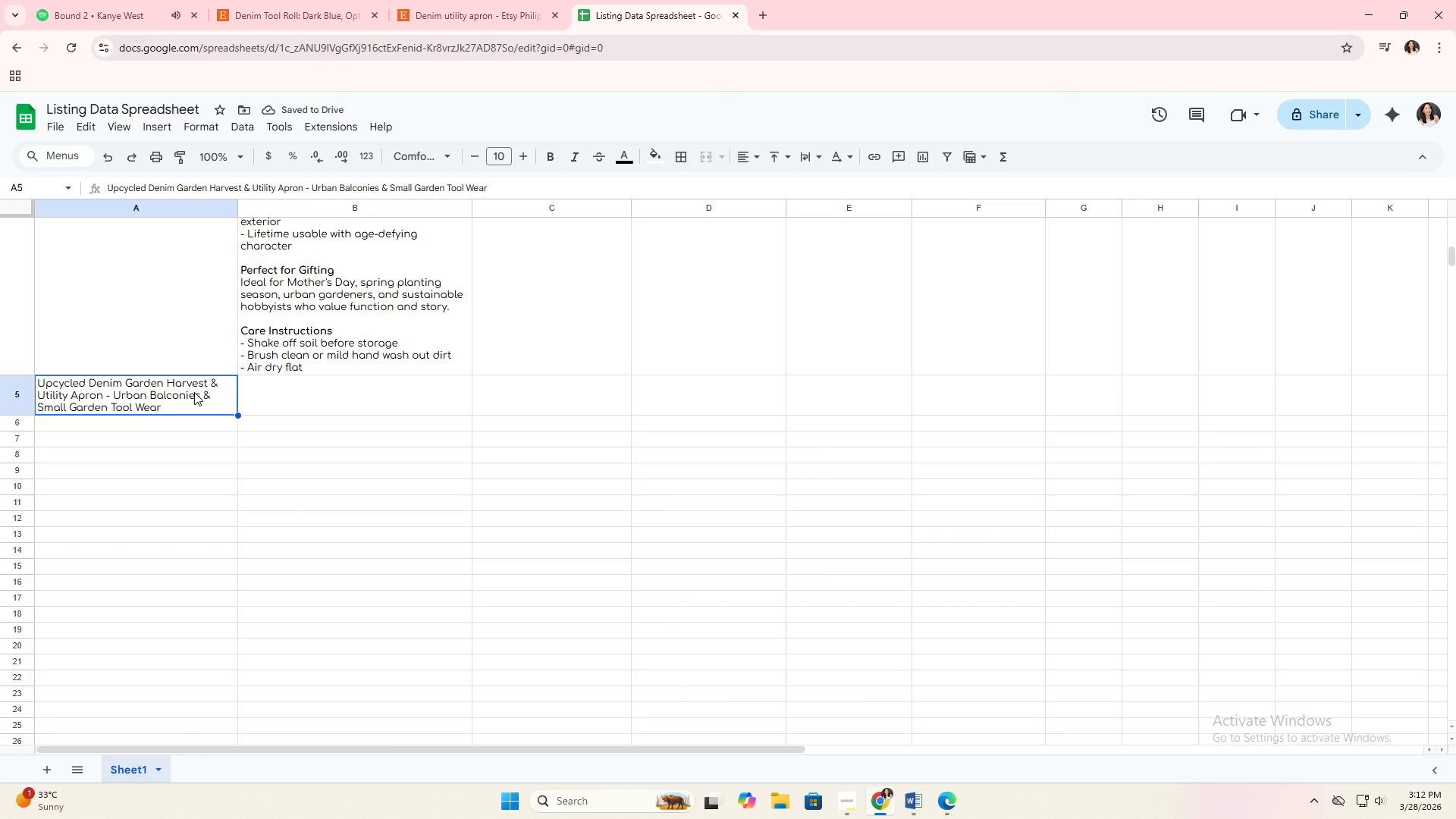 
left_click([315, 409])
 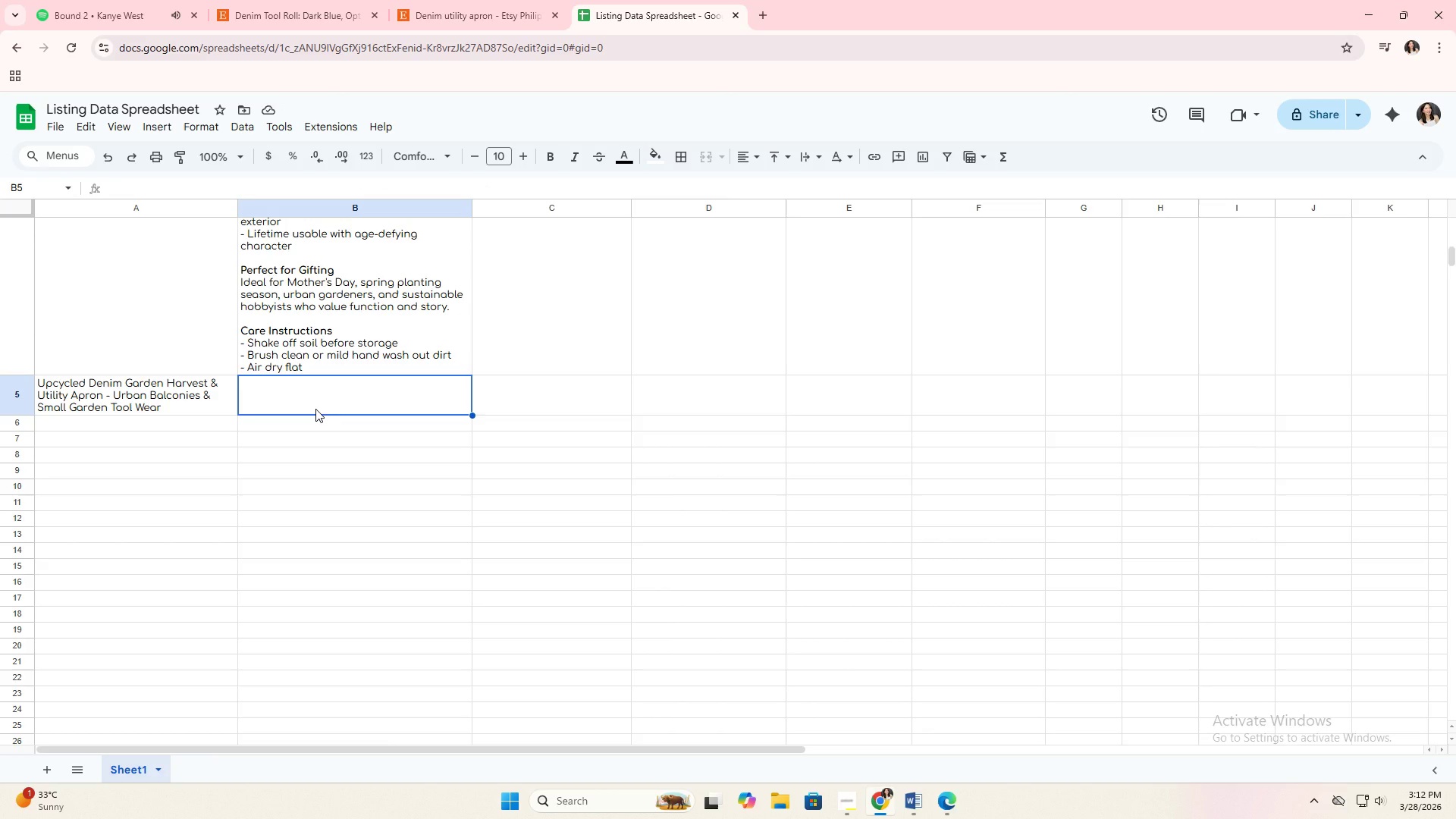 
type(Work Smarter, Look Good - Rugged Apron for Urban Garden)
 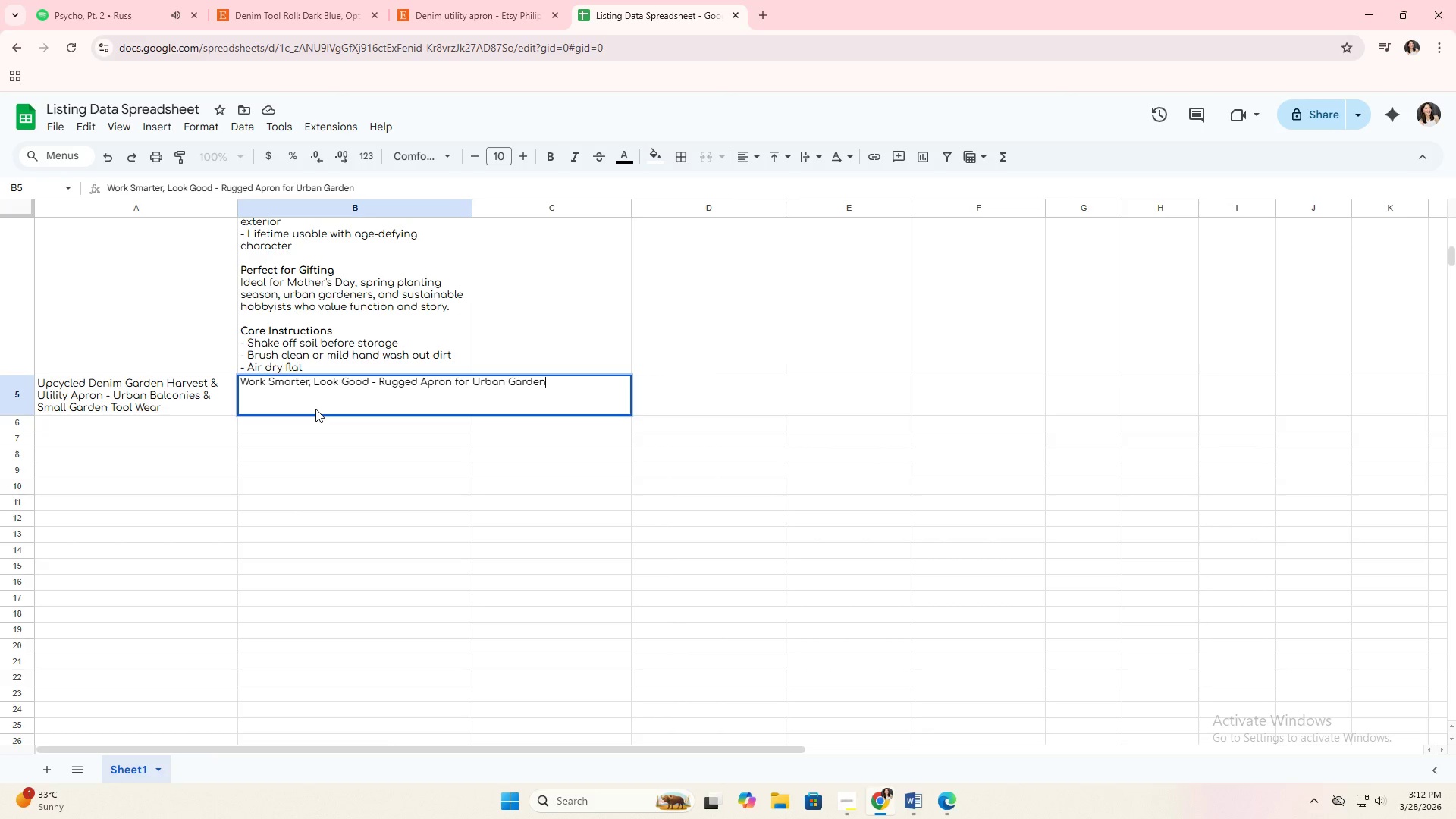 
wait(24.06)
 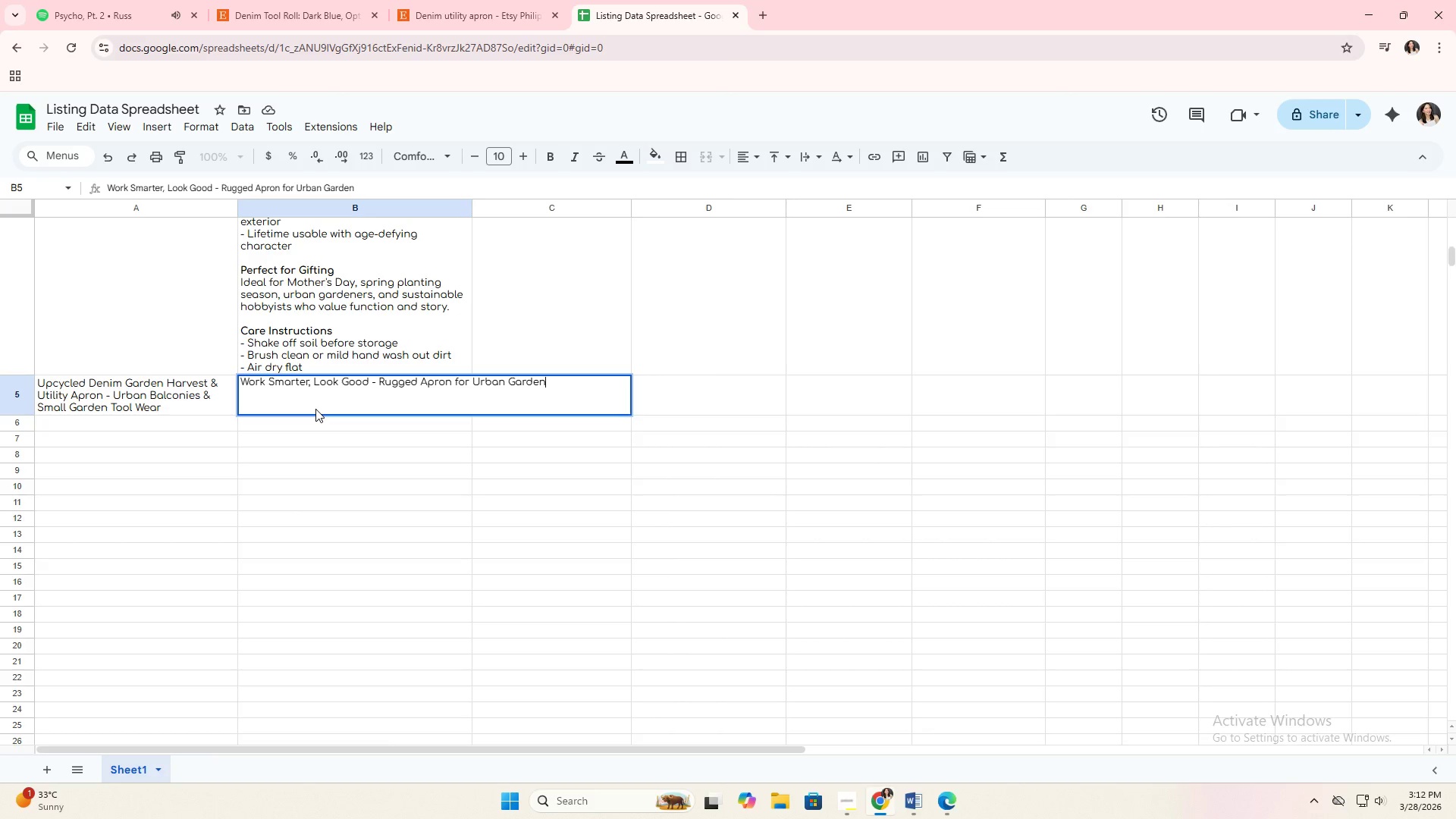 
type(ers)
 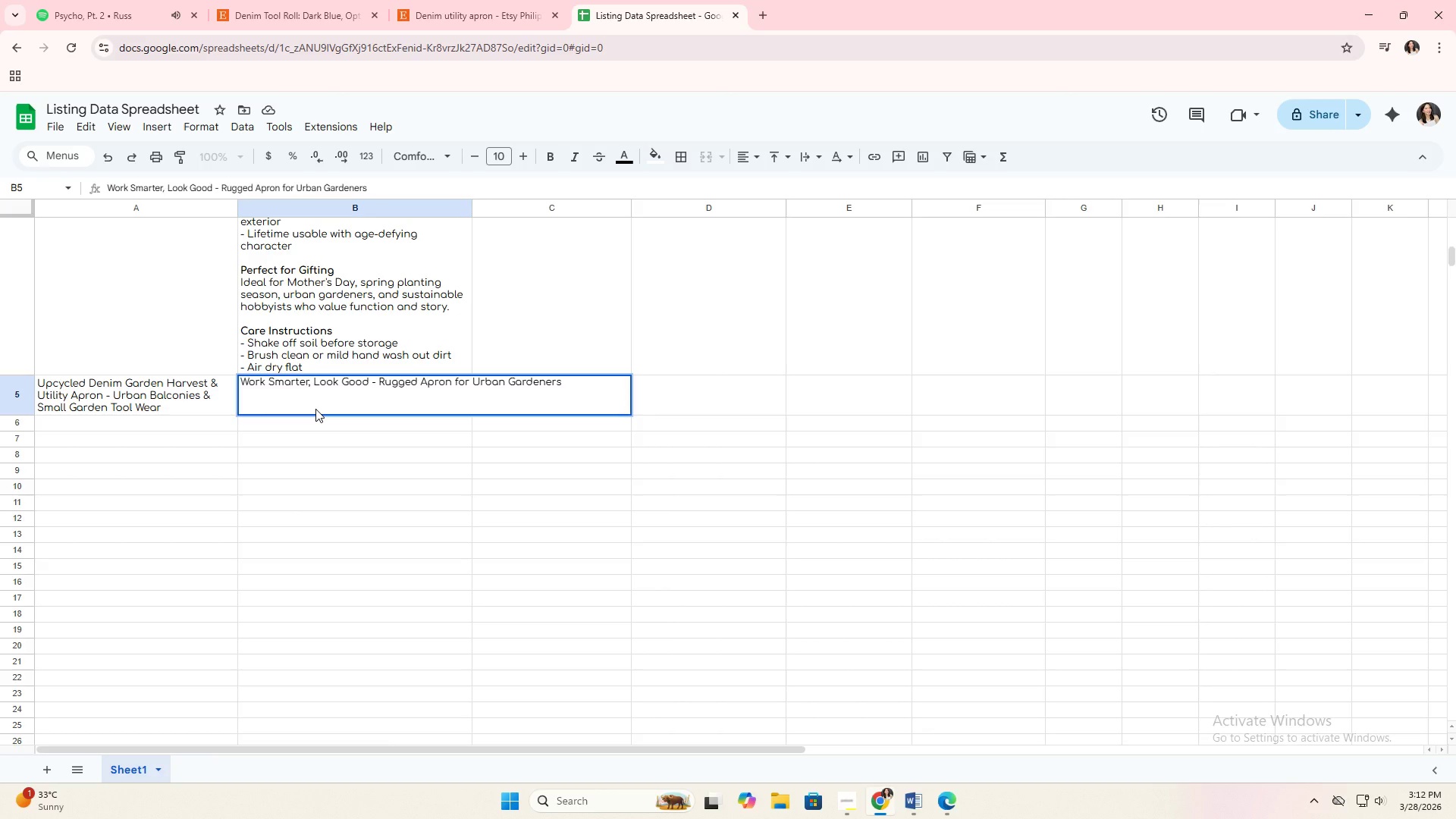 
key(Enter)
 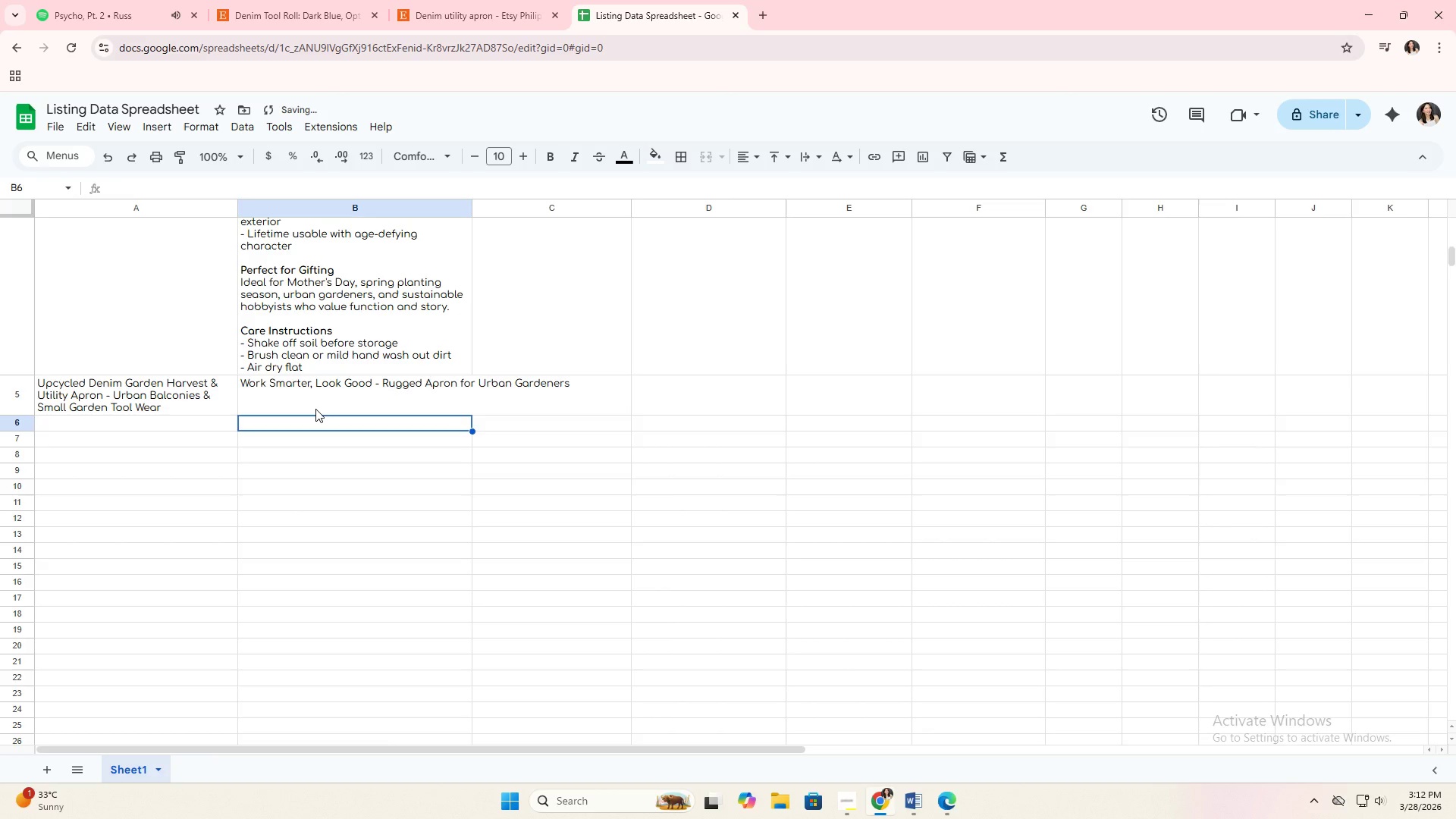 
left_click([315, 409])
 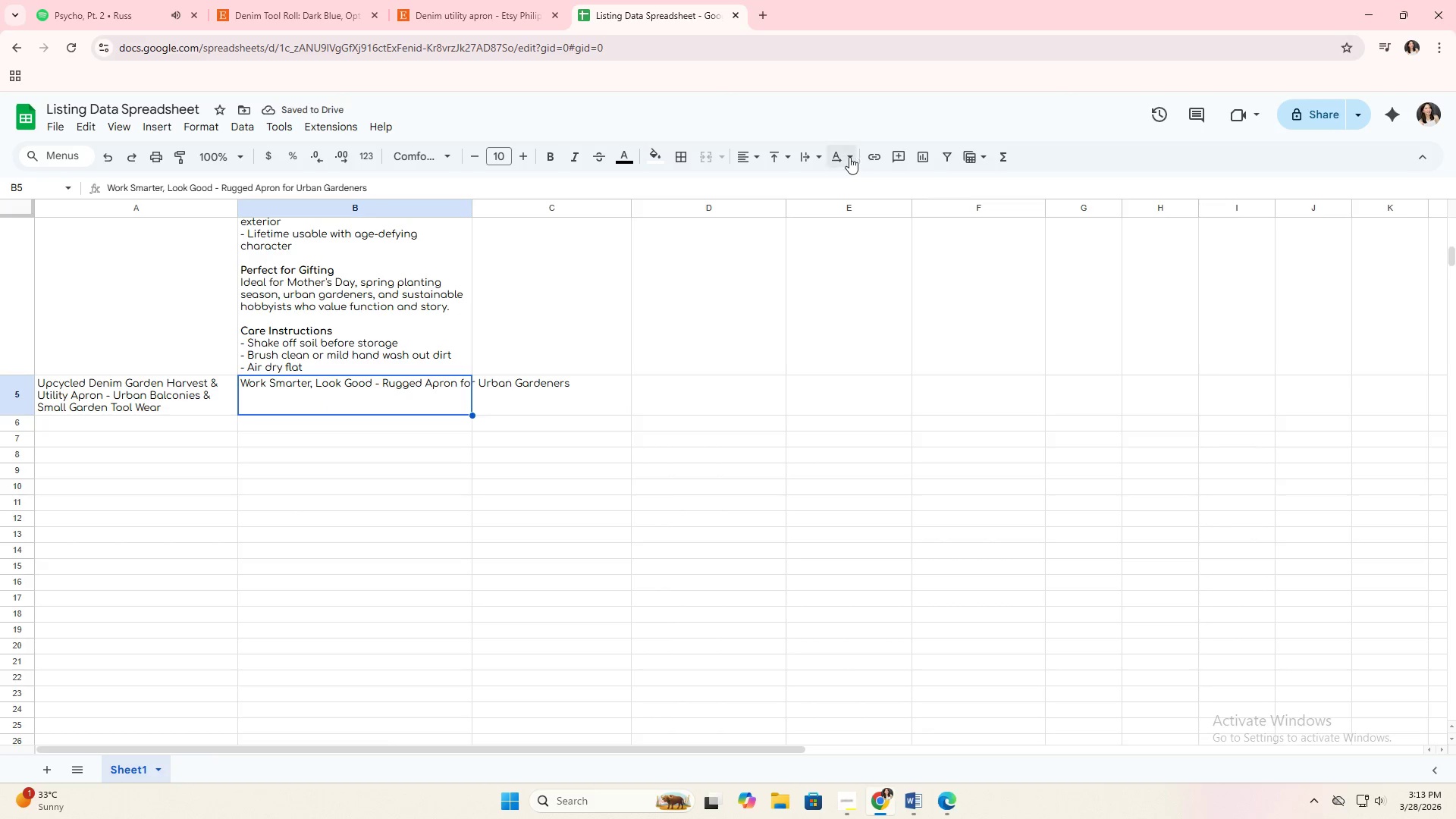 
left_click([818, 158])
 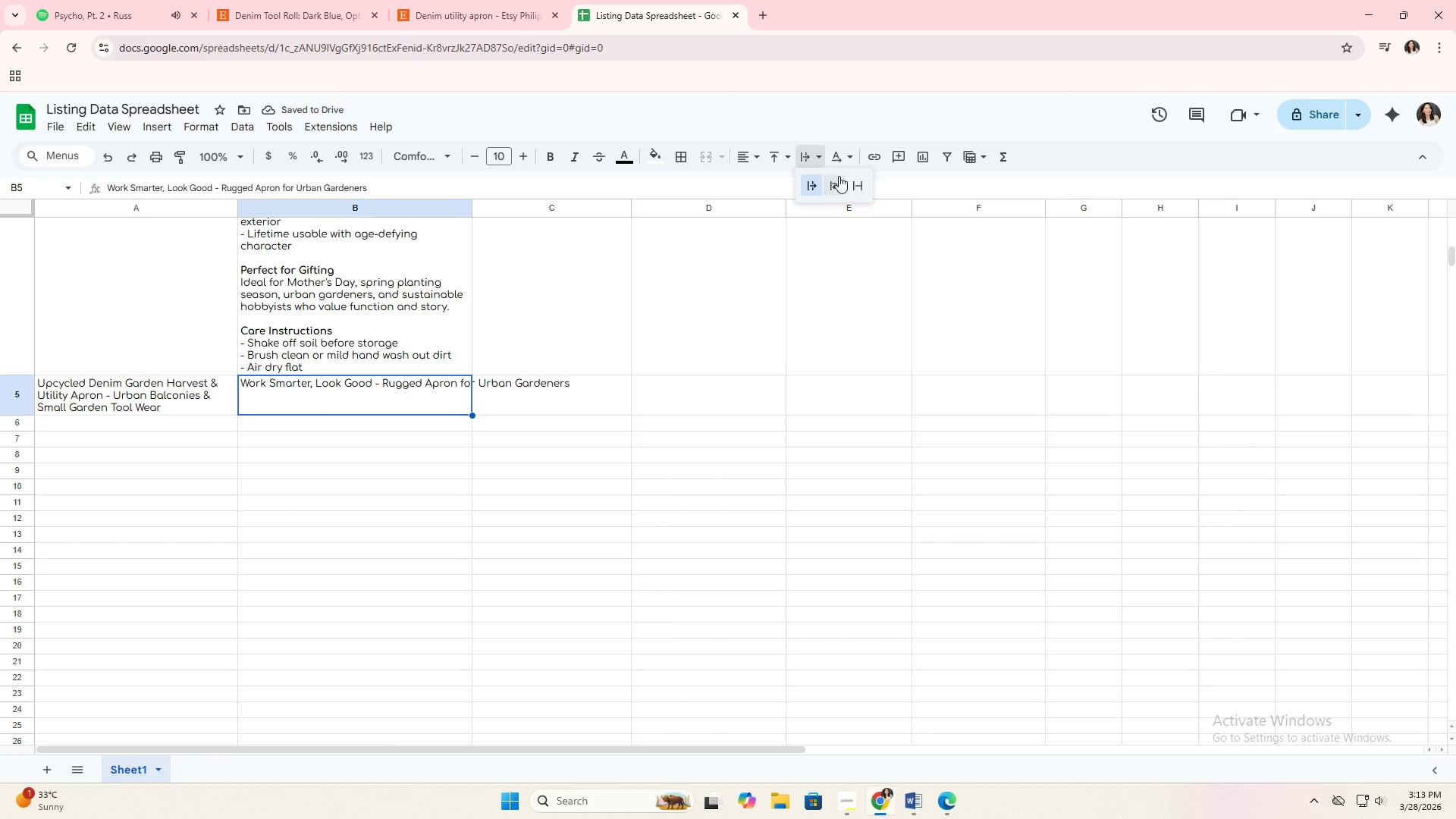 
left_click([838, 179])
 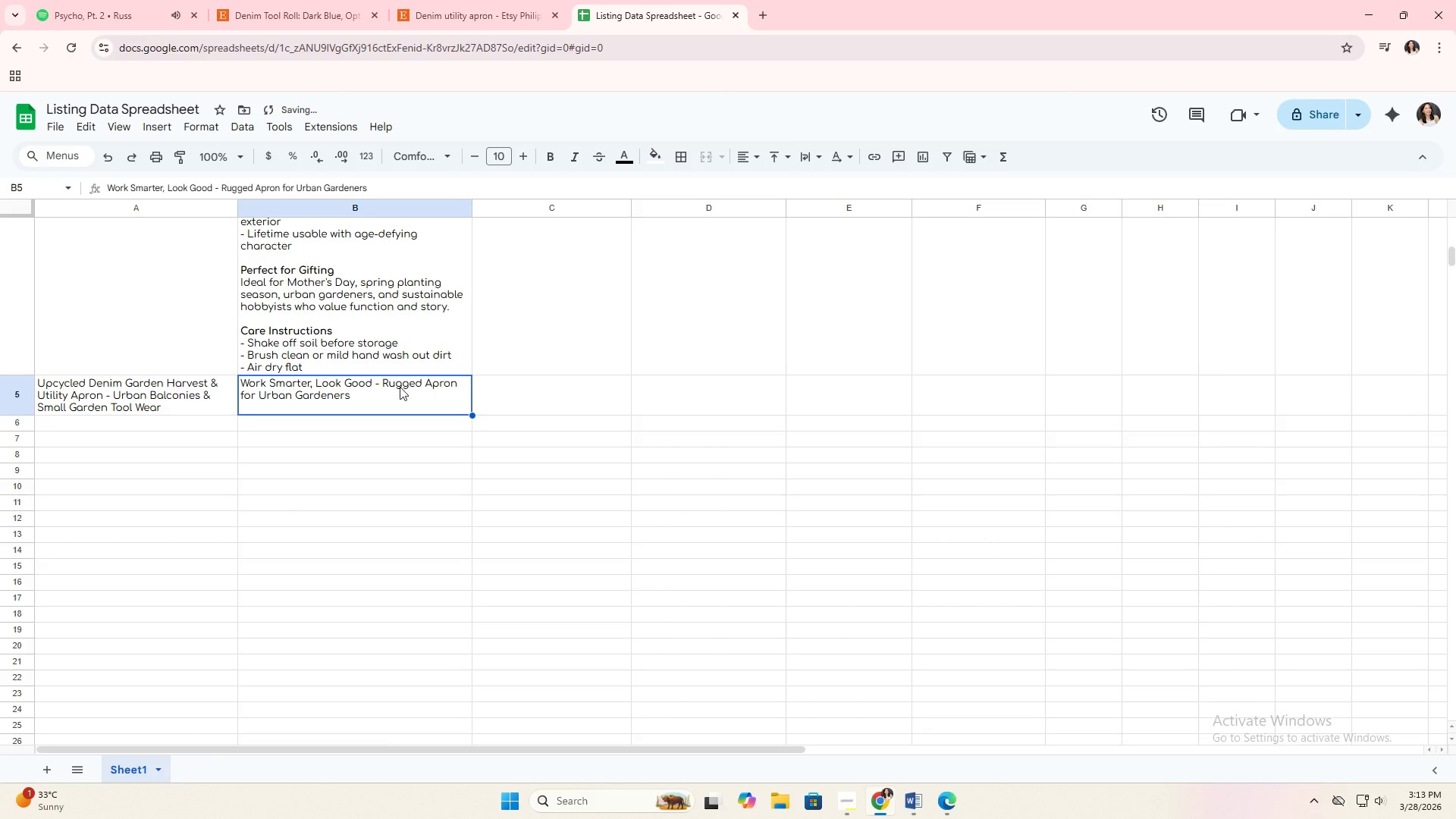 
double_click([394, 389])
 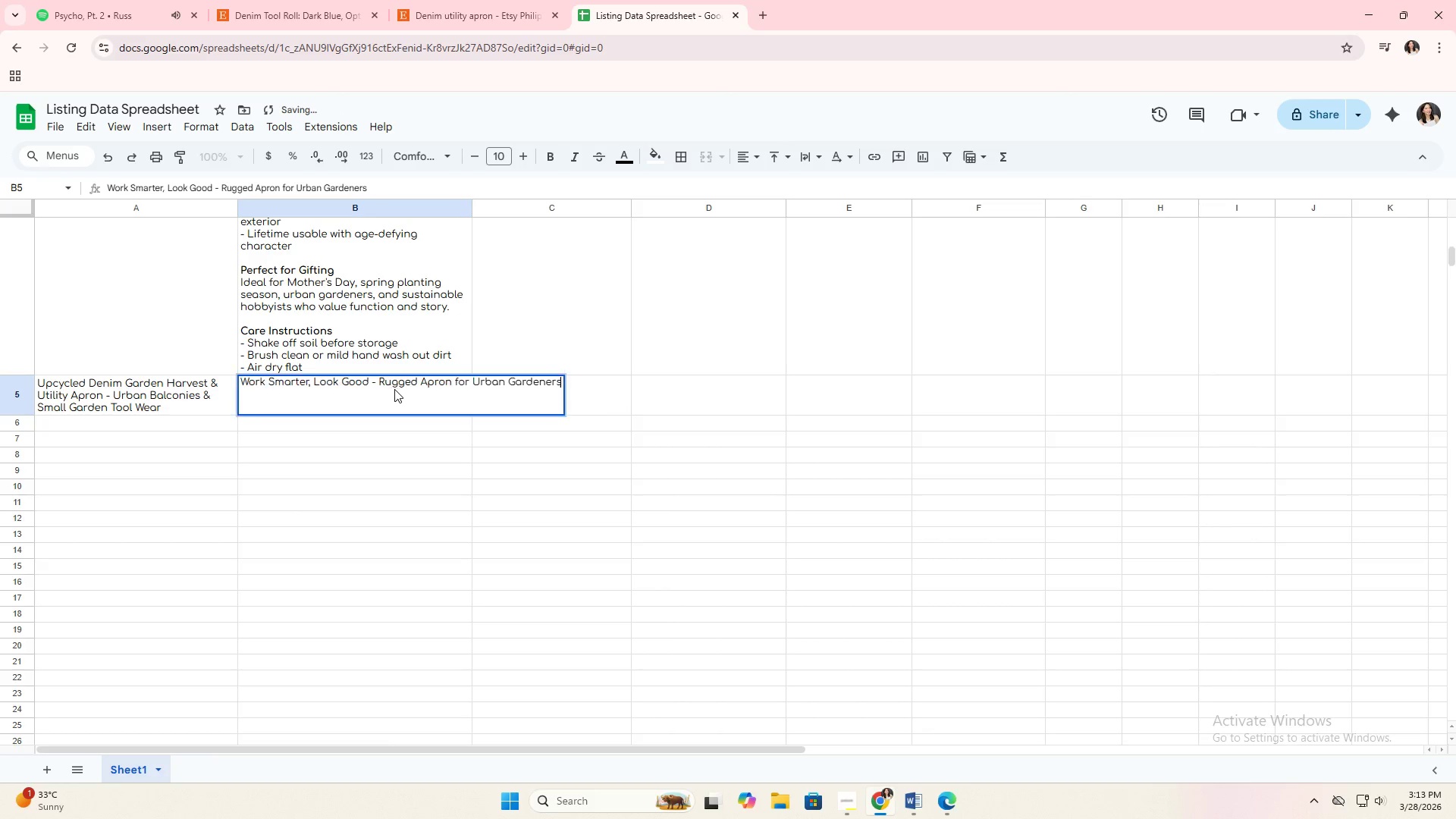 
triple_click([394, 389])
 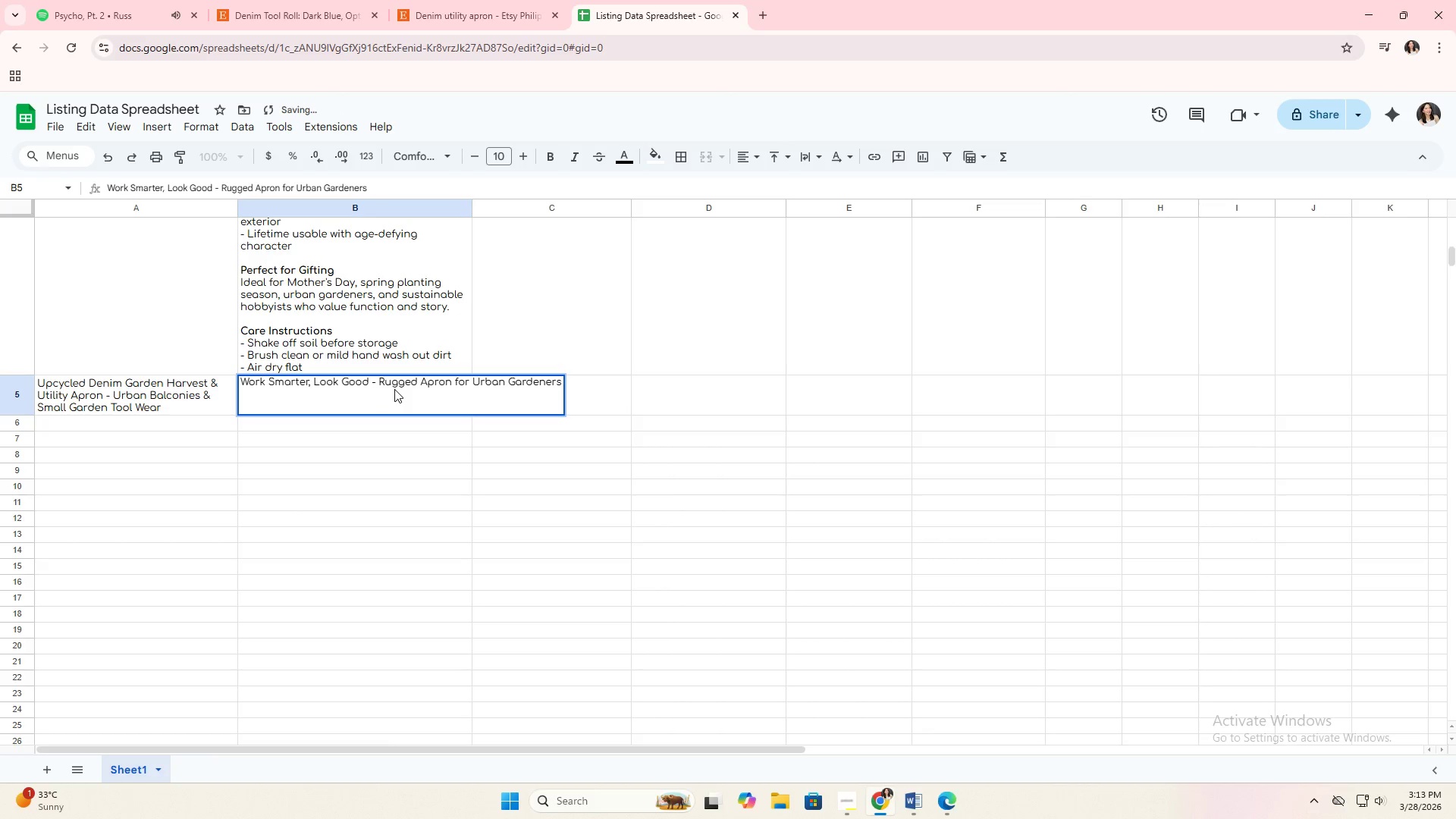 
triple_click([394, 389])
 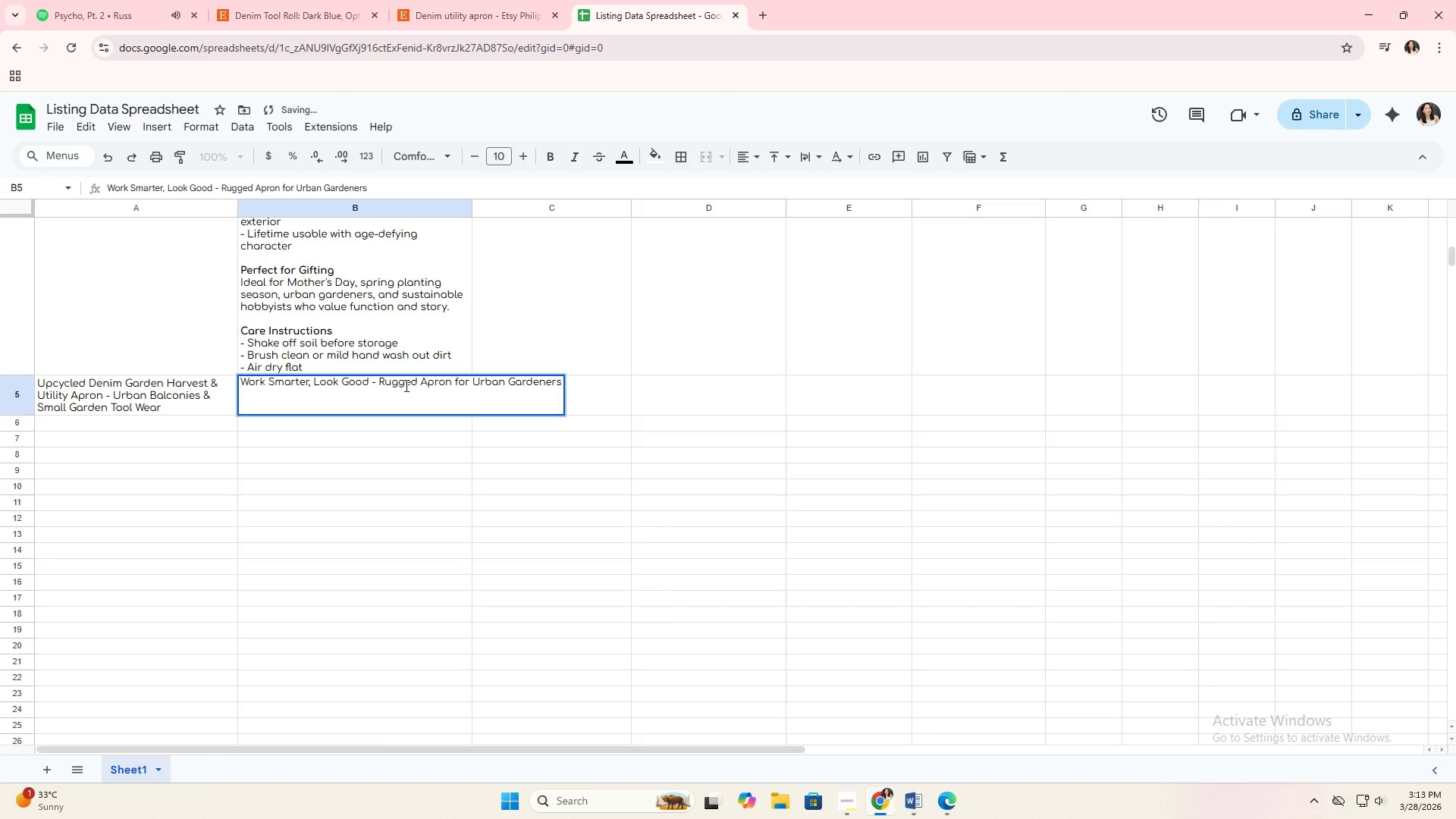 
triple_click([405, 385])
 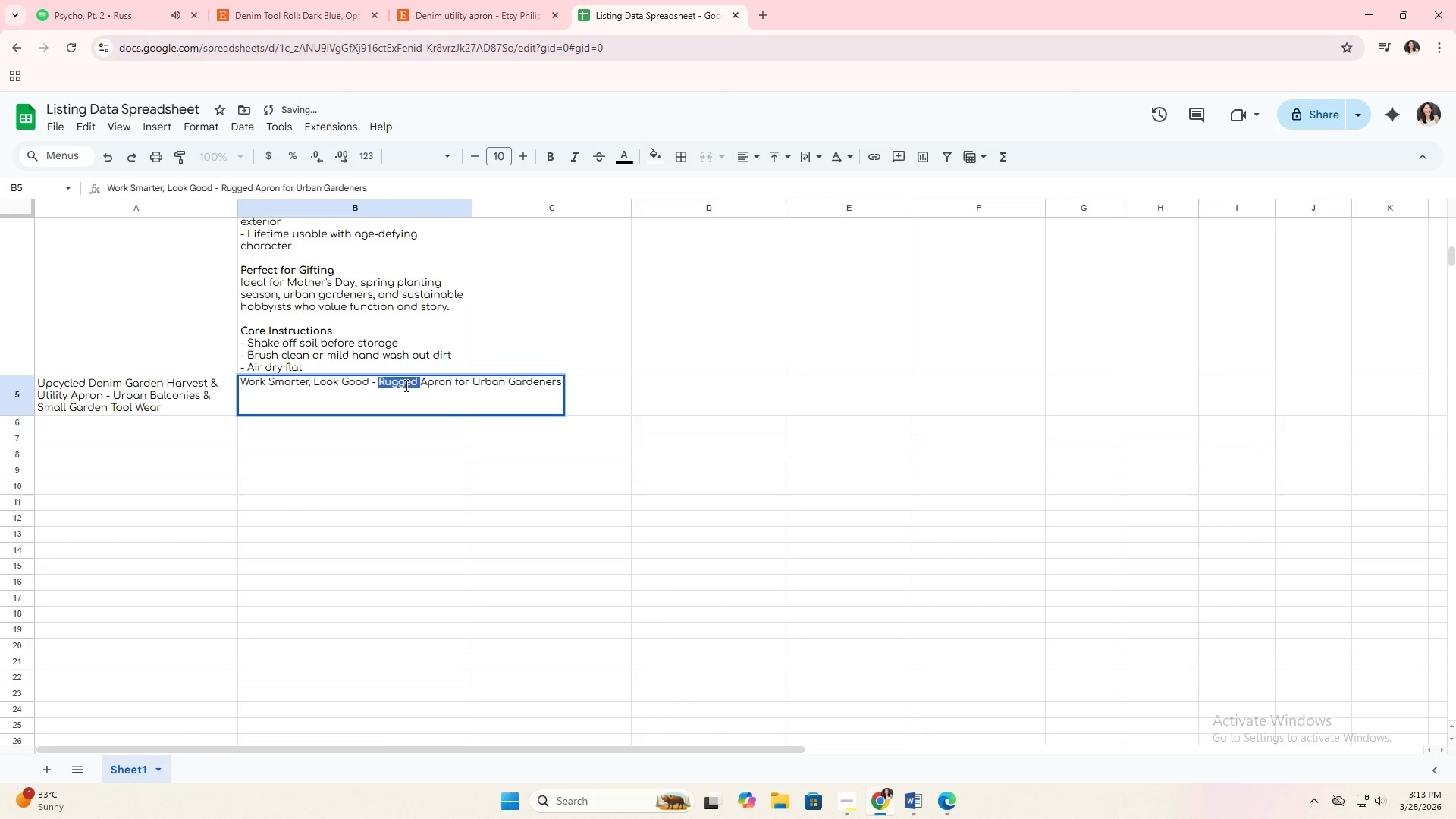 
triple_click([405, 385])
 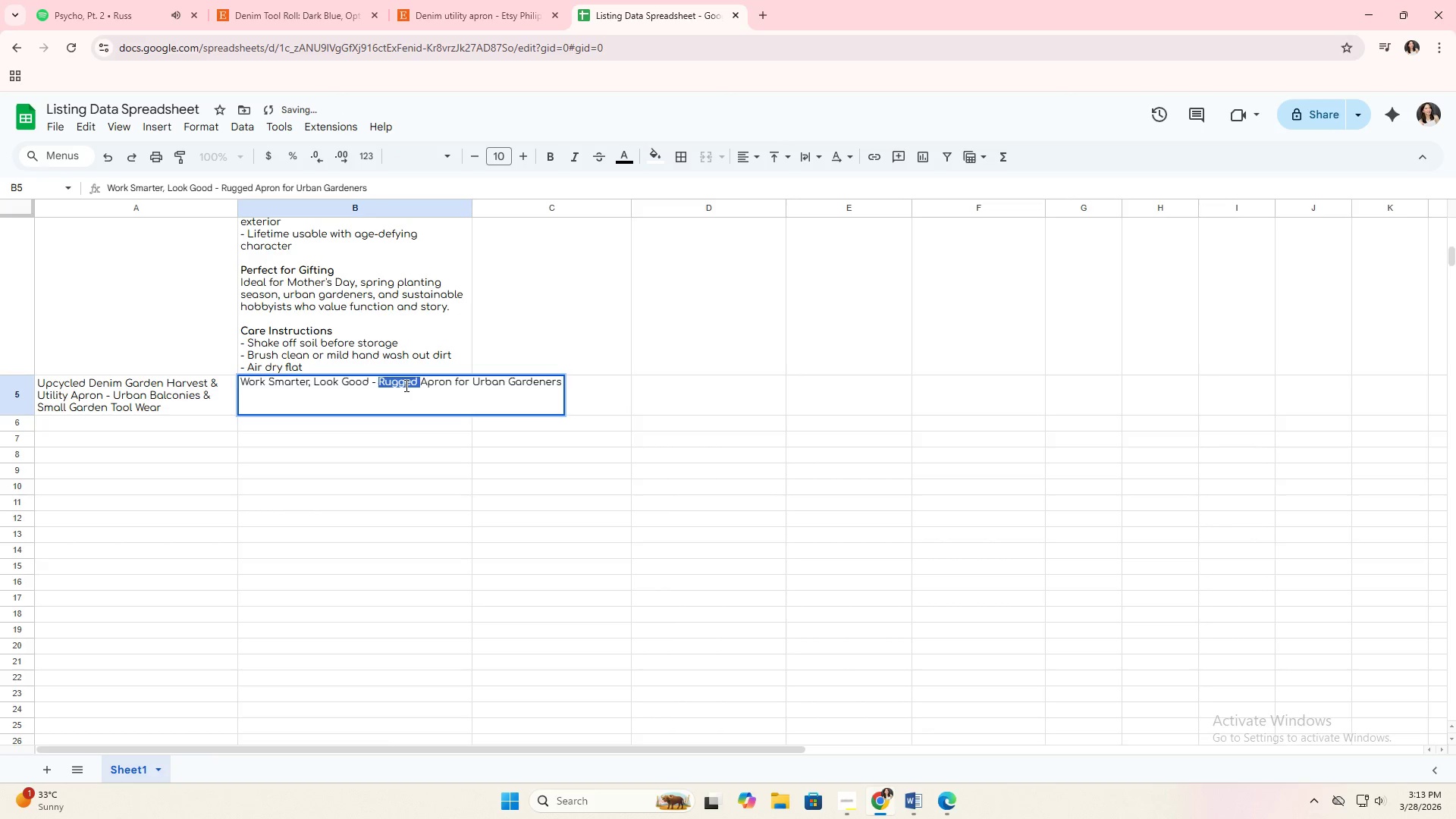 
triple_click([405, 385])
 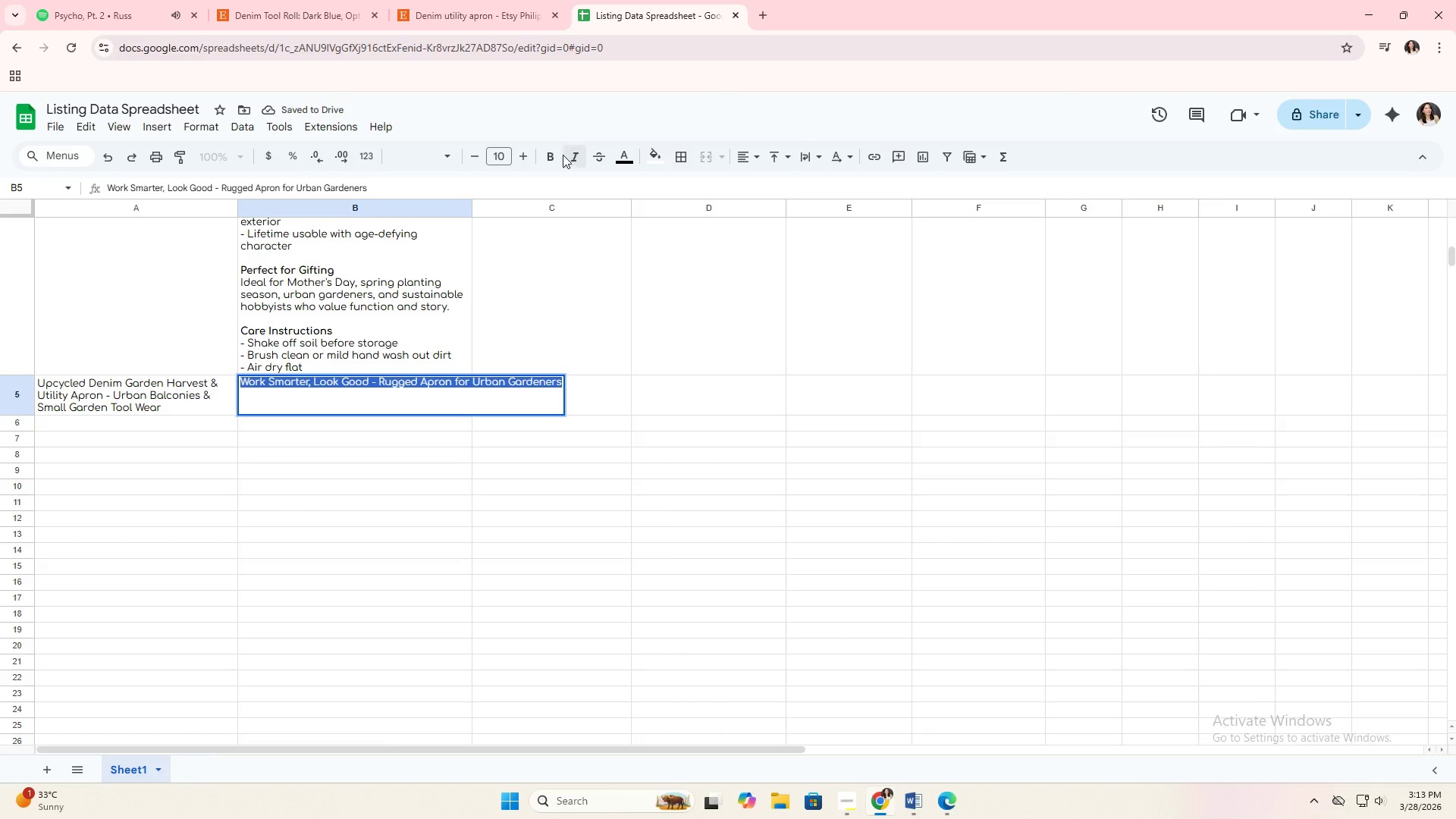 
left_click([557, 156])
 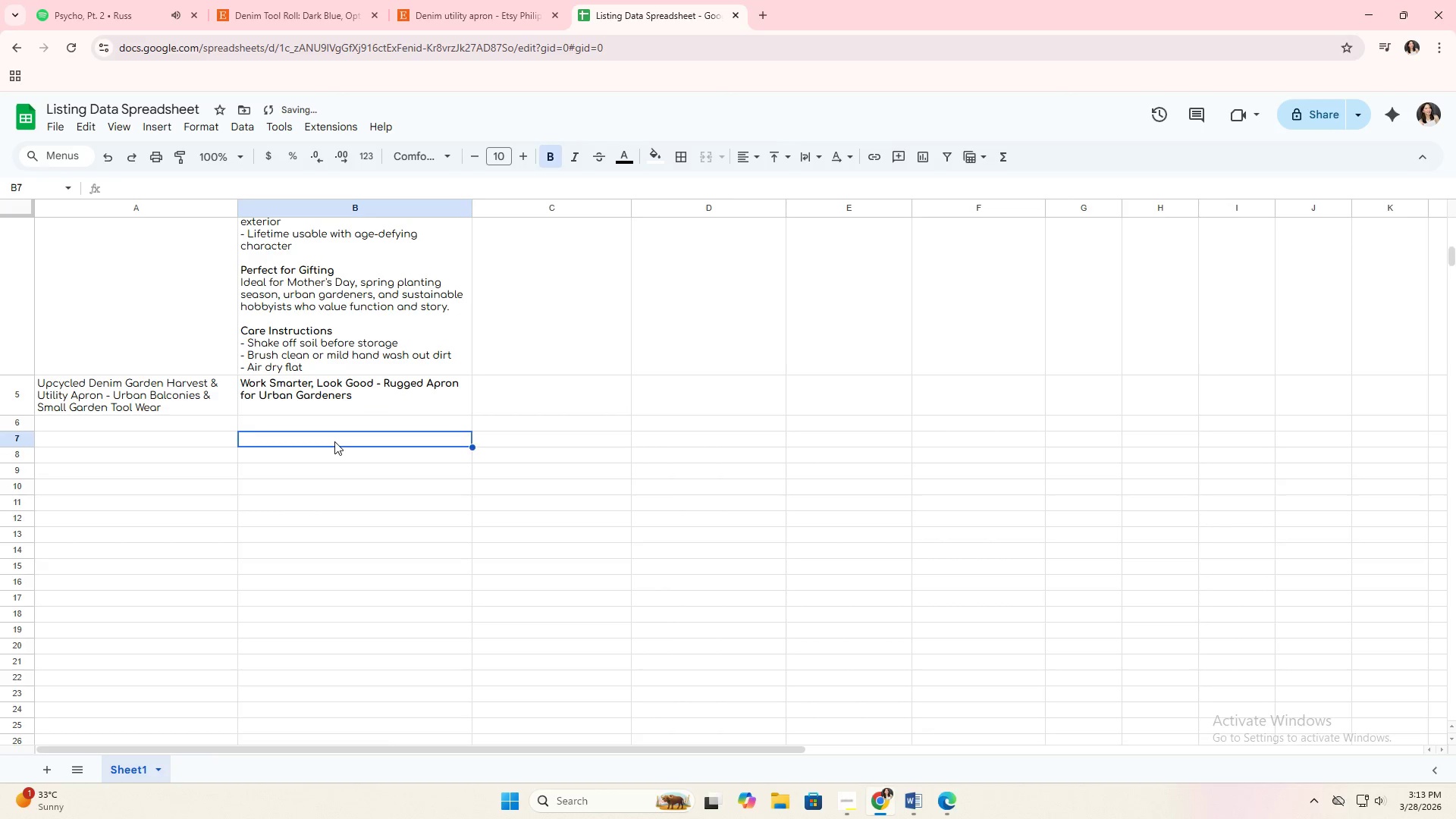 
double_click([353, 404])
 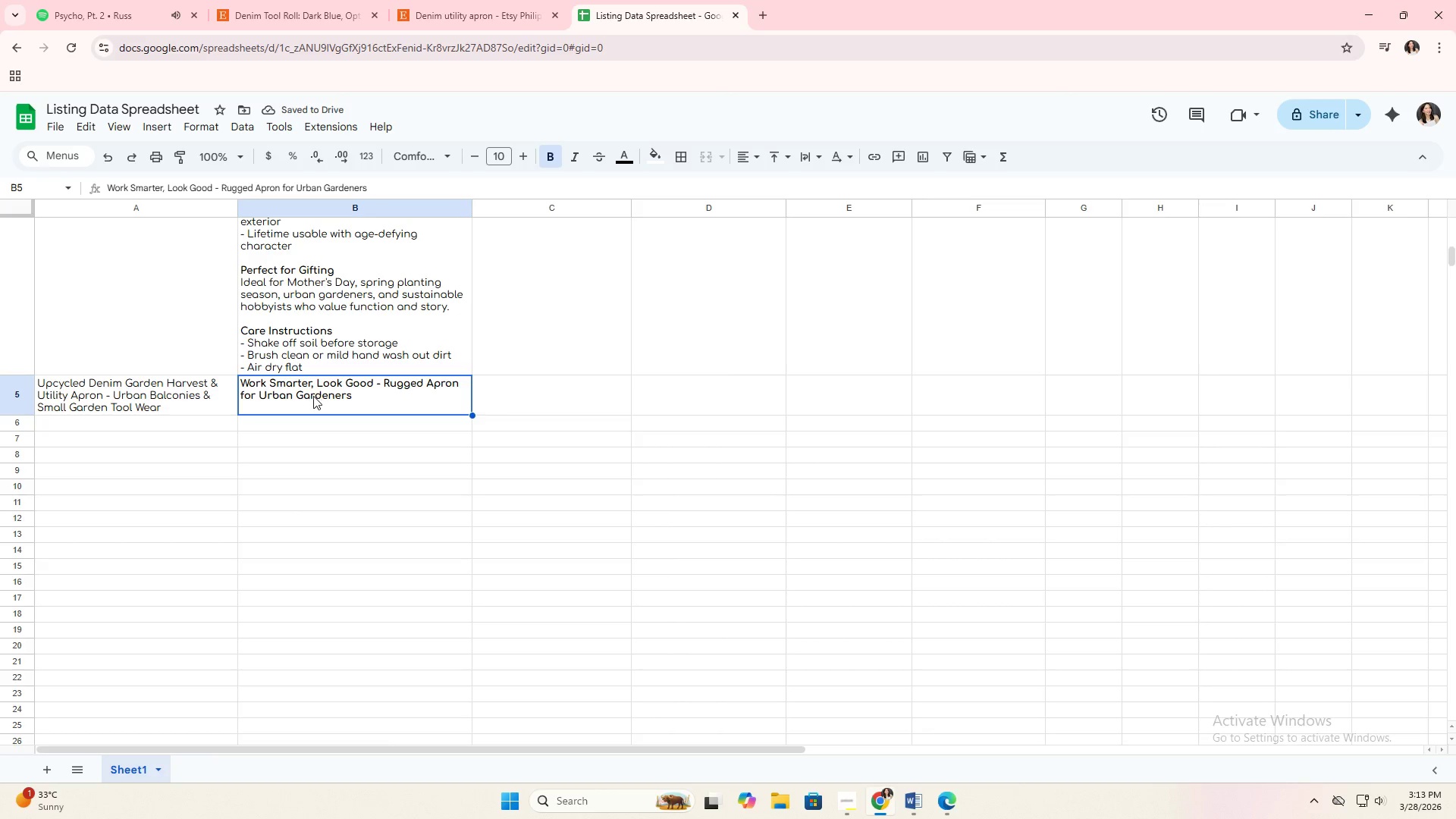 
wait(5.56)
 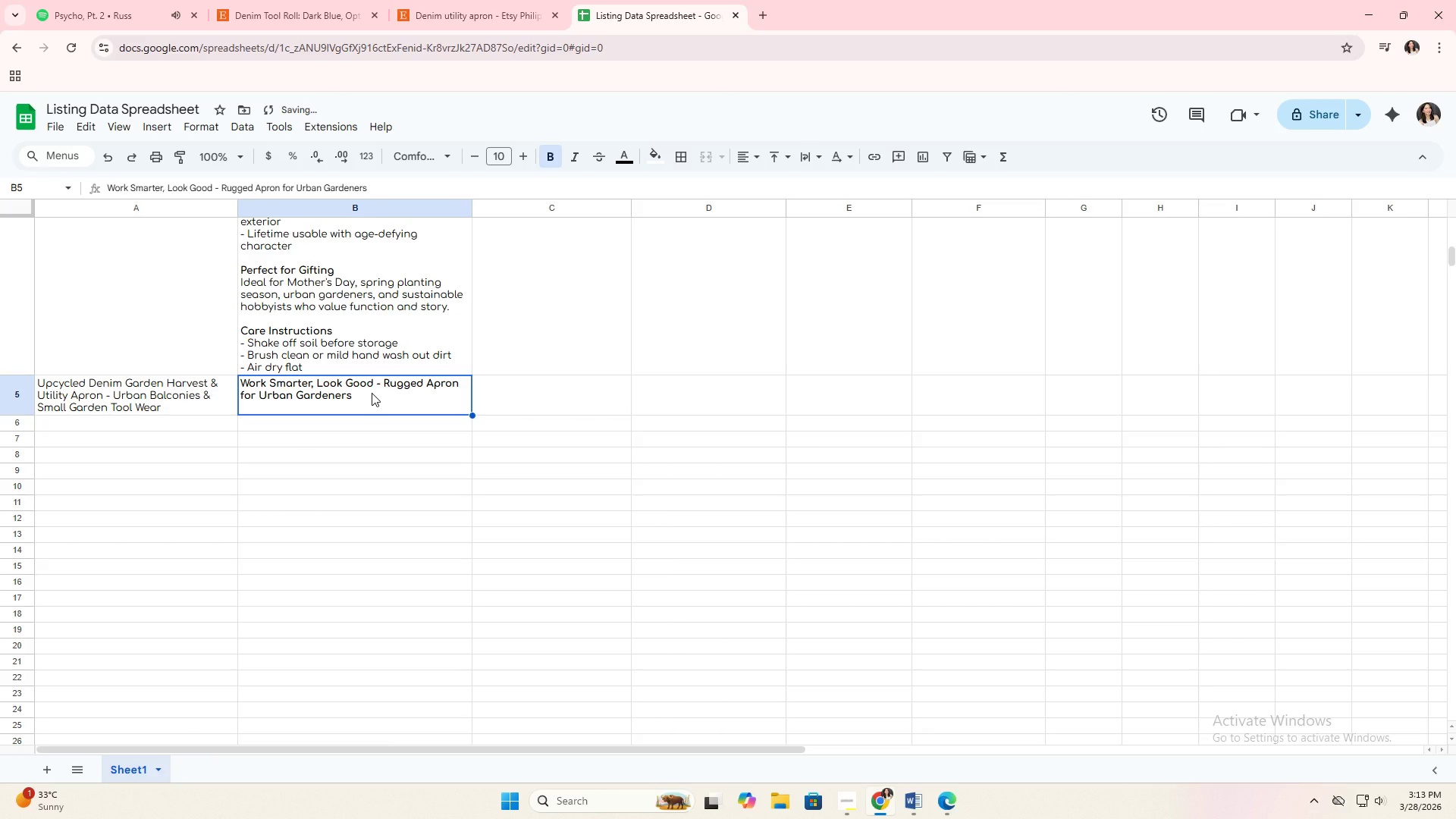 
double_click([301, 406])
 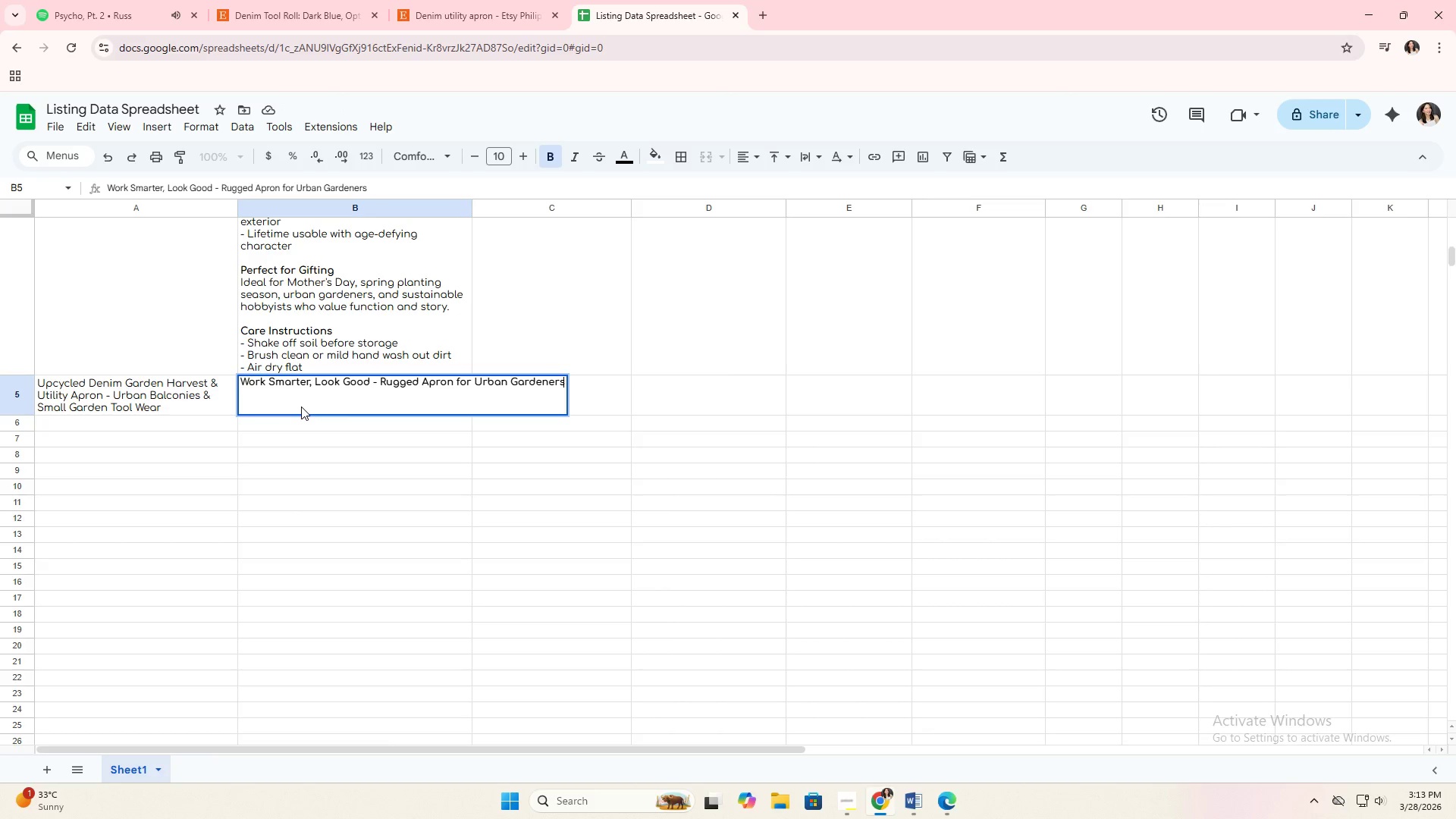 
triple_click([301, 406])
 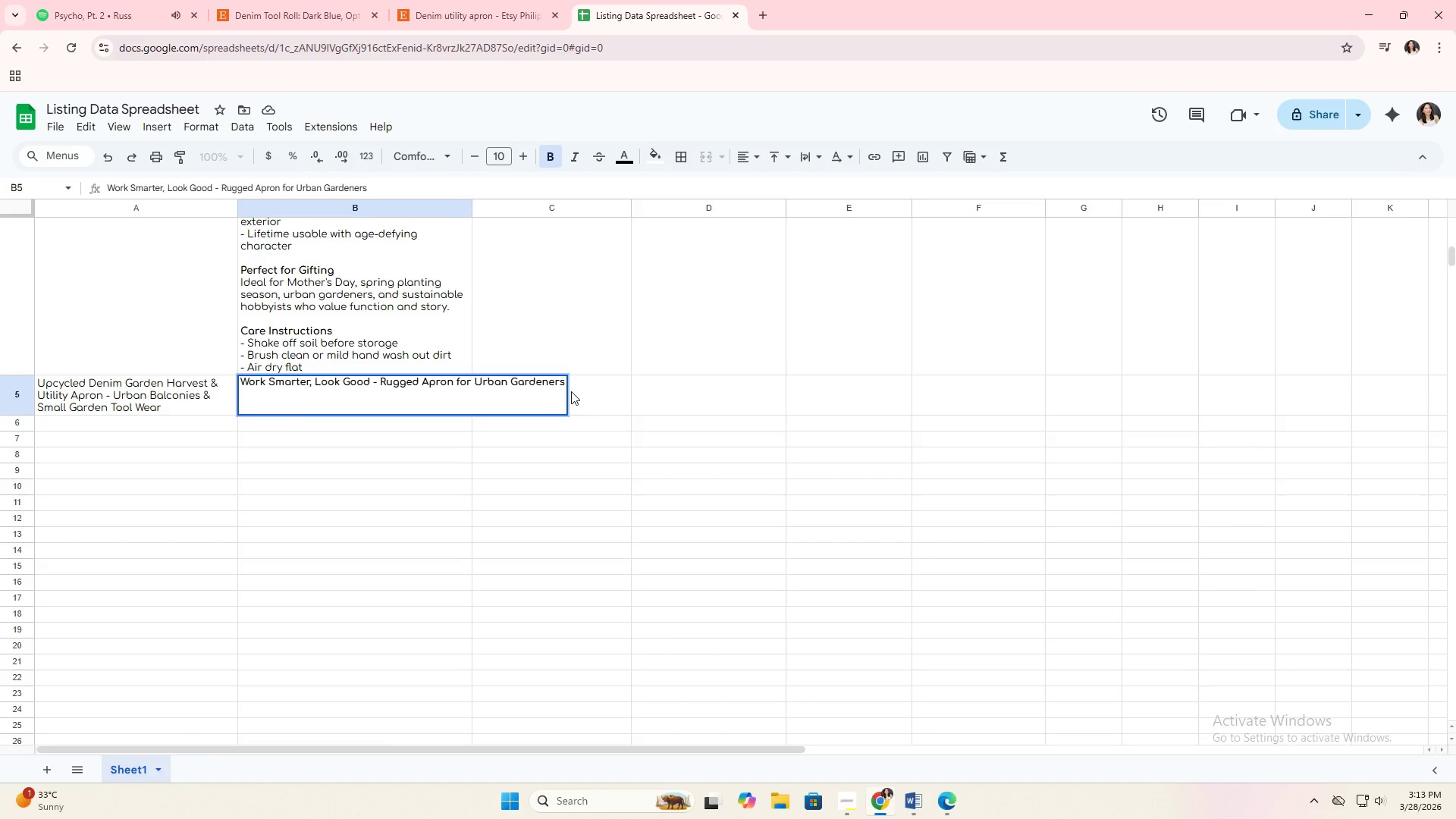 
double_click([565, 383])
 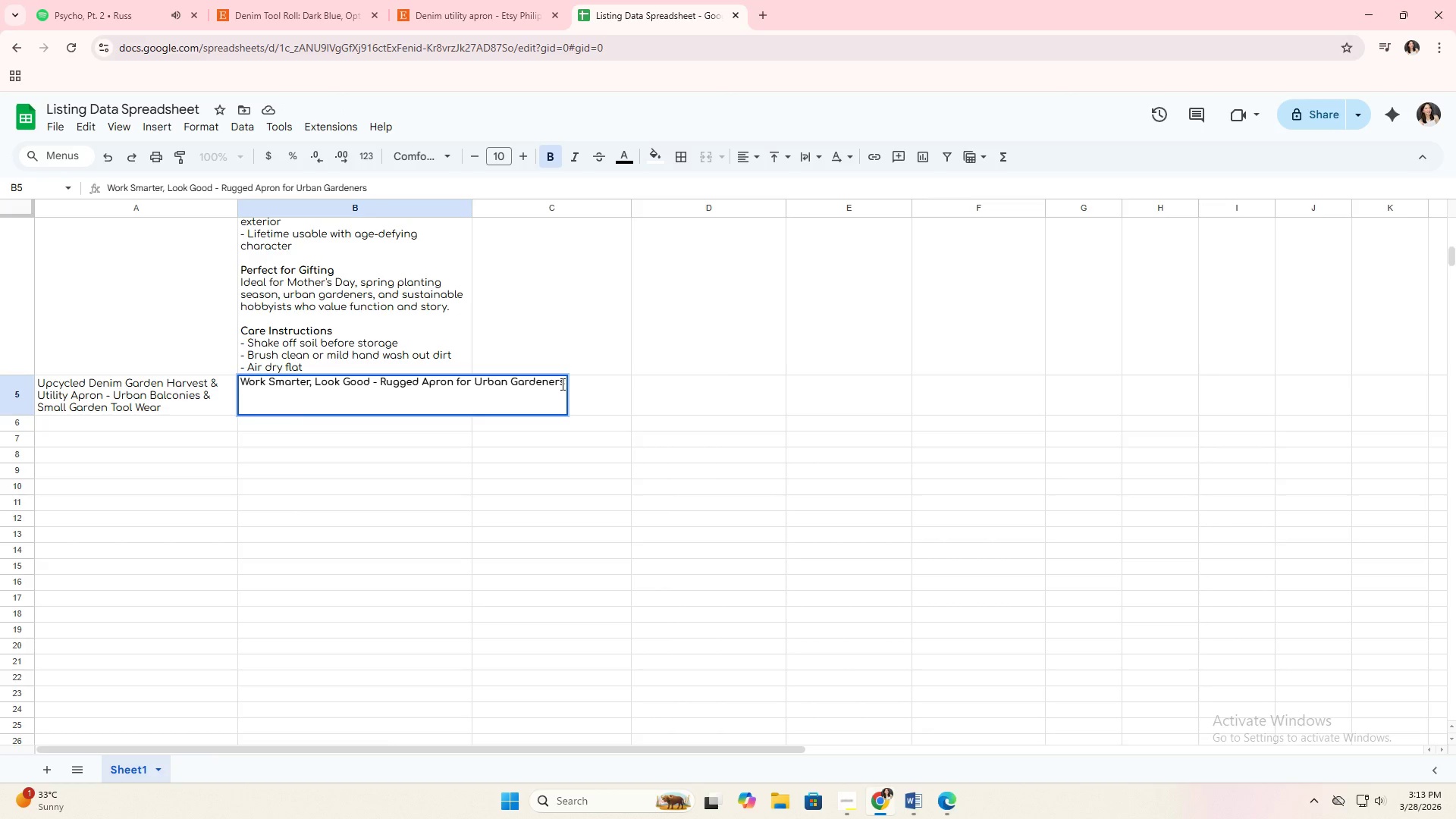 
left_click([563, 382])
 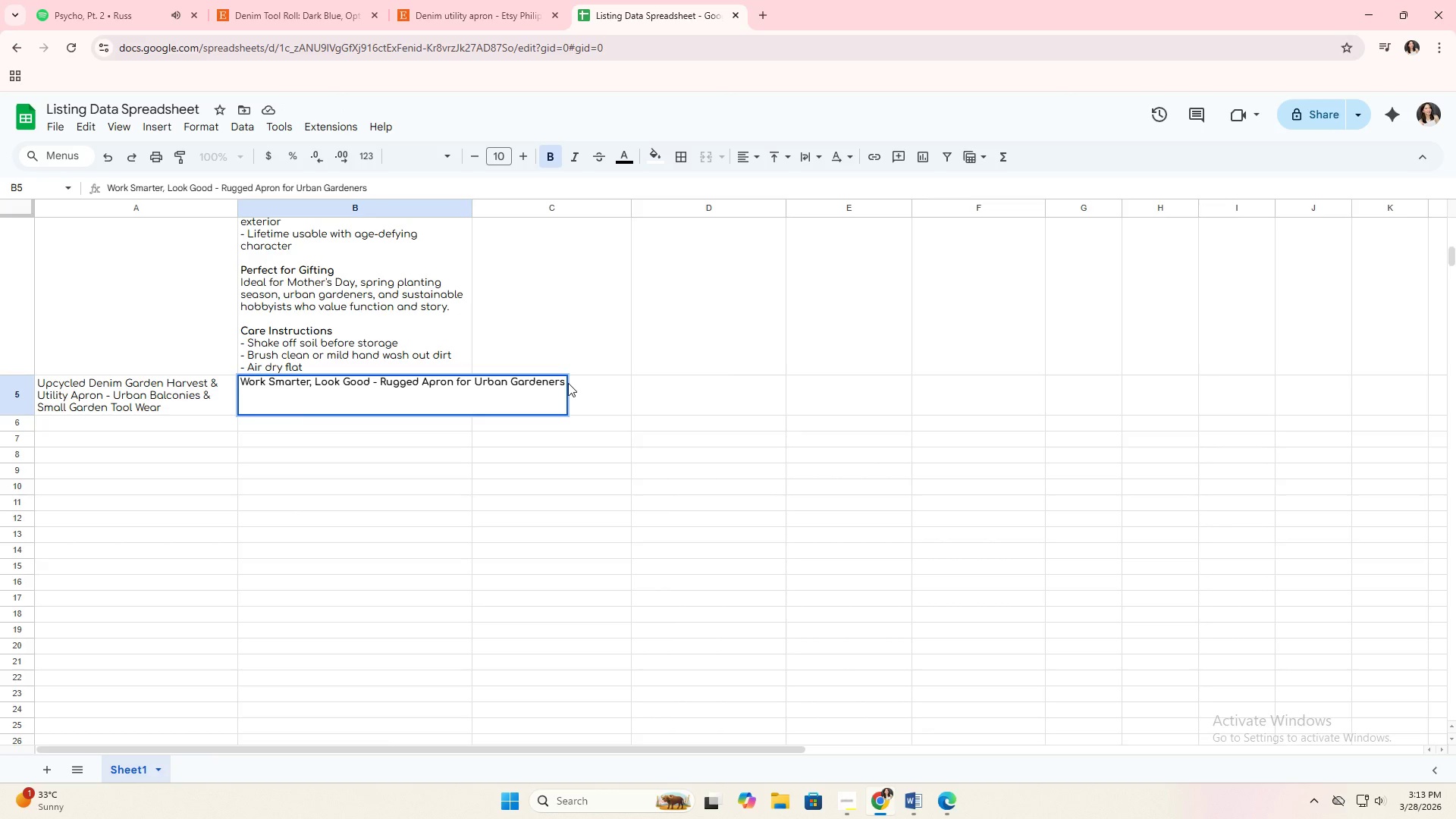 
key(Enter)
 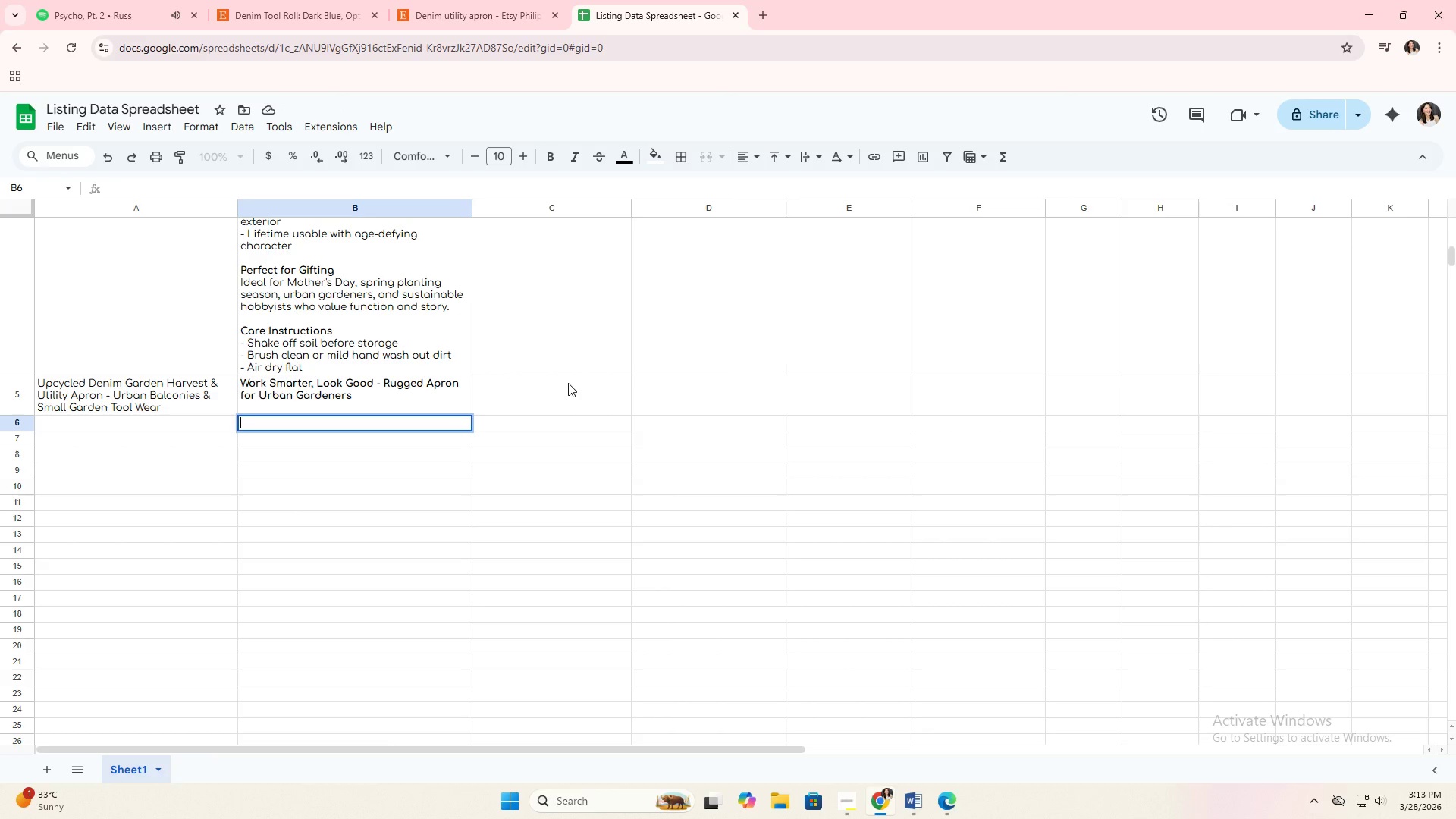 
key(Enter)
 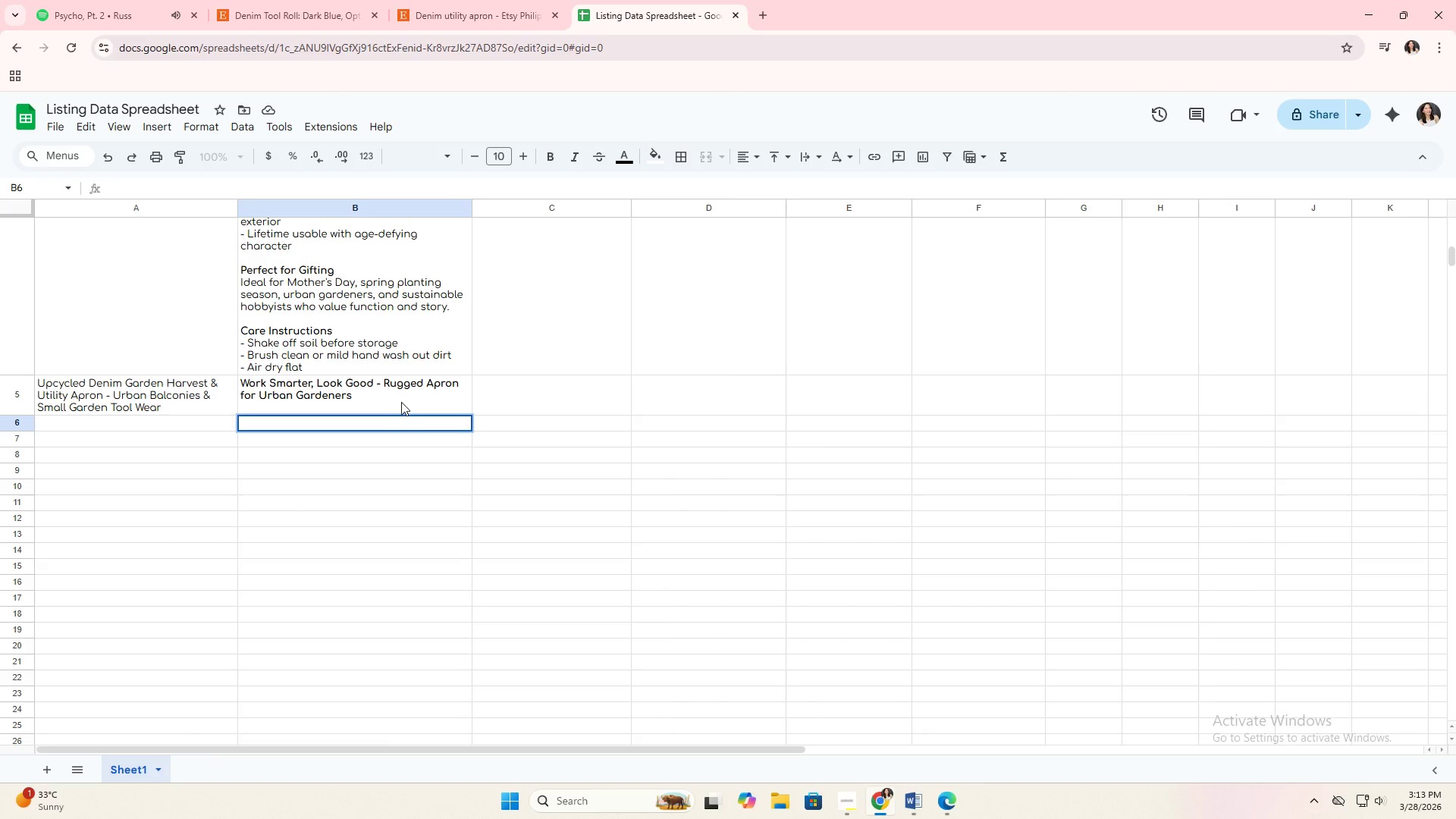 
double_click([394, 397])
 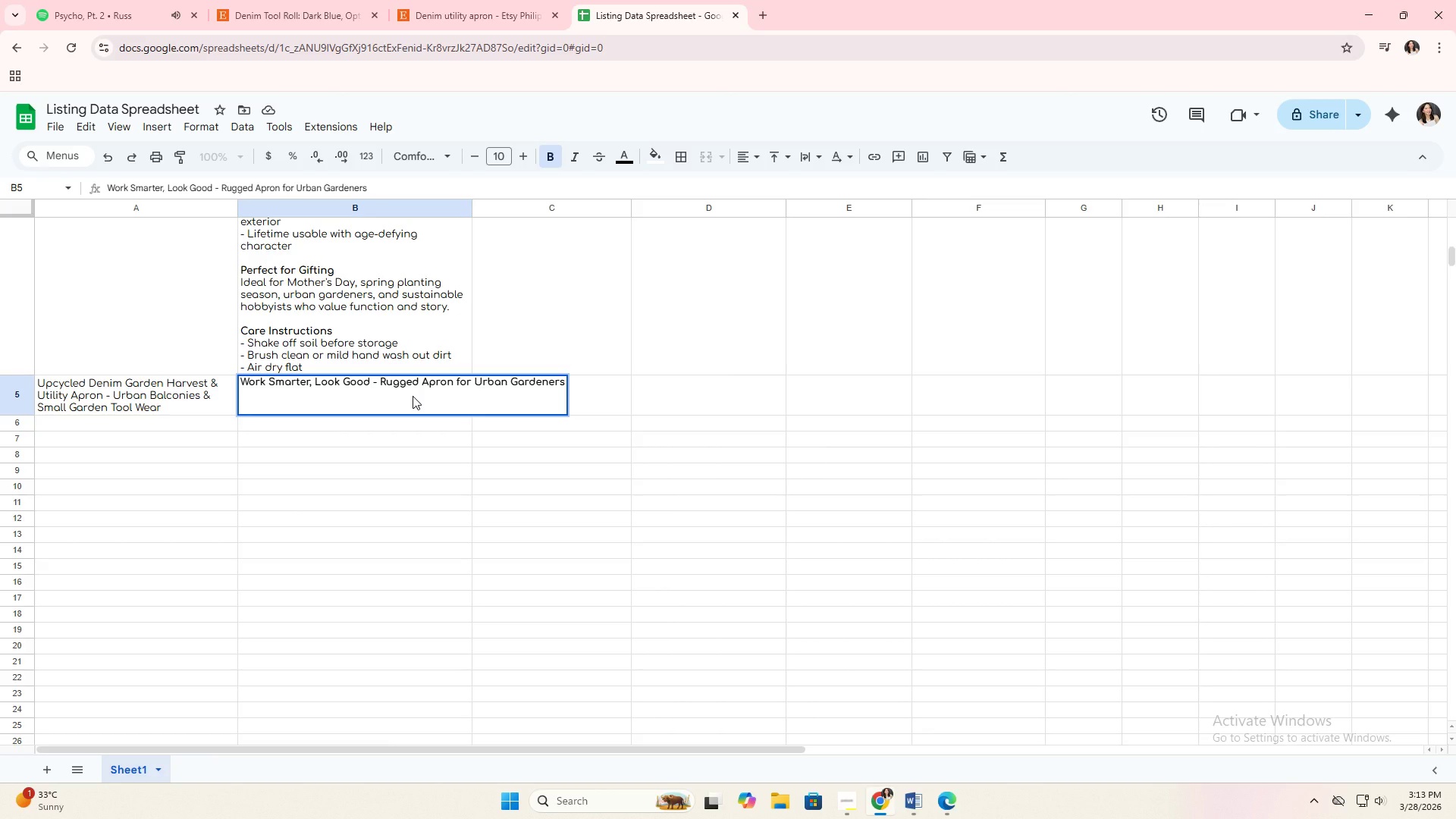 
key(Alt+Enter)
 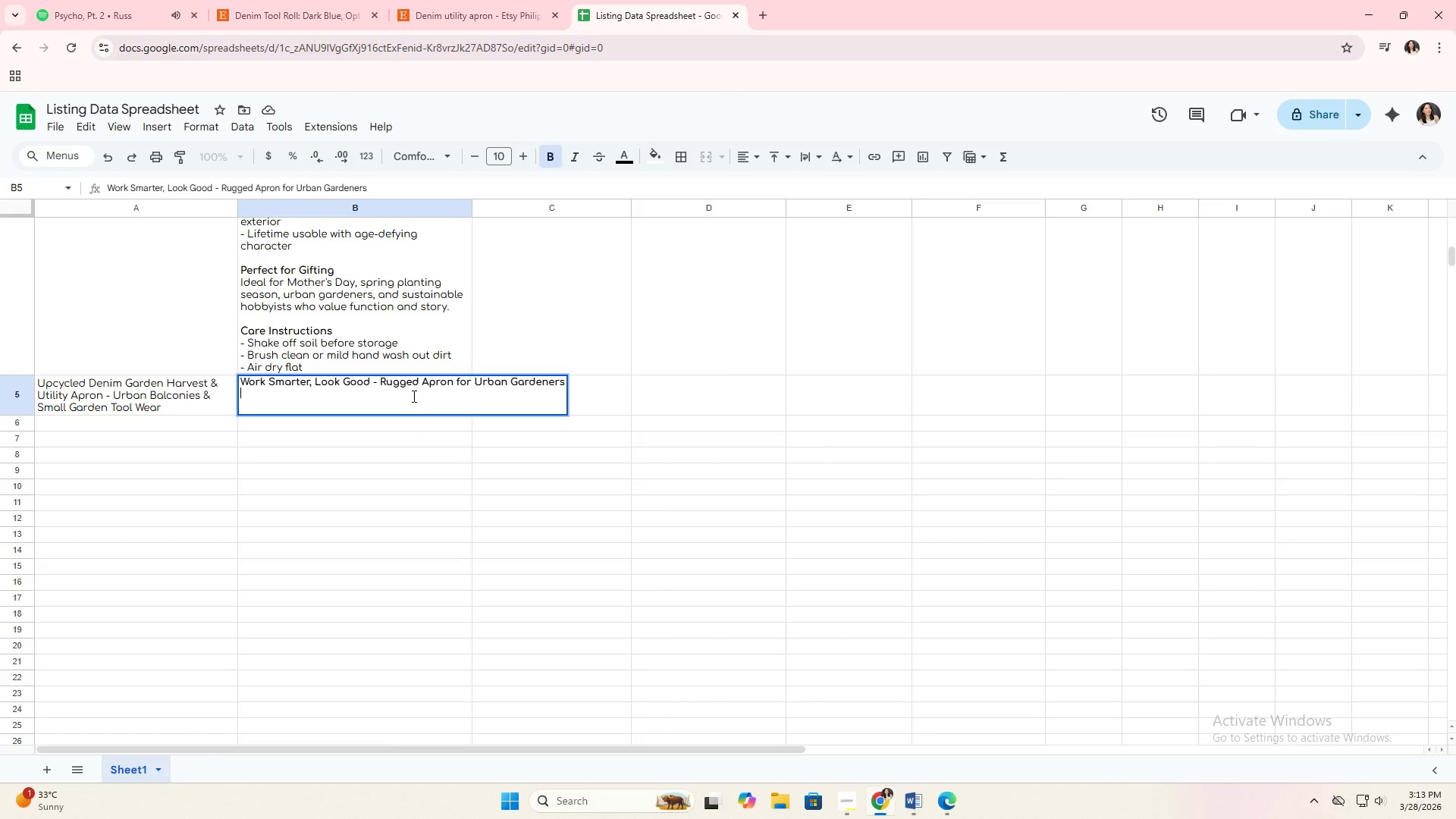 
key(Alt+Enter)
 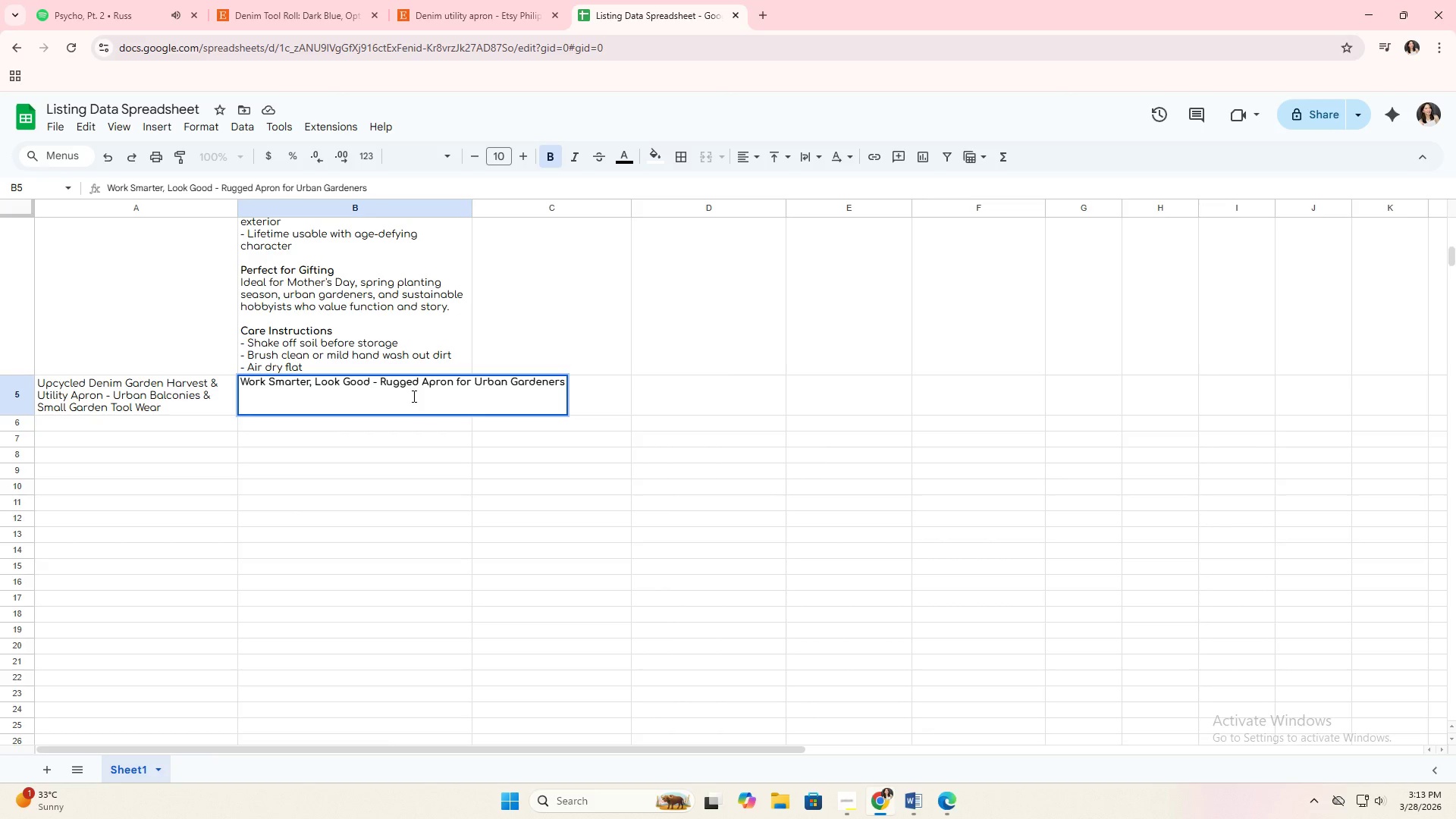 
type(Tk)
key(Backspace)
type(ake the mess out )
 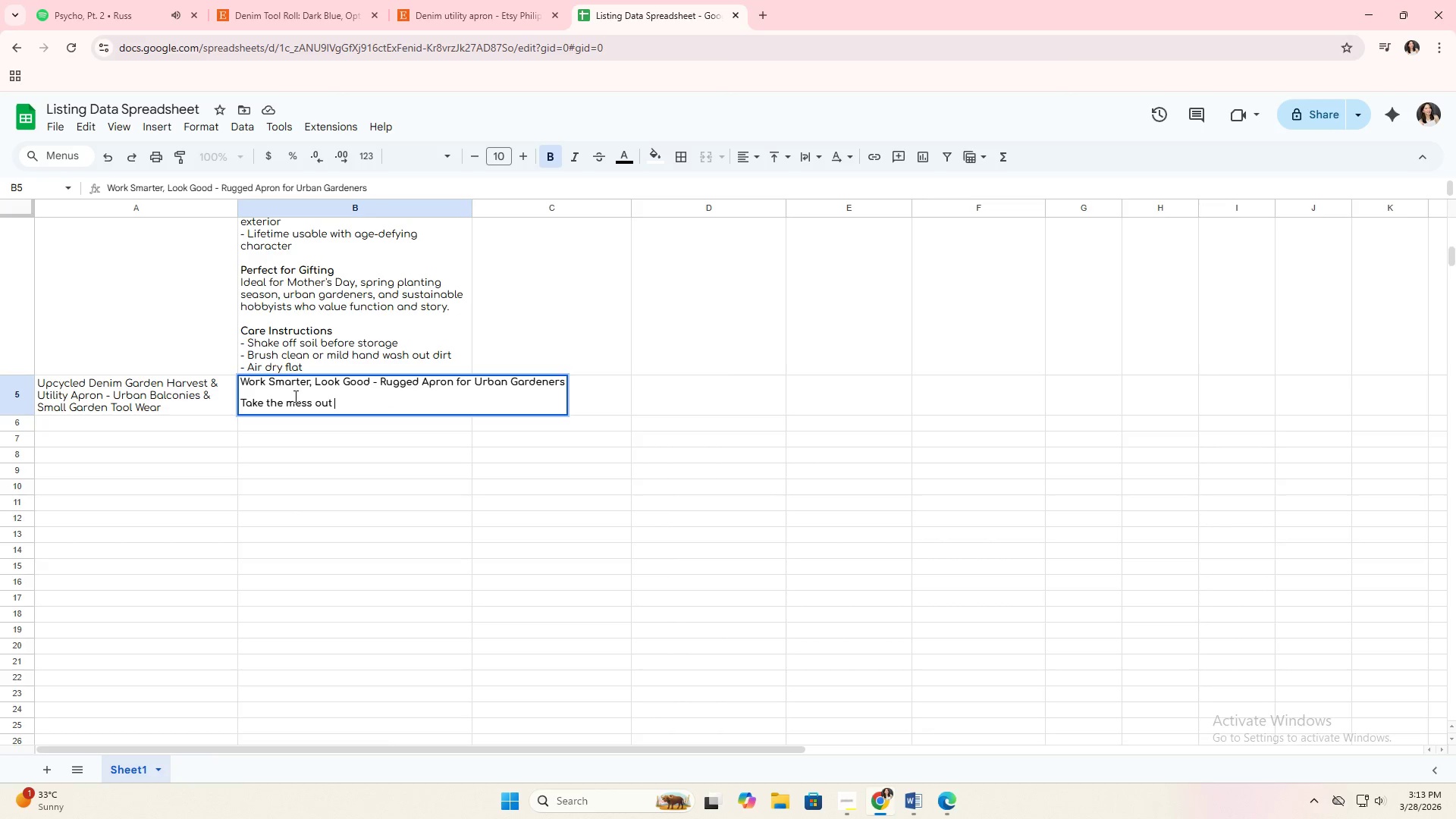 
double_click([290, 402])
 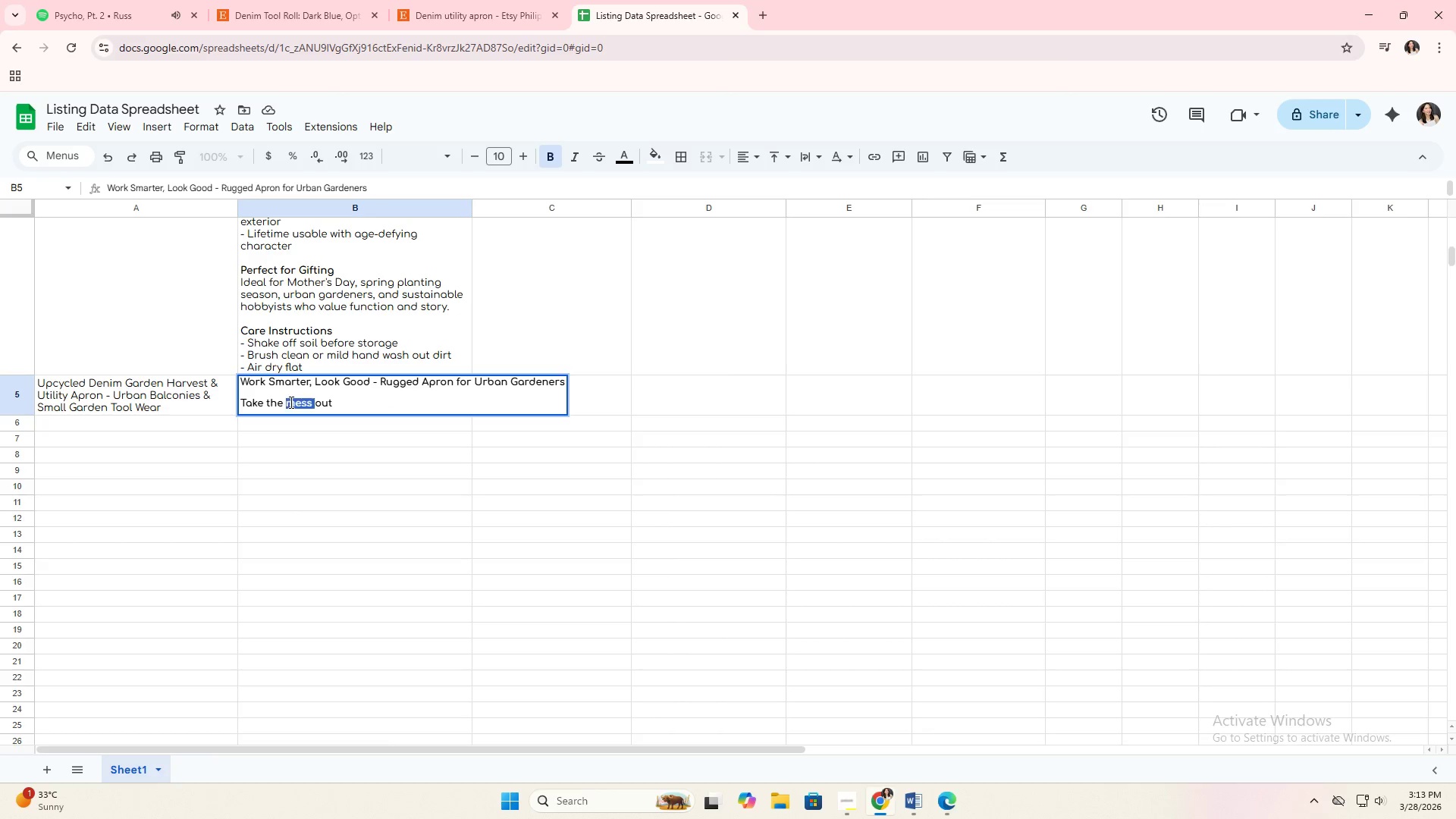 
triple_click([290, 402])
 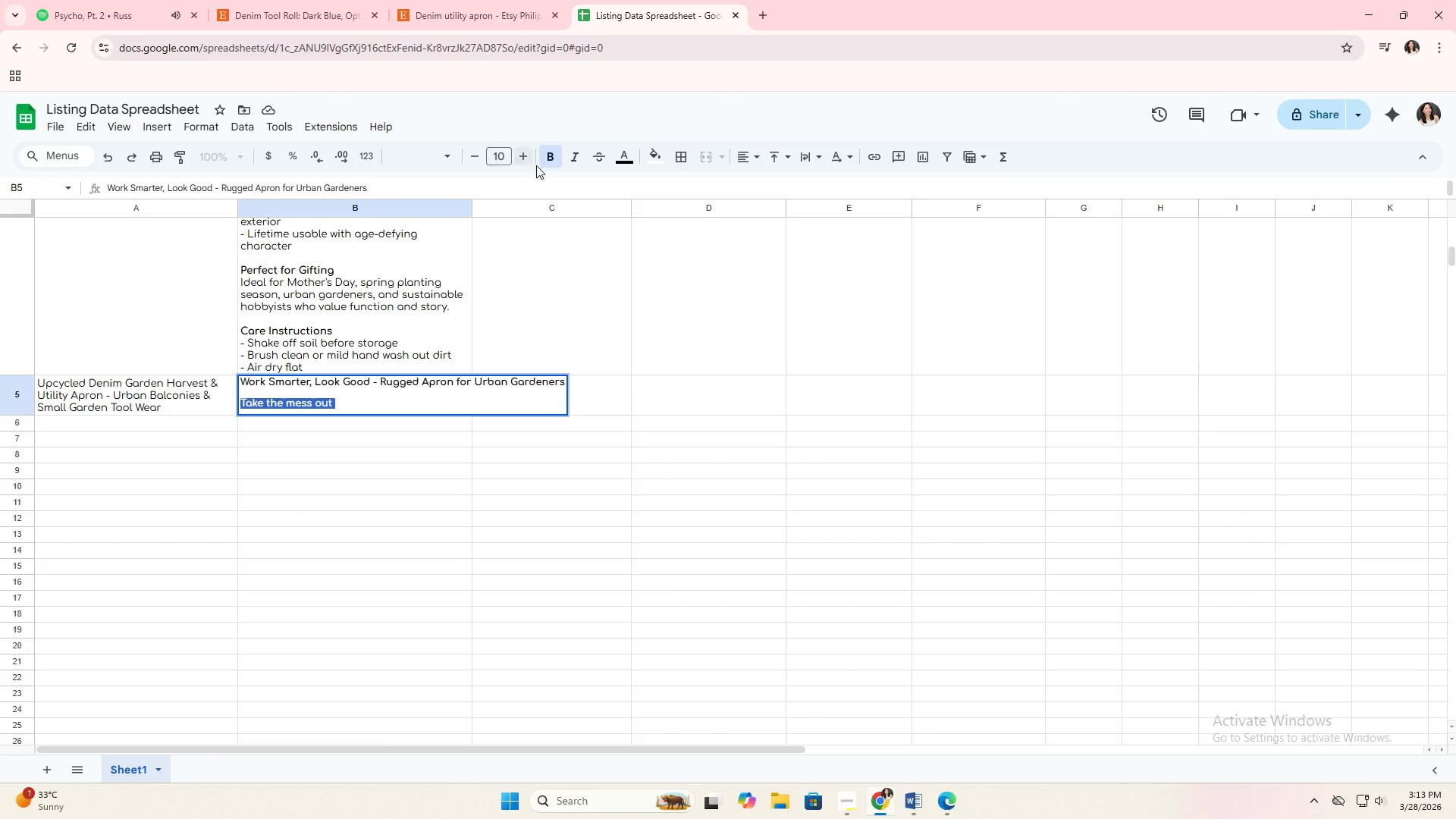 
left_click([544, 162])
 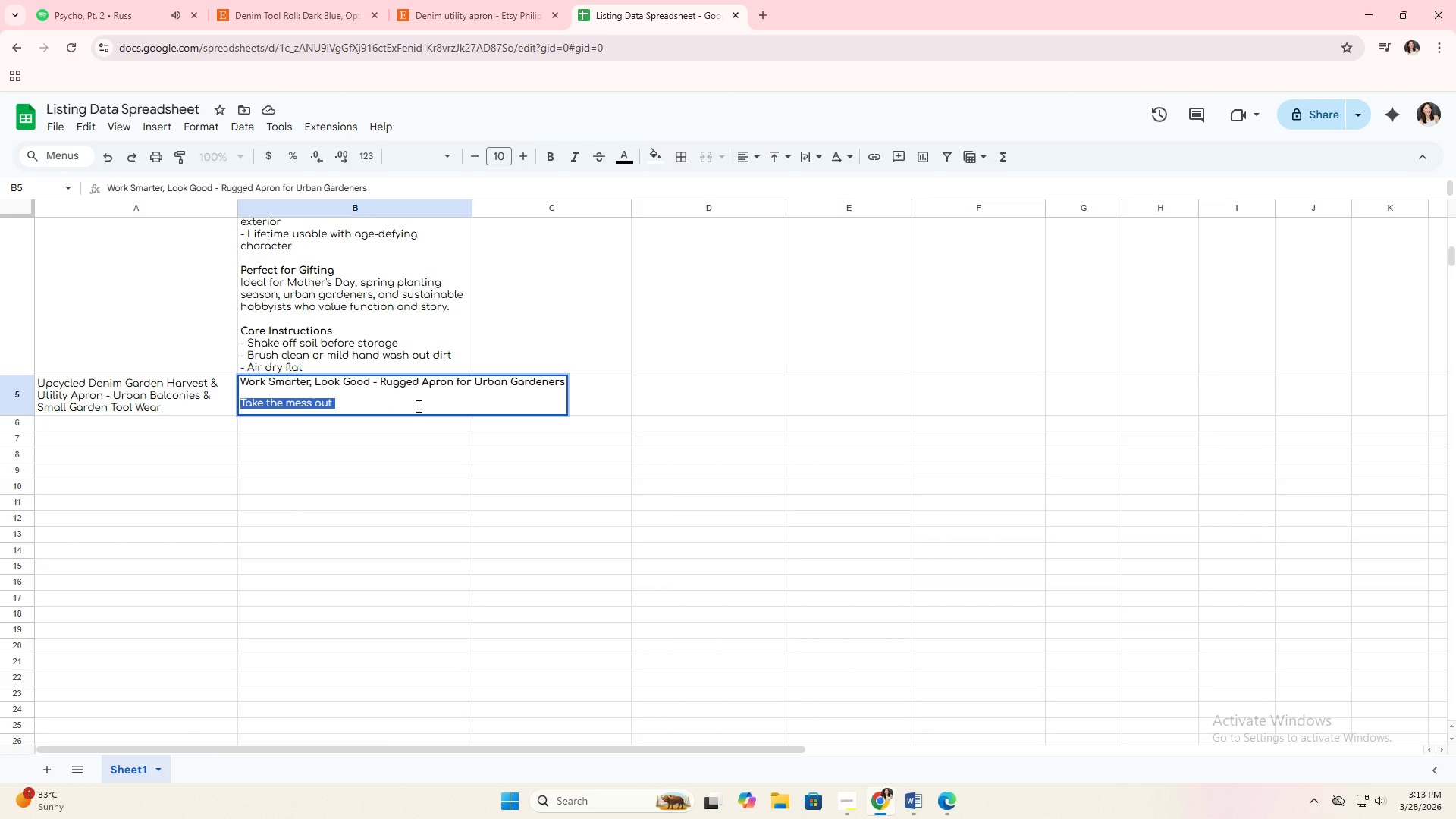 
left_click([416, 406])
 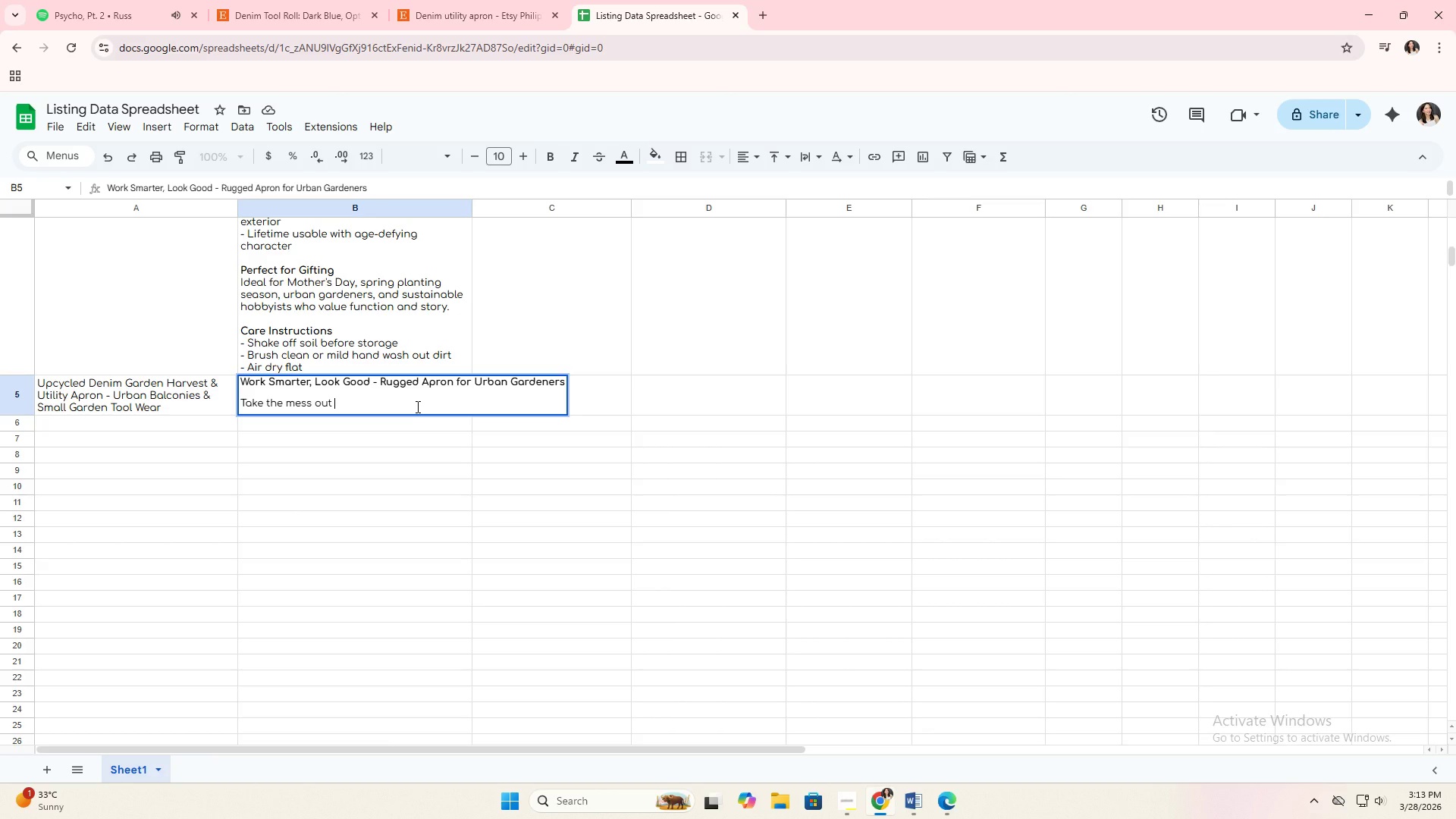 
type(of gardening - )
 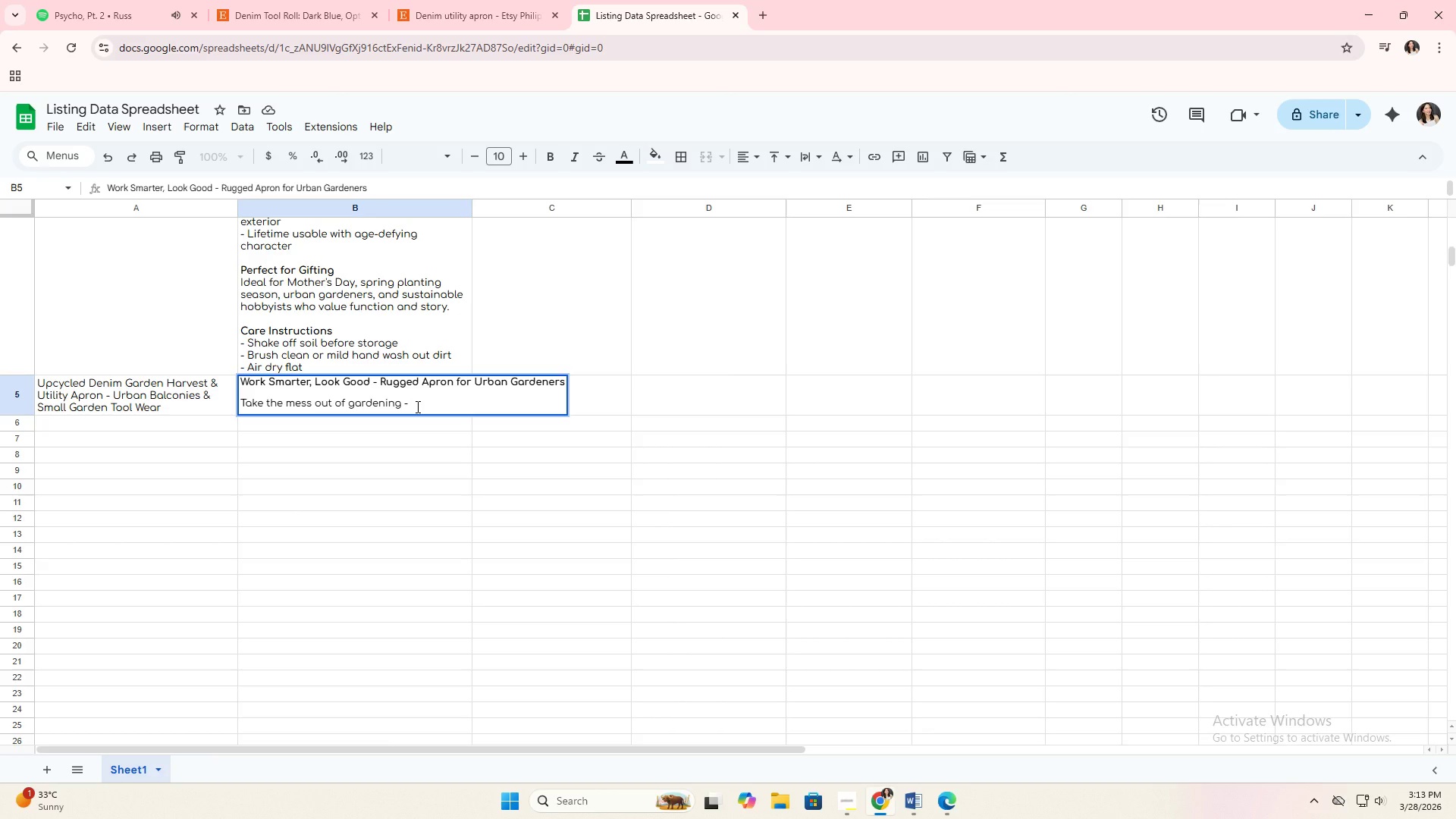 
type(but not the joy )
key(Backspace)
type(. Our Upcycled )
 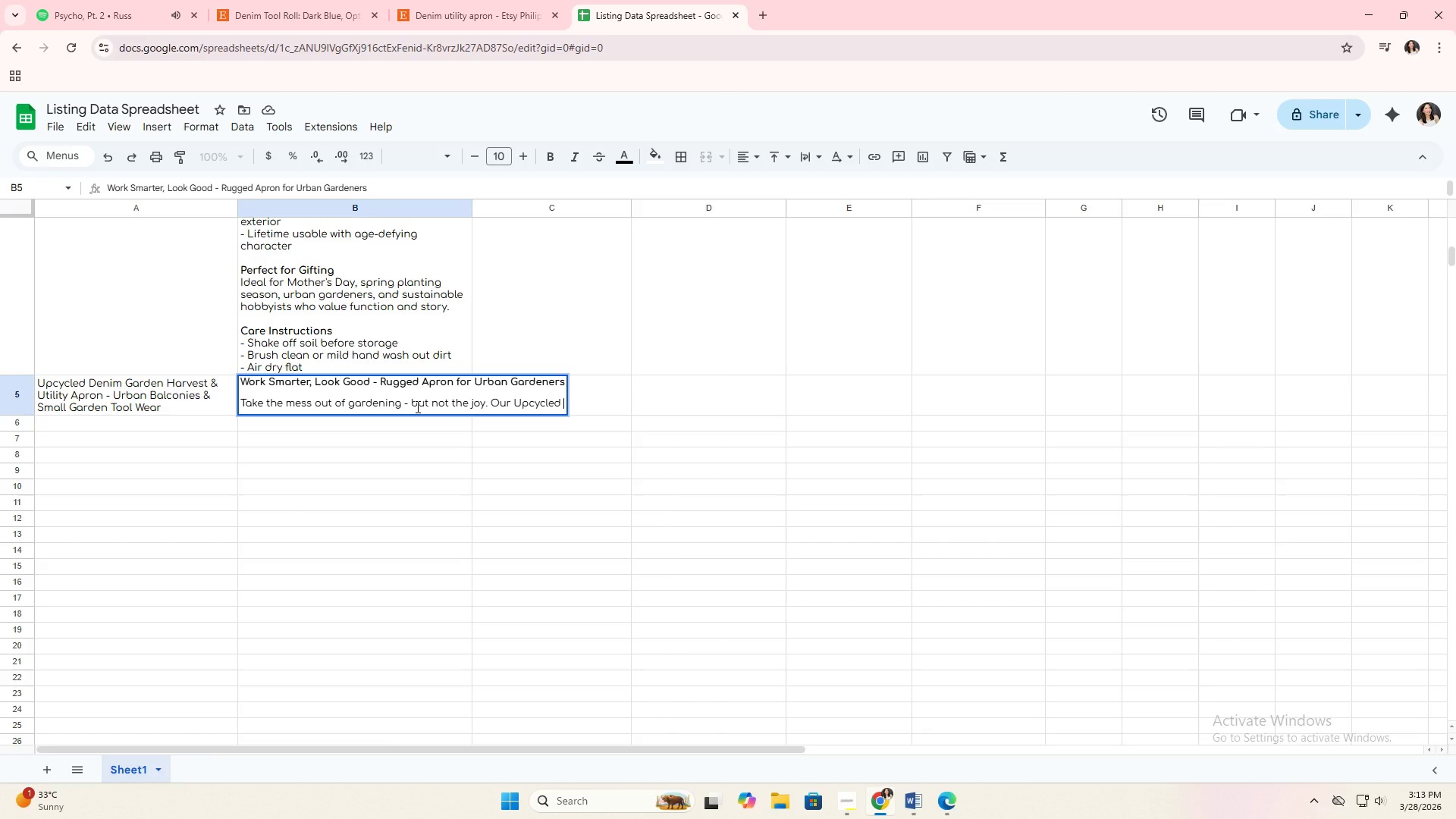 
type(Dem)
key(Backspace)
type(nim Garden Harvest & Utility)
 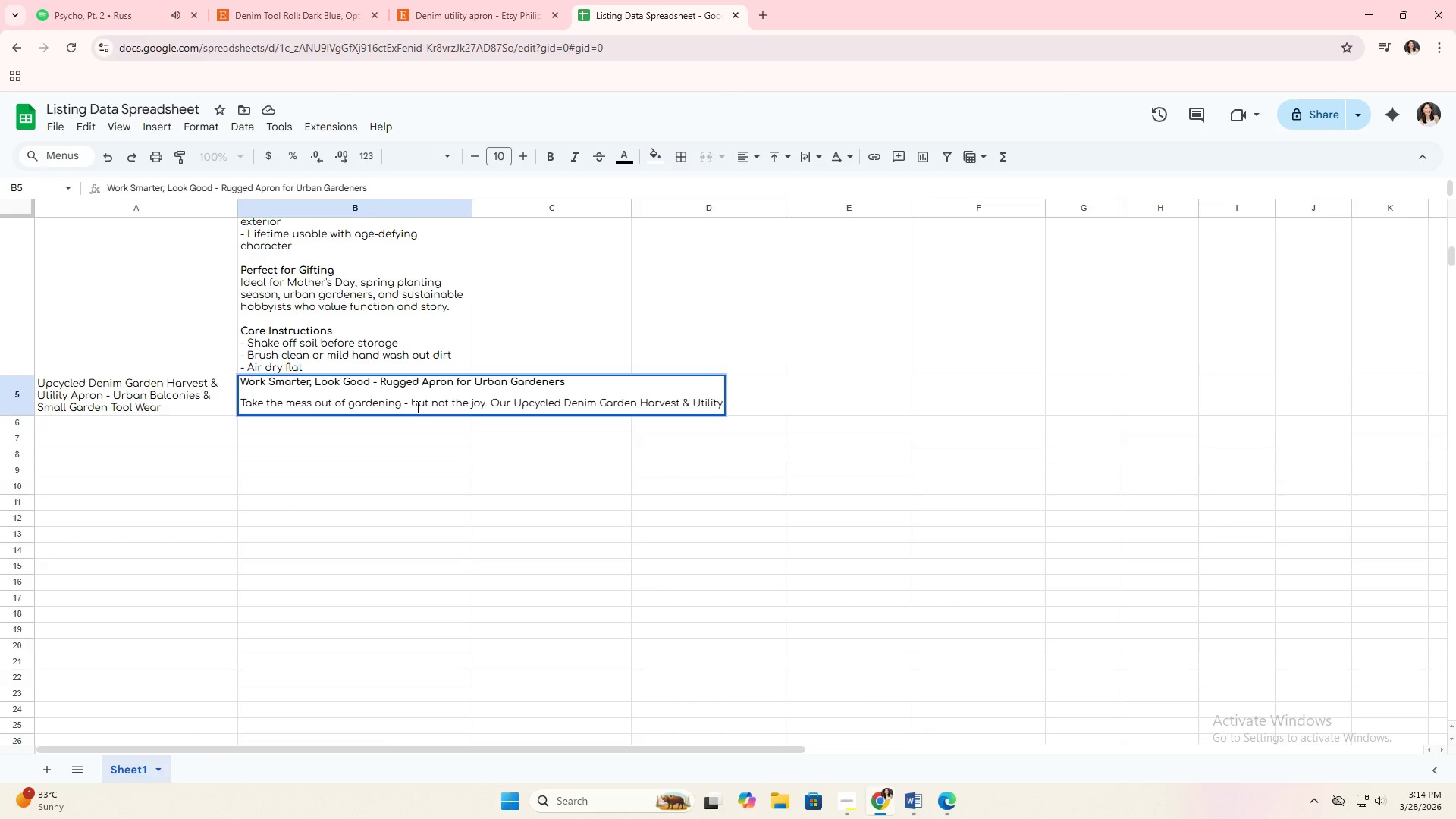 
left_click([520, 406])
 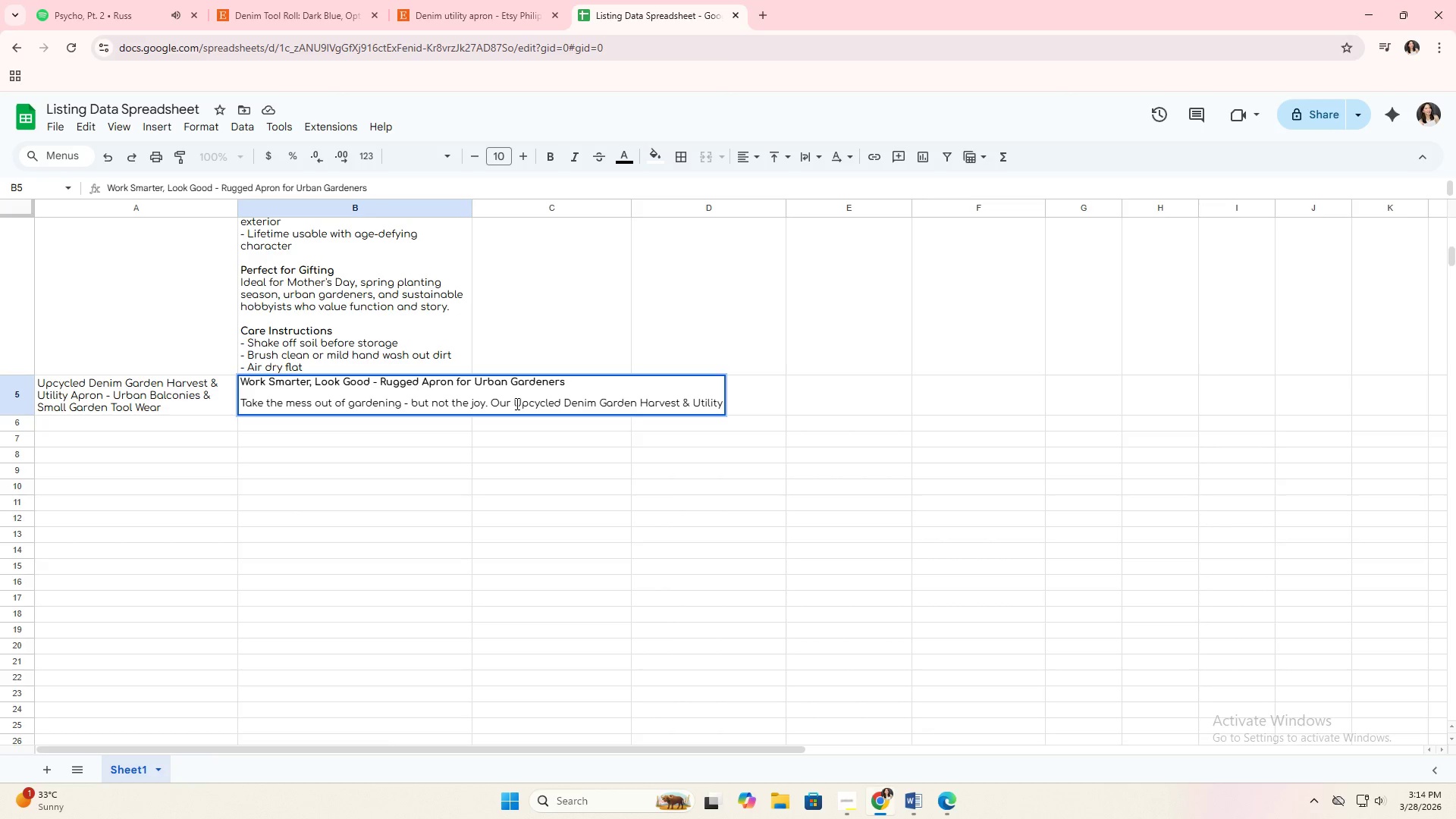 
left_click_drag(start_coordinate=[516, 403], to_coordinate=[745, 398])
 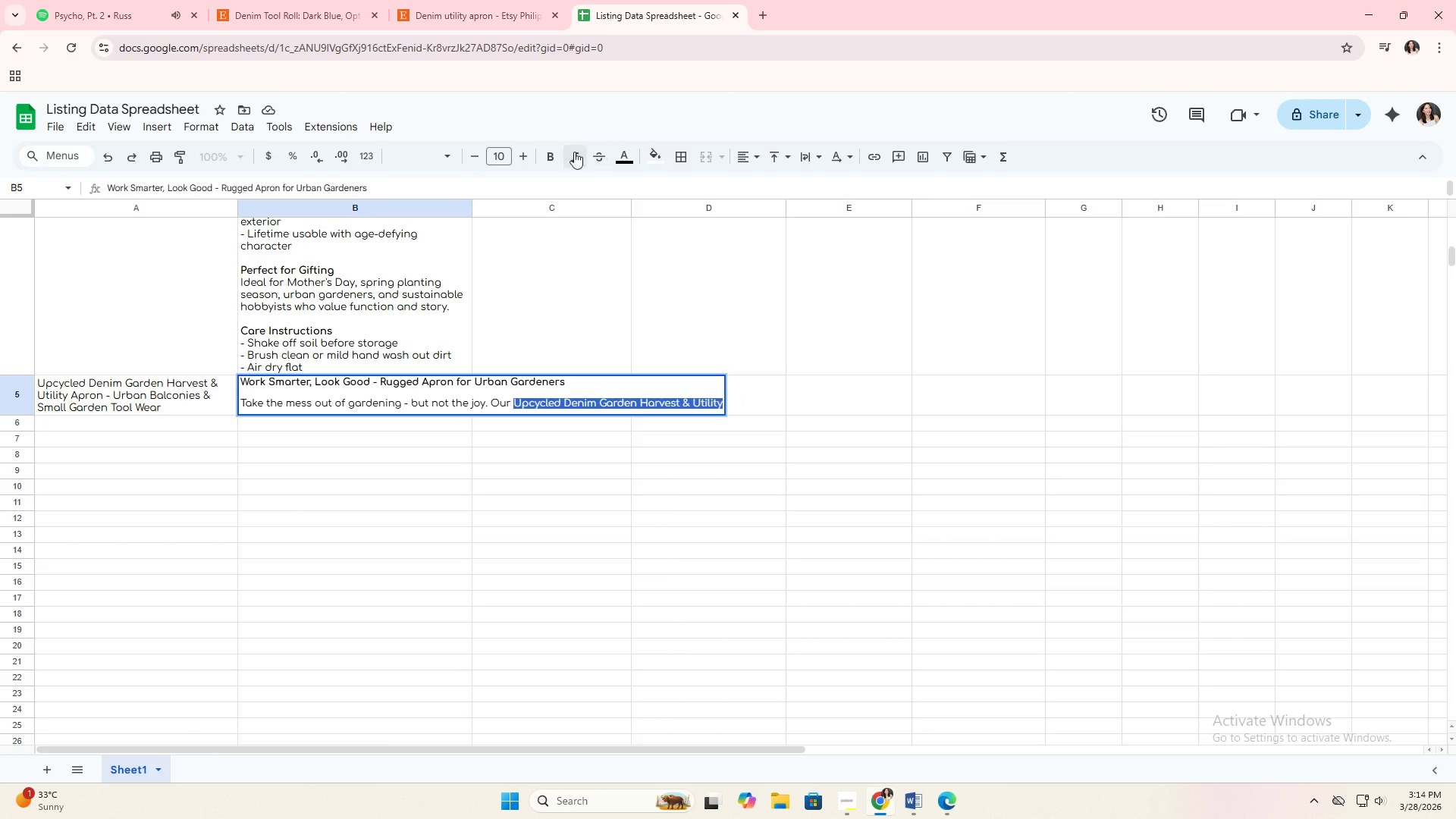 
left_click([556, 159])
 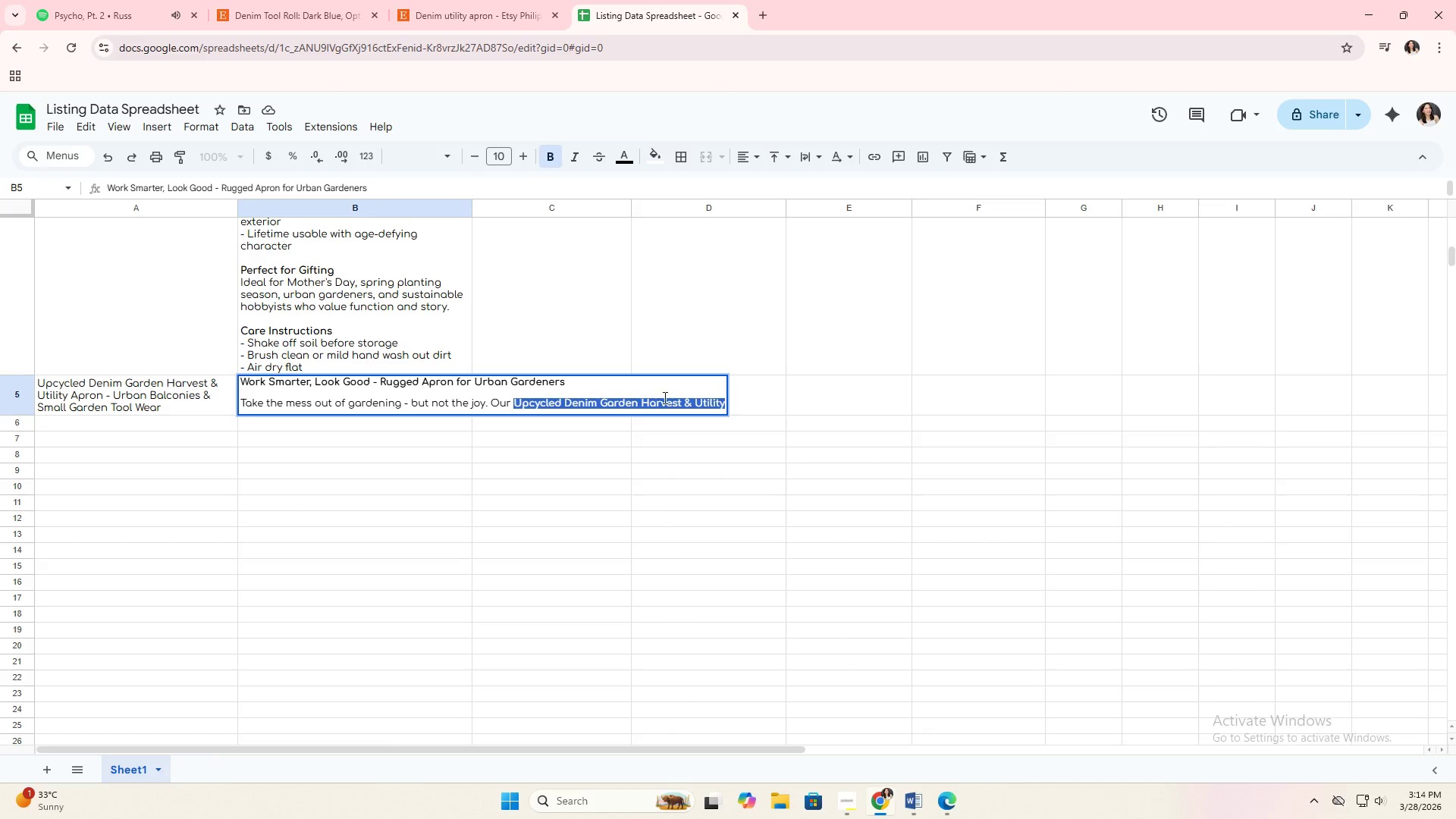 
left_click([665, 404])
 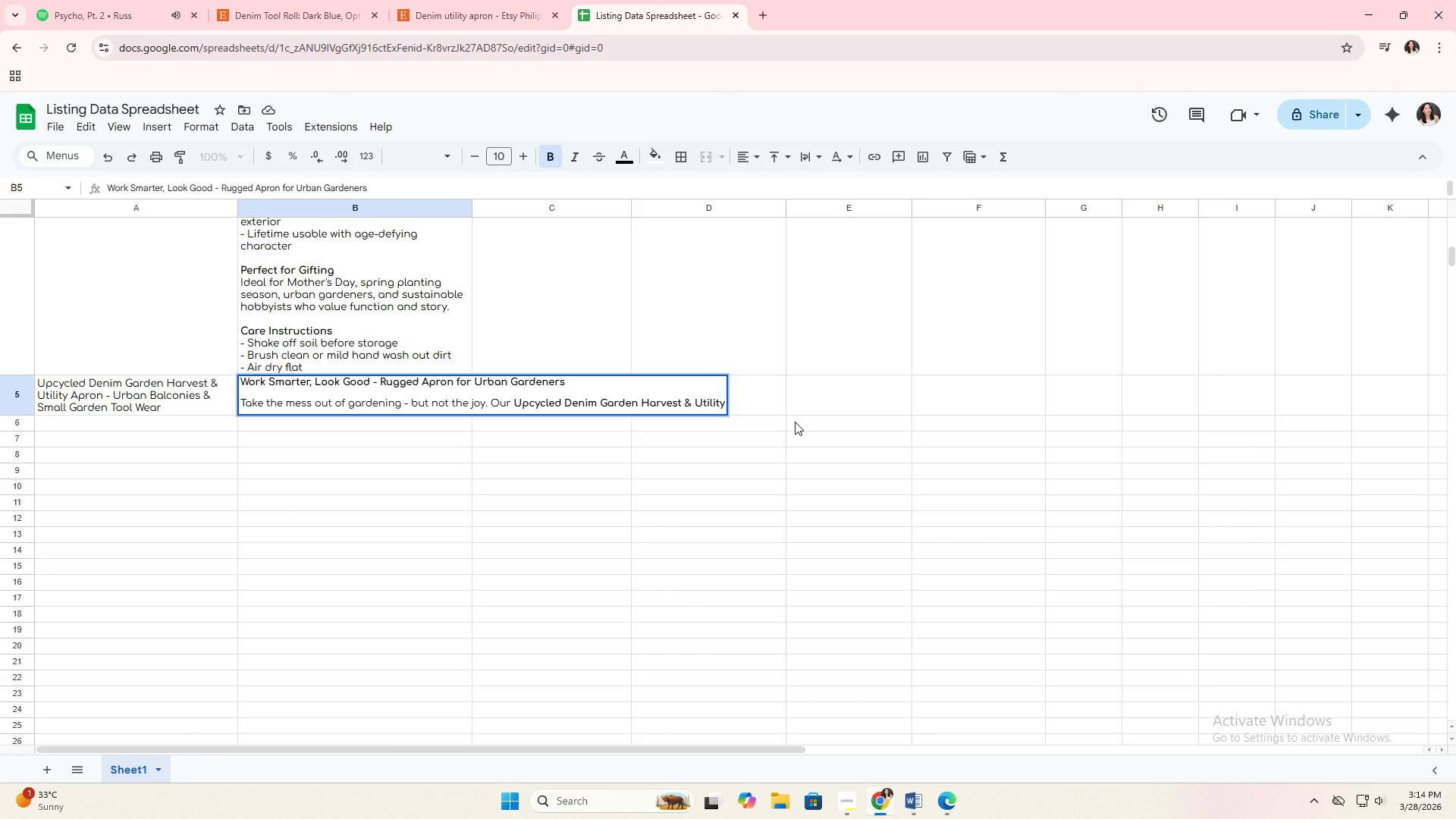 
type( Apron is built to keep hands free )
key(Backspace)
type(, tools close, an clothes ean)
key(Backspace)
key(Backspace)
key(Backspace)
key(Backspace)
key(Backspace)
type(cean uring spring platig and harc)
key(Backspace)
type(vest seosn.)
 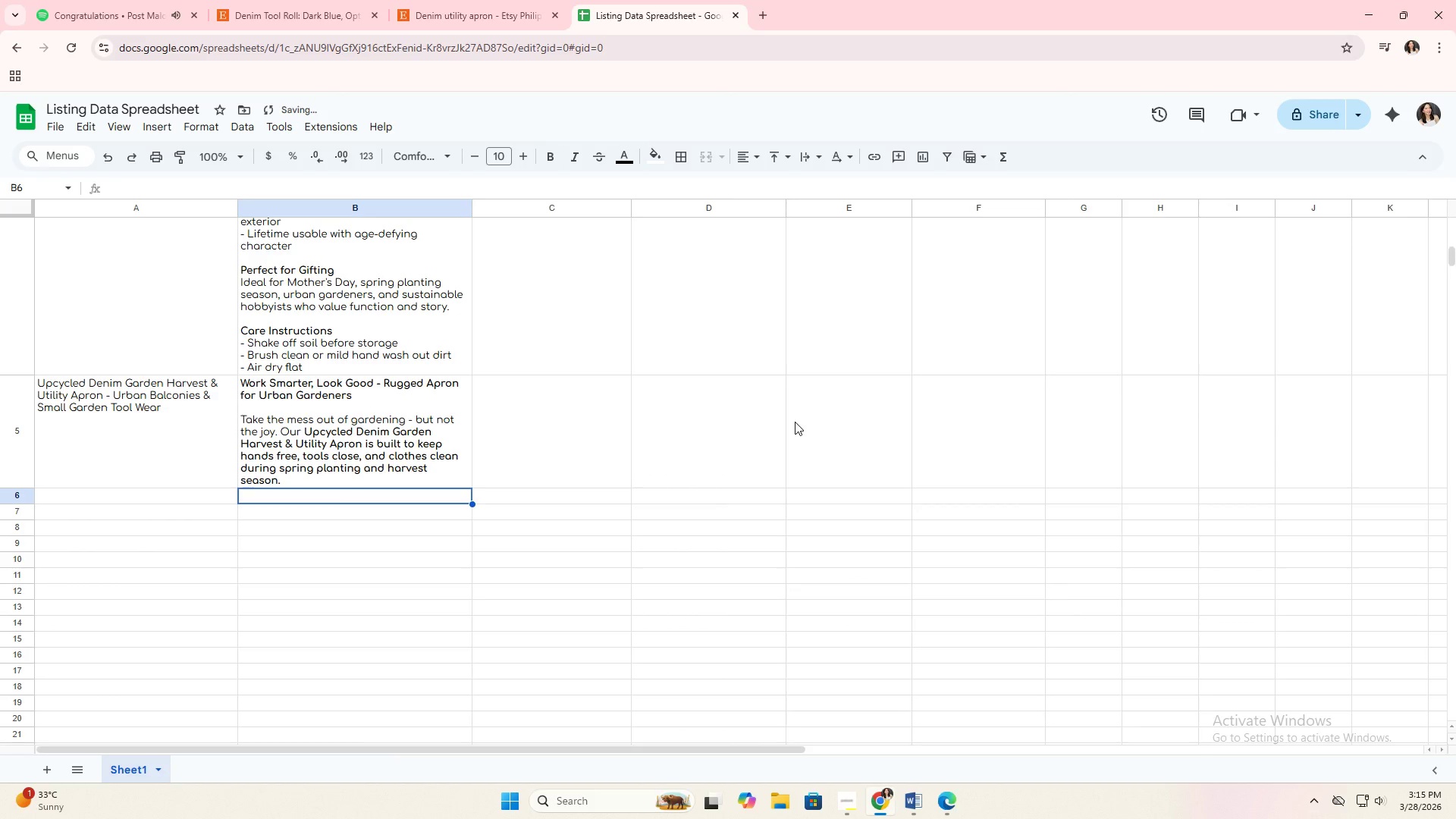 
key(Enter)
 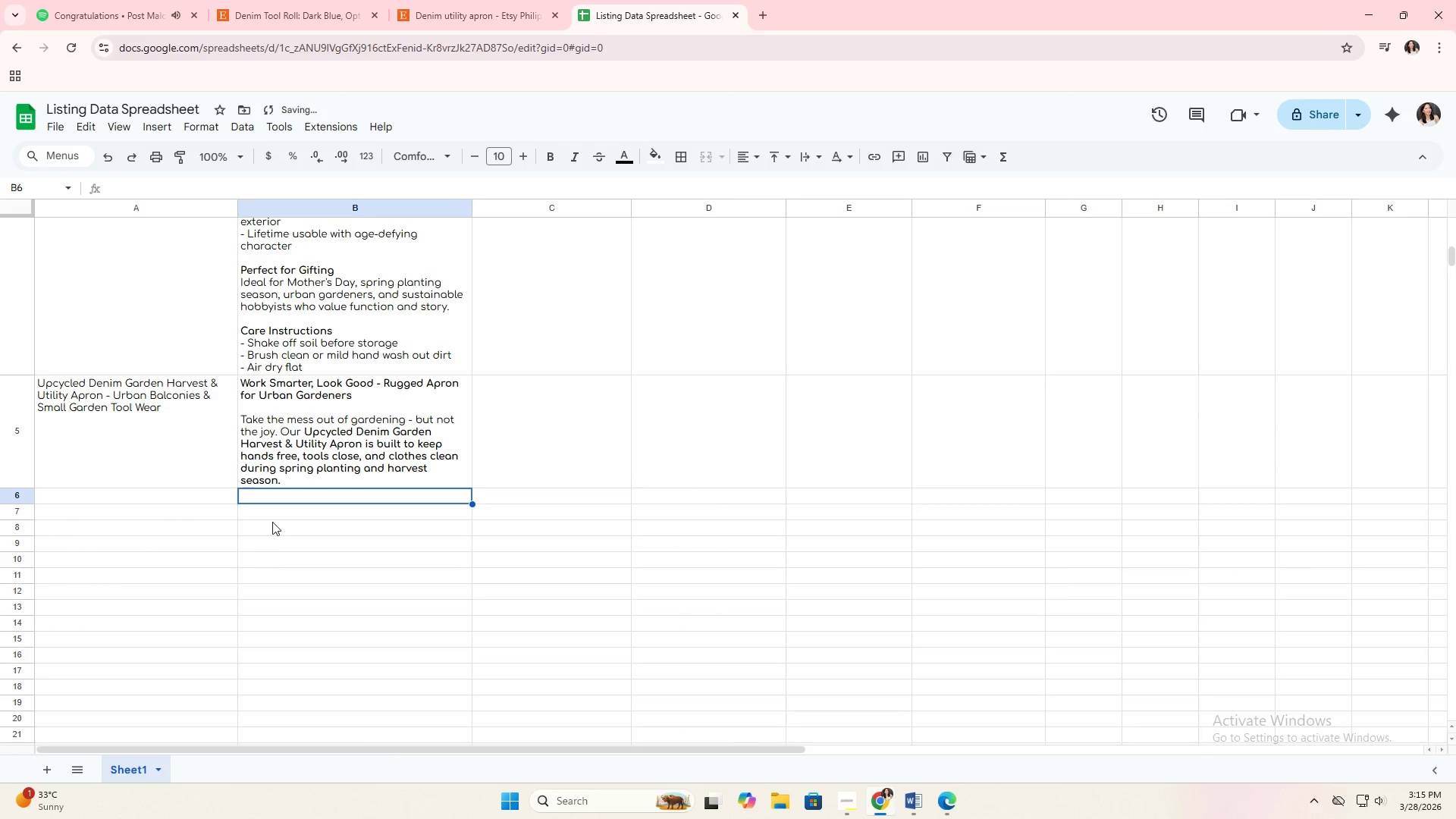 
double_click([312, 444])
 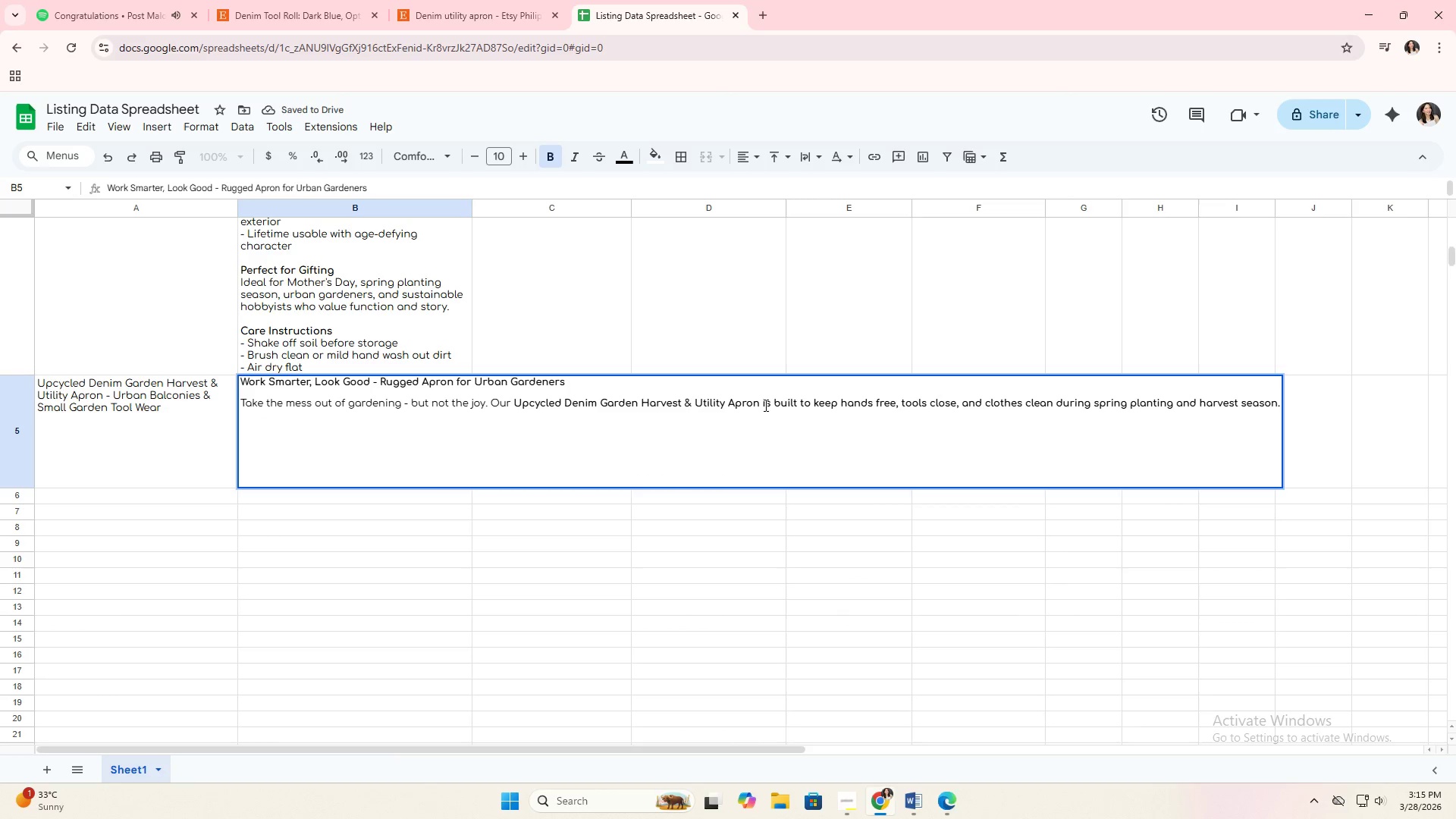 
left_click_drag(start_coordinate=[761, 404], to_coordinate=[1287, 402])
 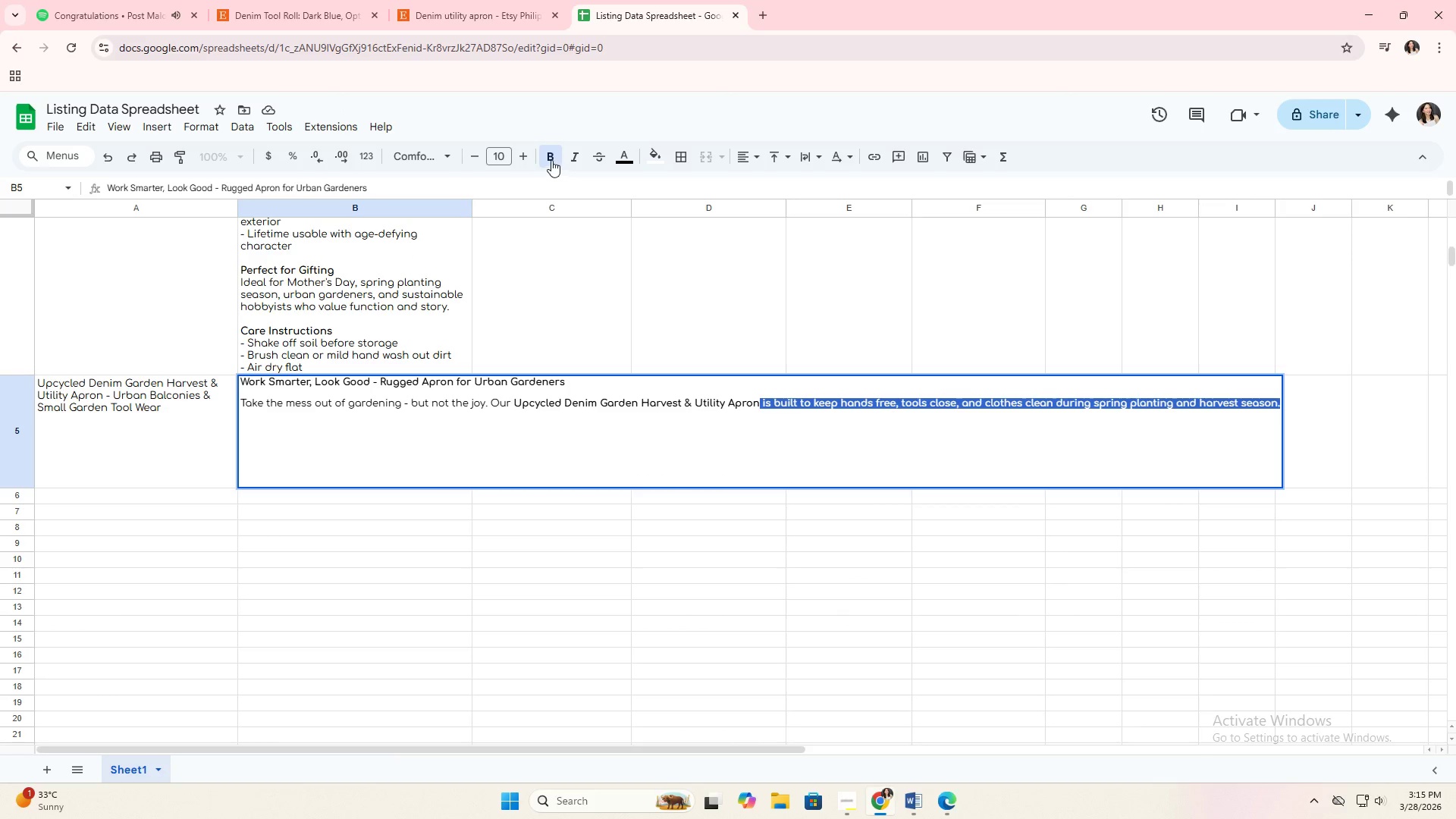 
double_click([849, 413])
 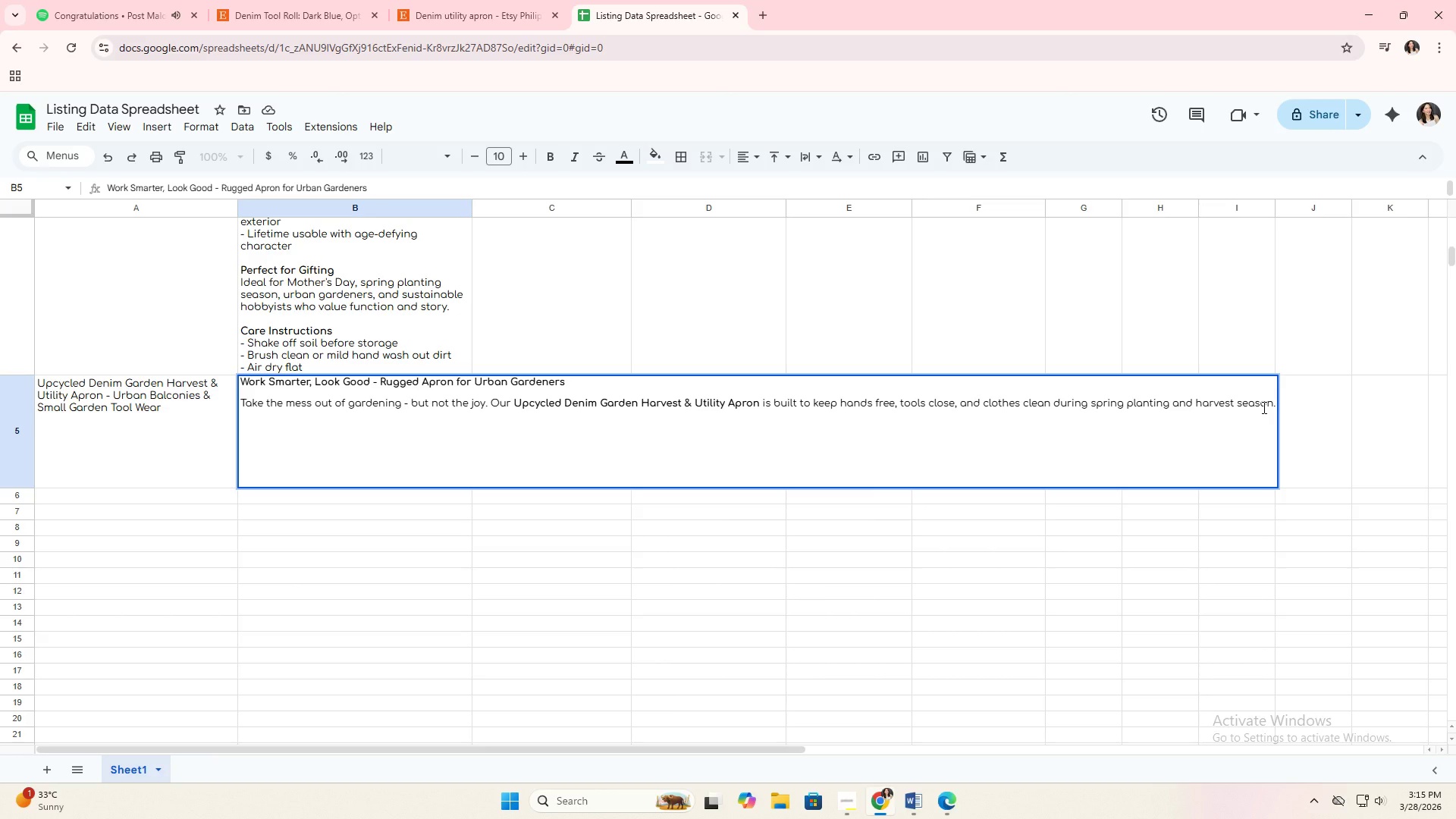 
wait(7.98)
 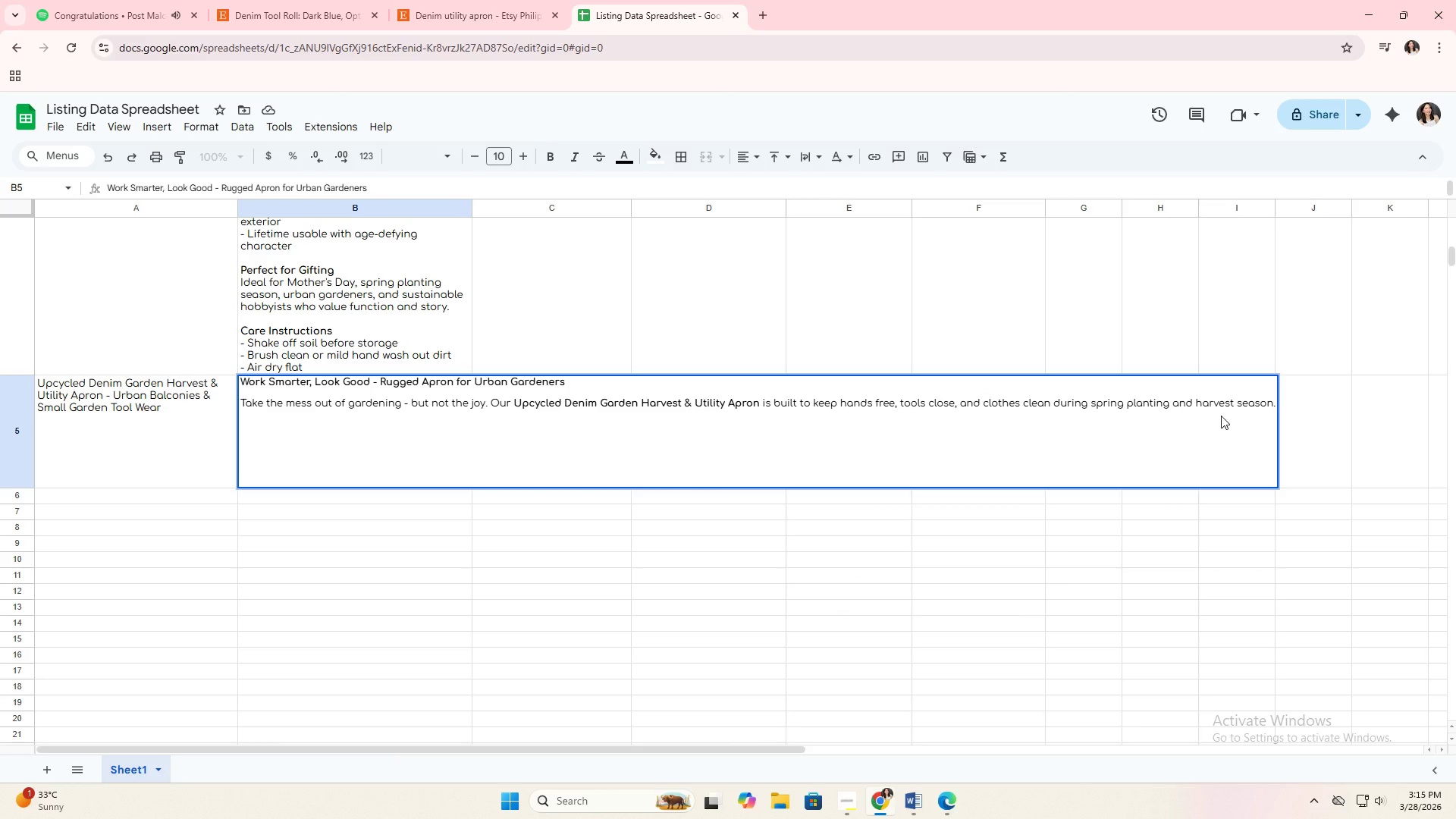 
left_click([1276, 400])
 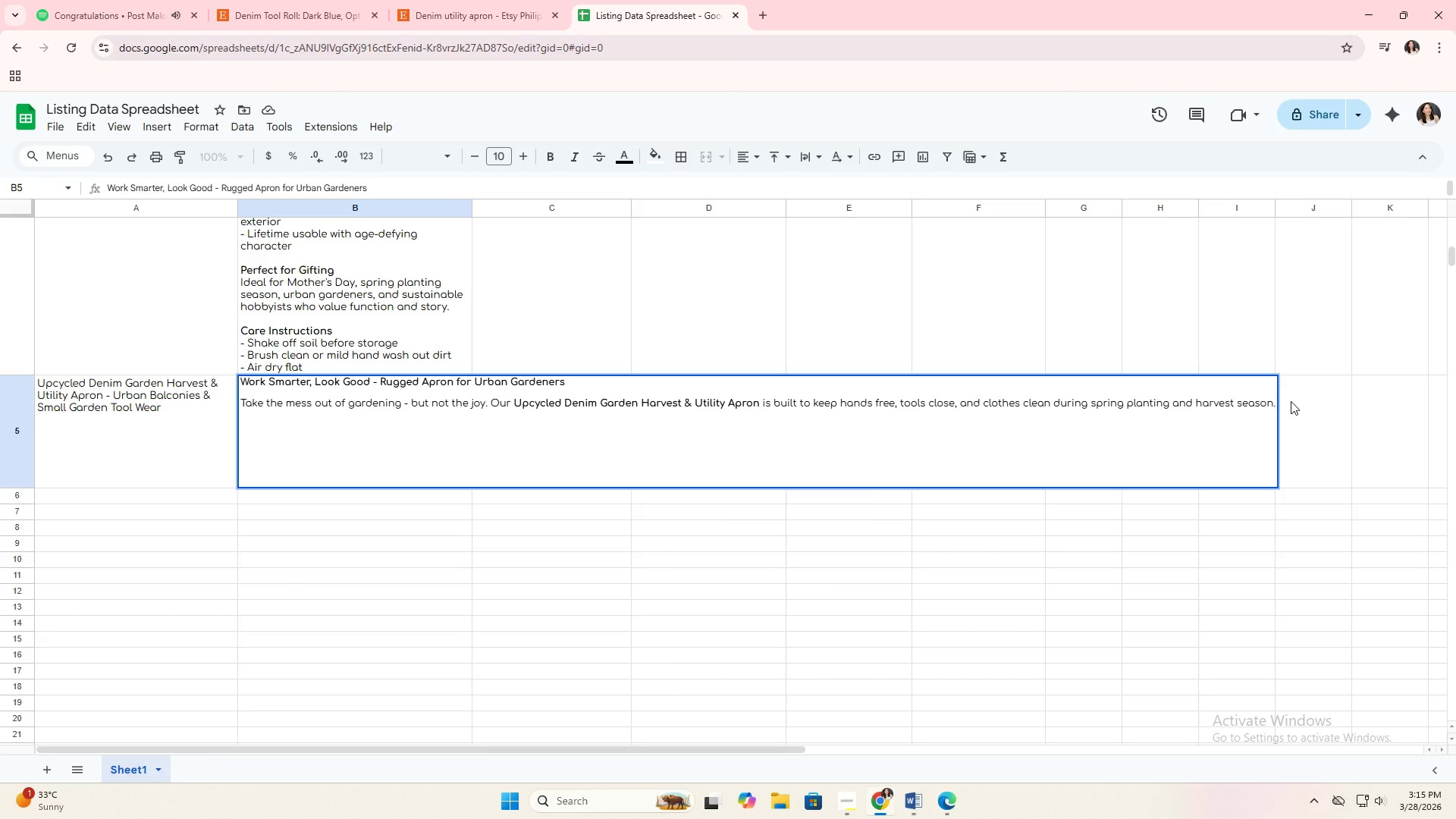 
key(Meta+Enter)
 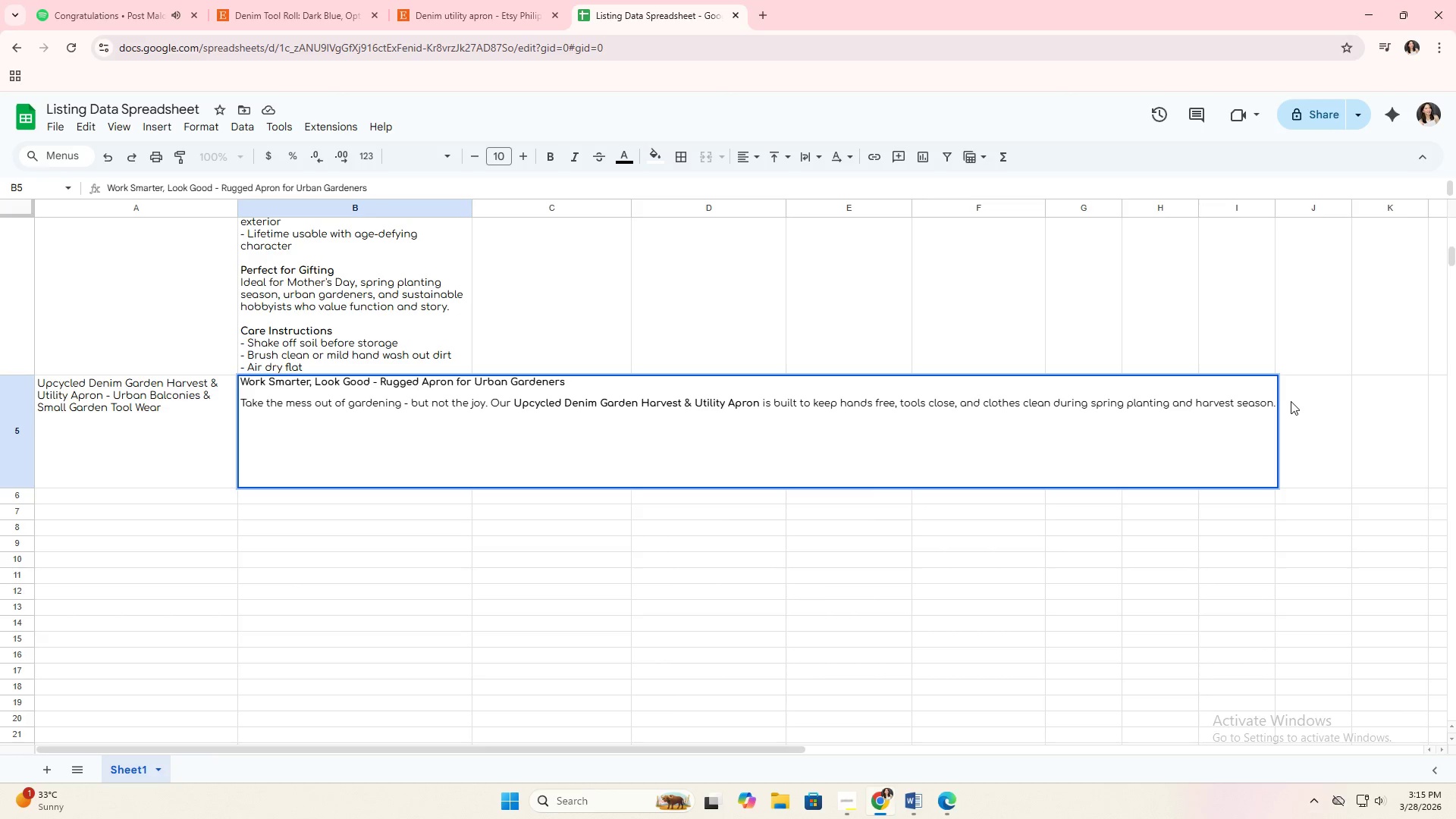 
key(Meta+Enter)
 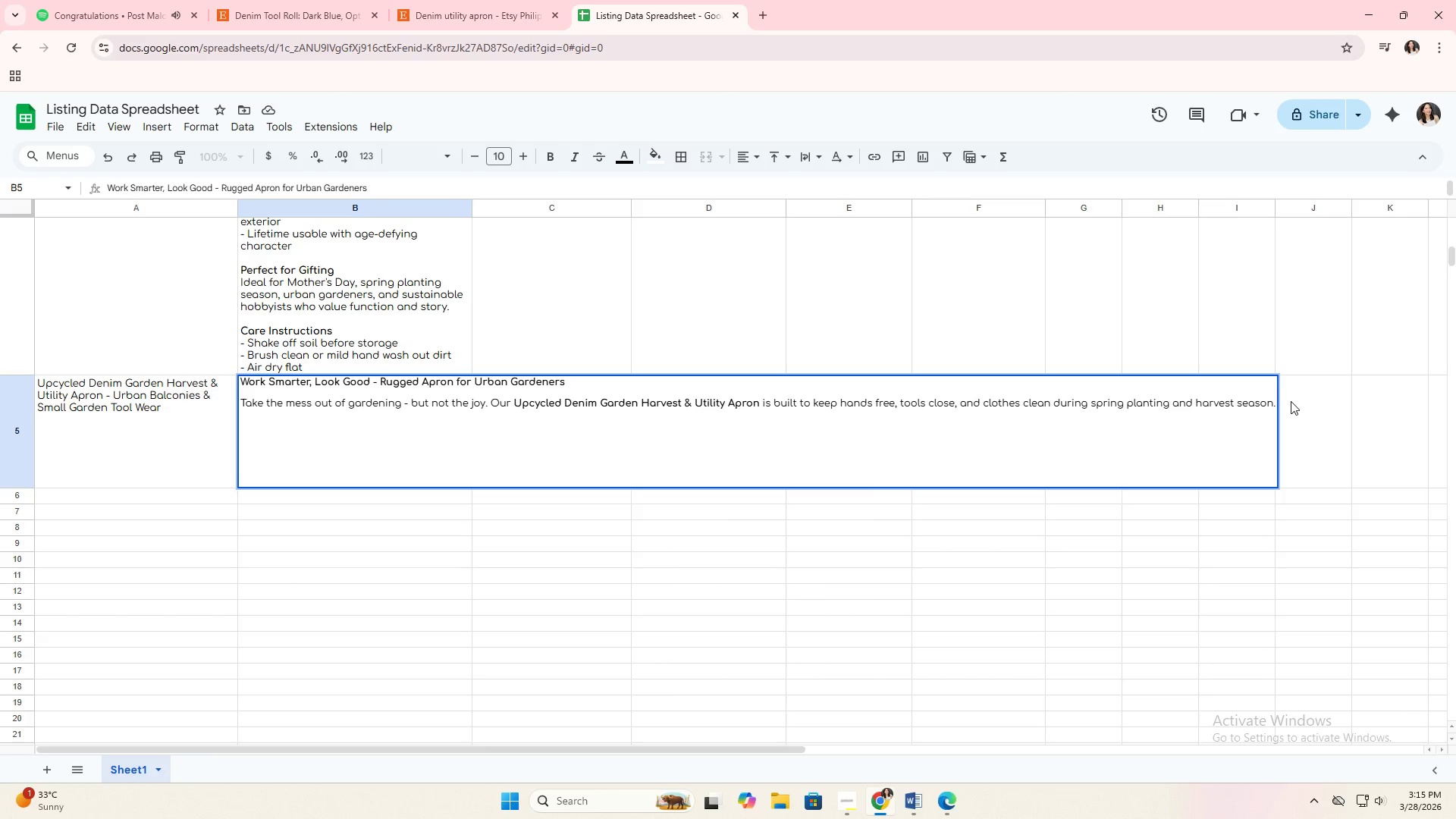 
key(Alt+Enter)
 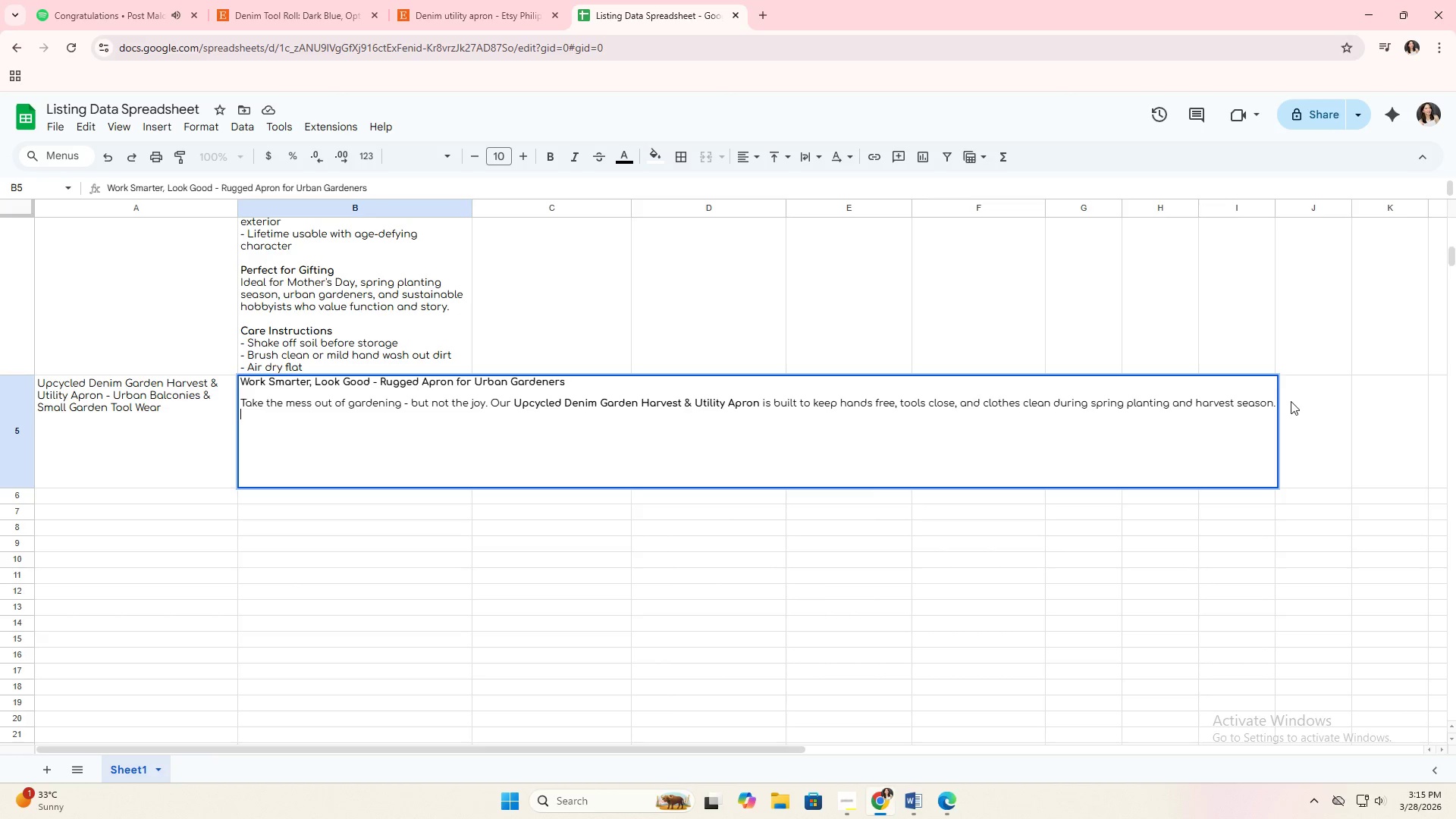 
key(Alt+Enter)
 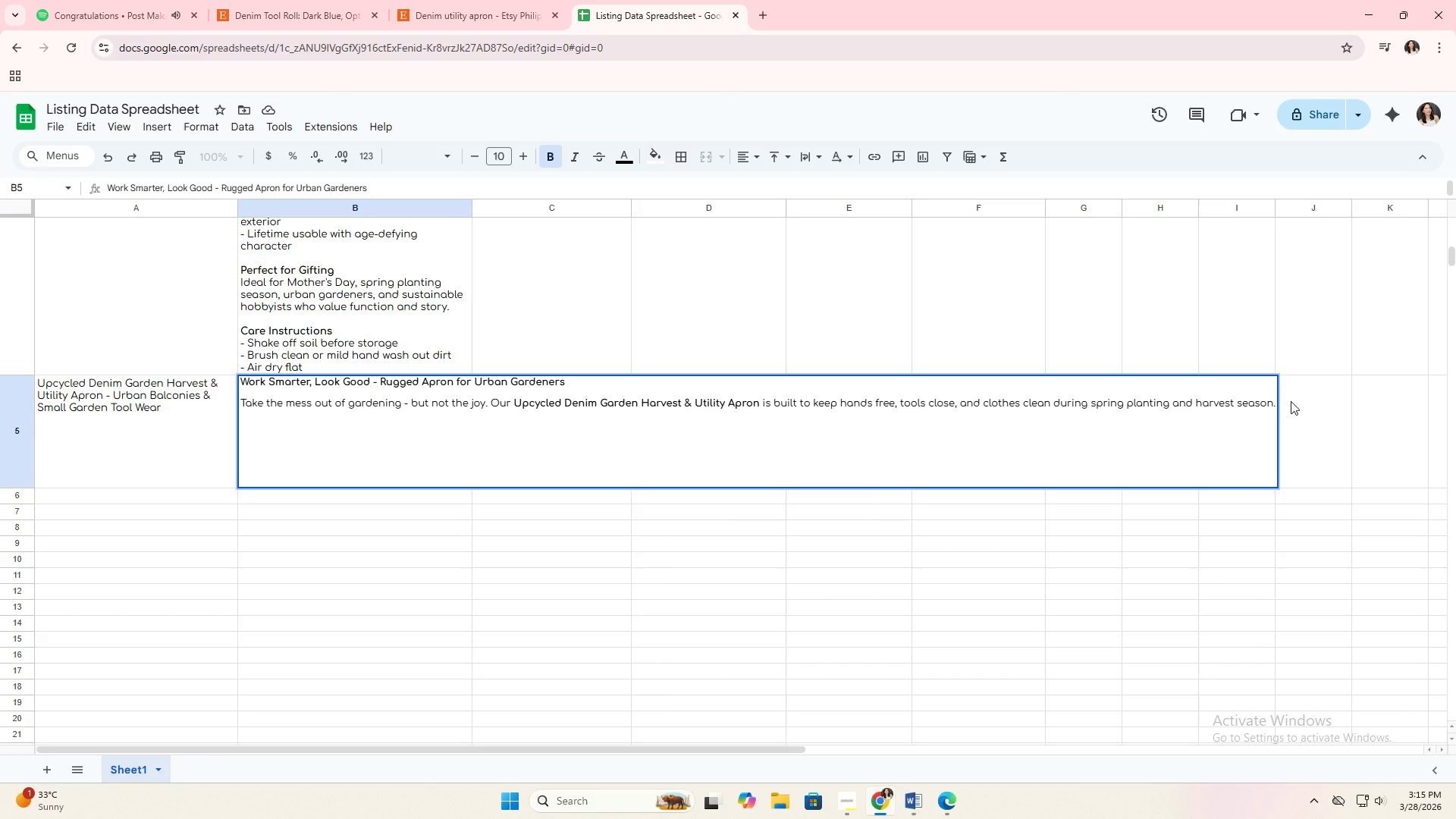 
hold_key(key=CapsLock, duration=0.36)
 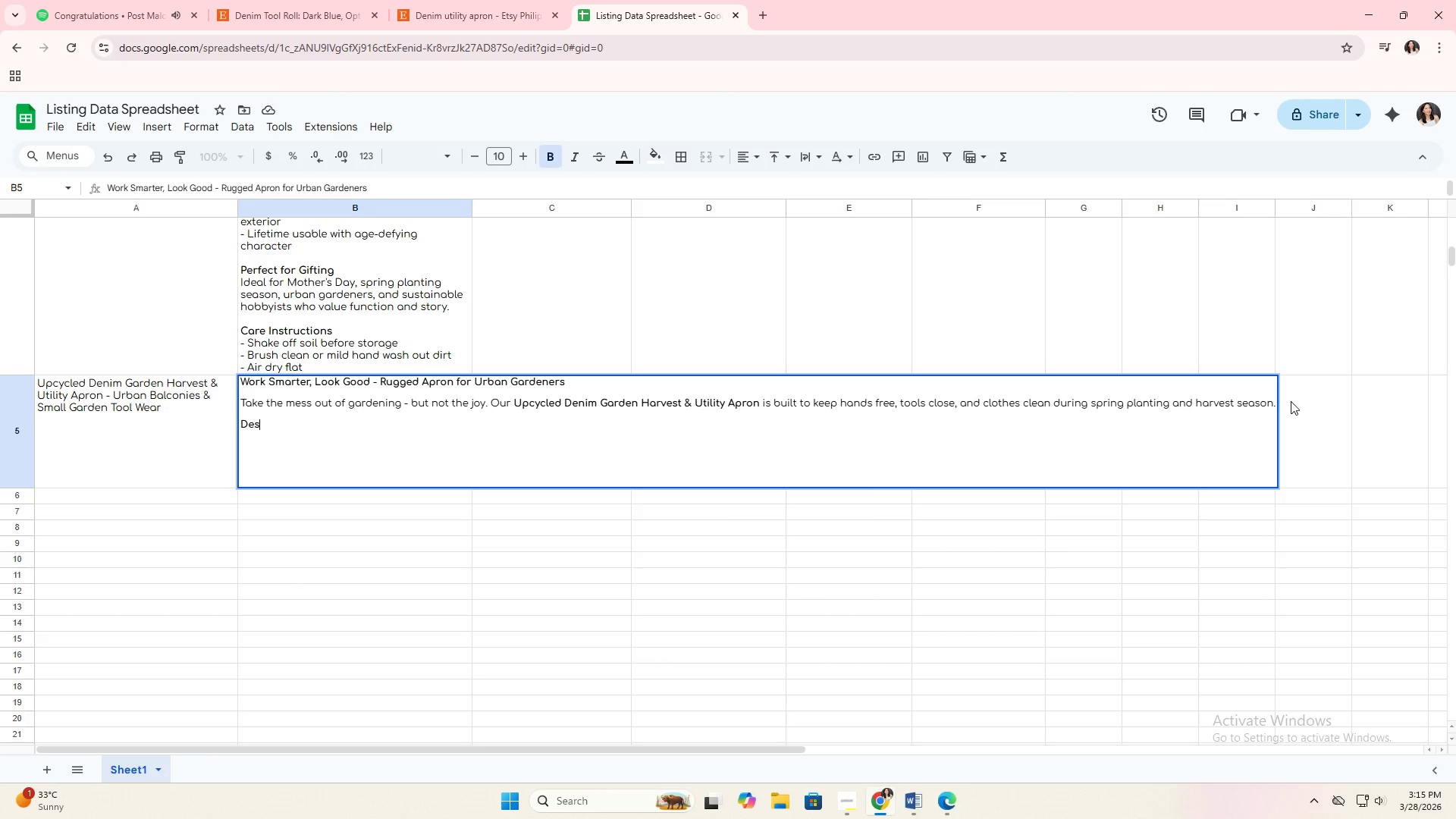 
type(Designed for Real Garden JOBS)
key(Backspace)
key(Backspace)
key(Backspace)
type(obs)
 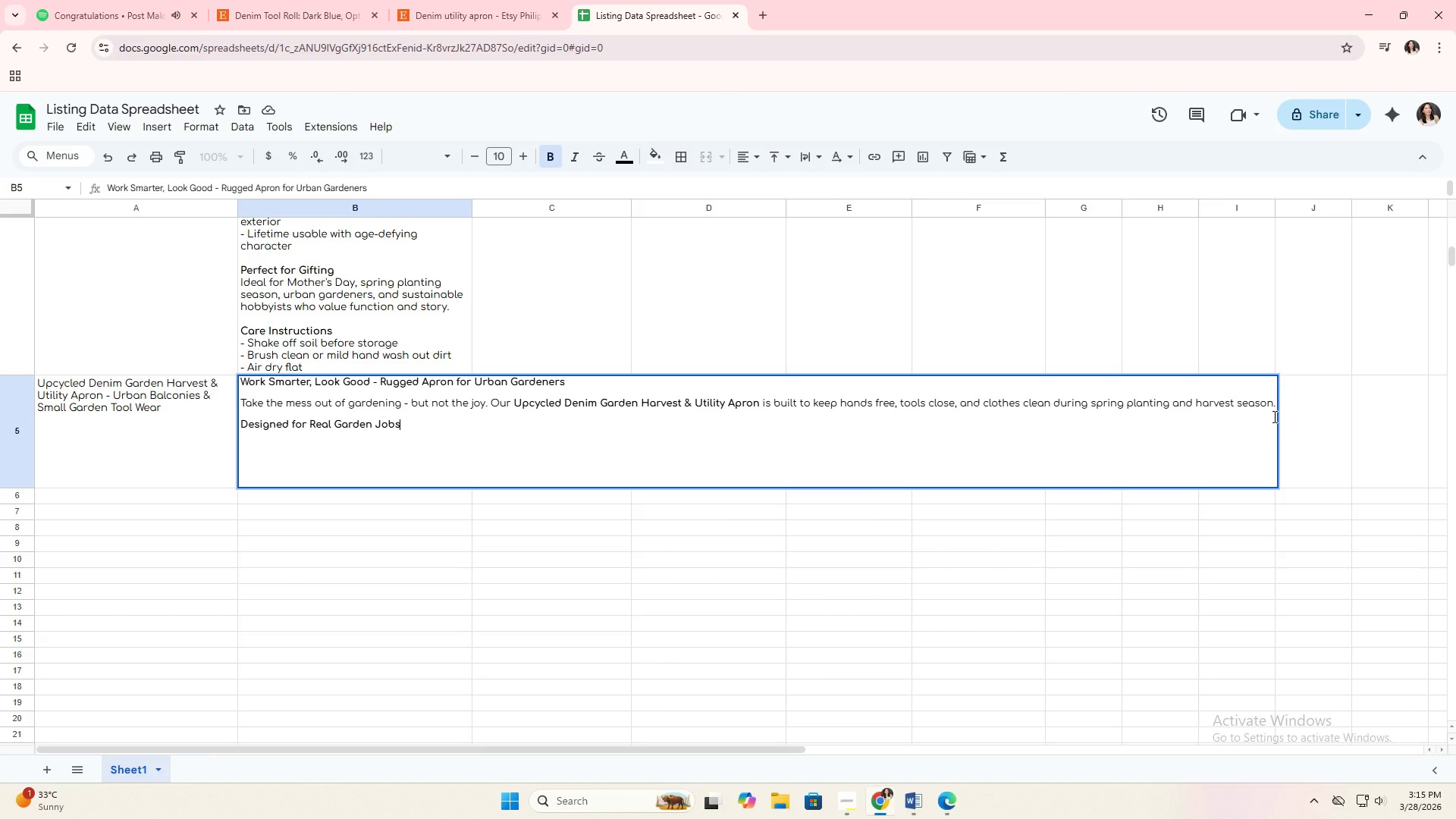 
key(Enter)
 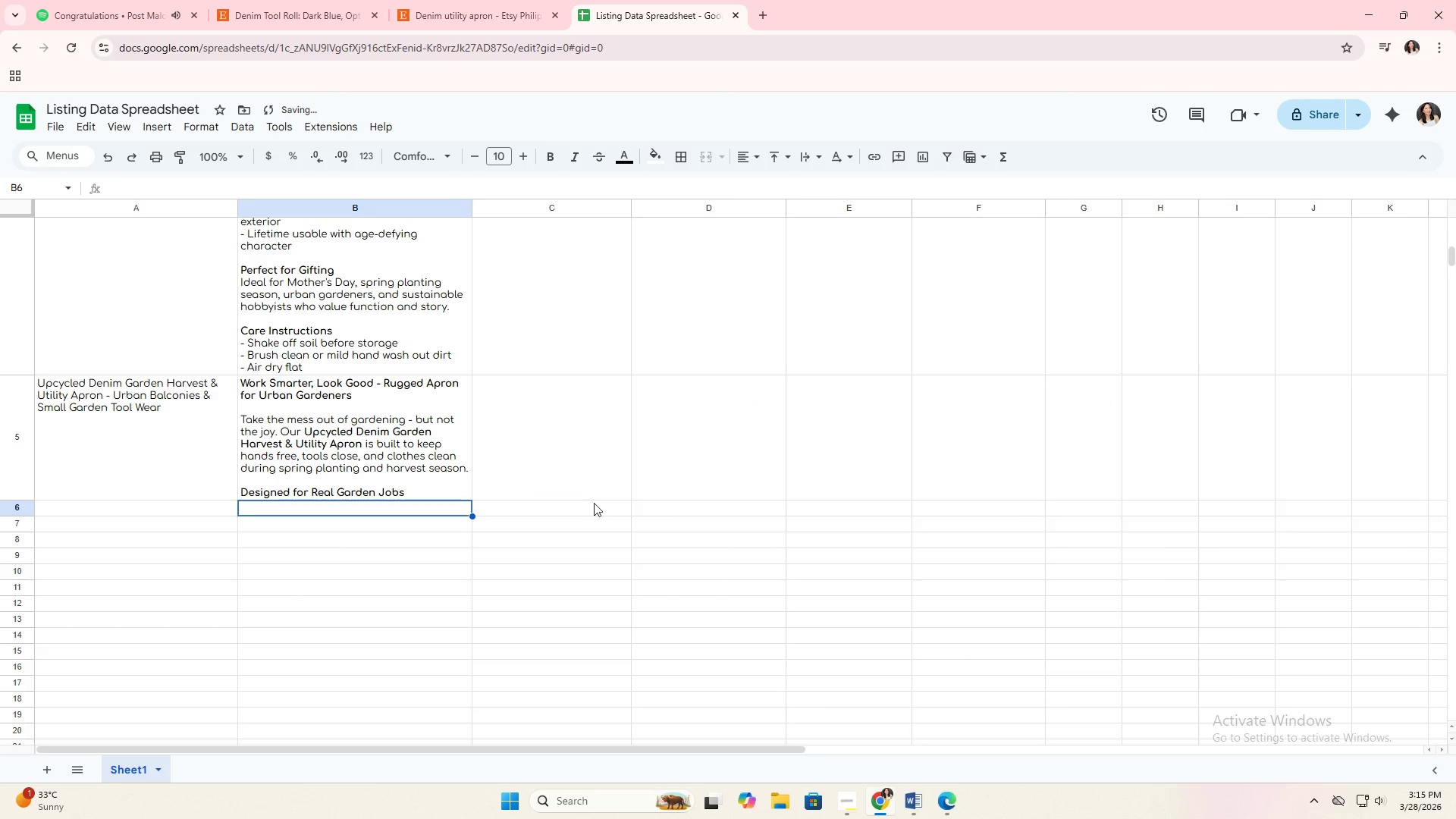 
double_click([449, 469])
 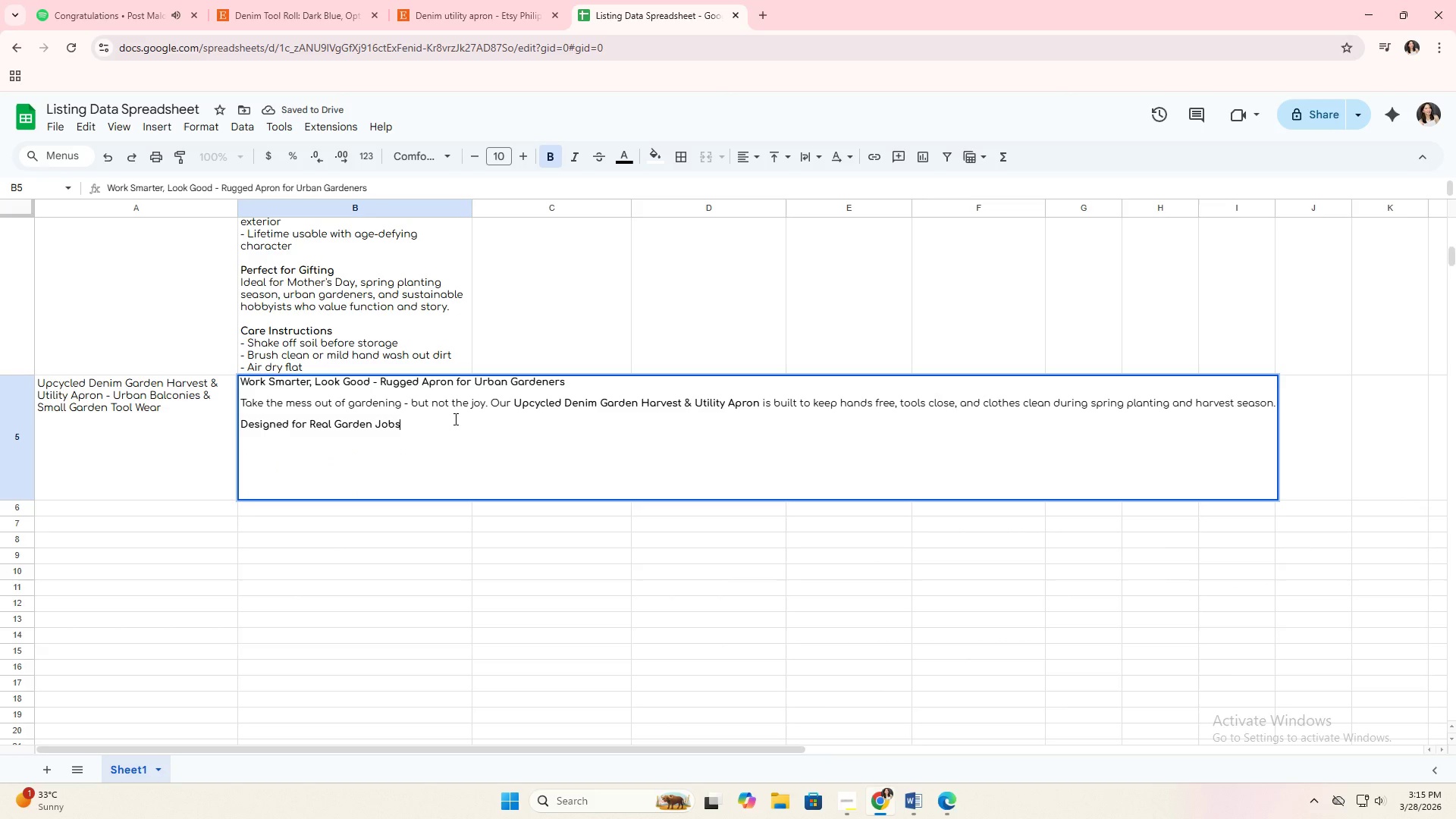 
key(Alt+Enter)
 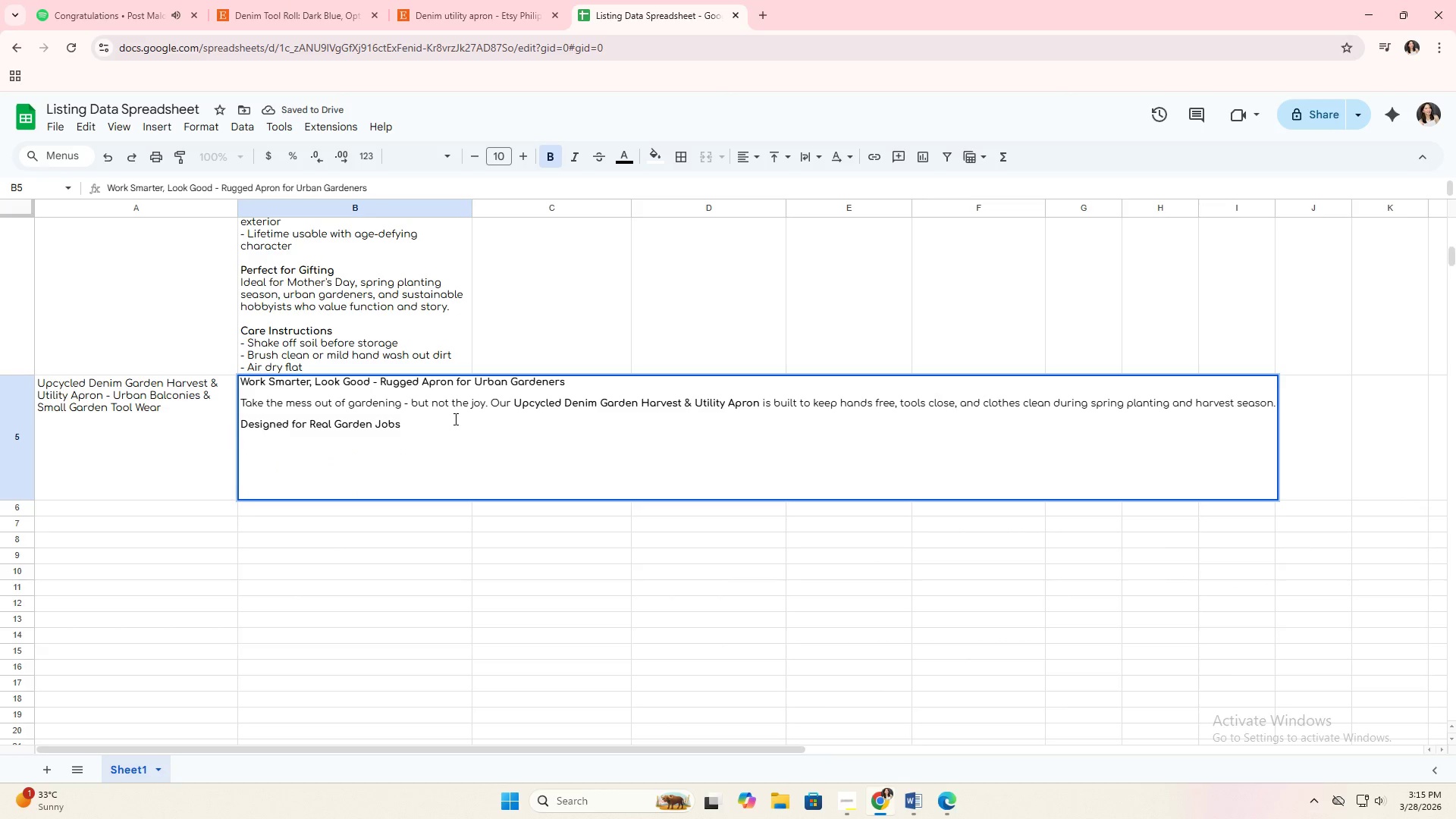 
type(- reinforced pockets for hand tosl)
 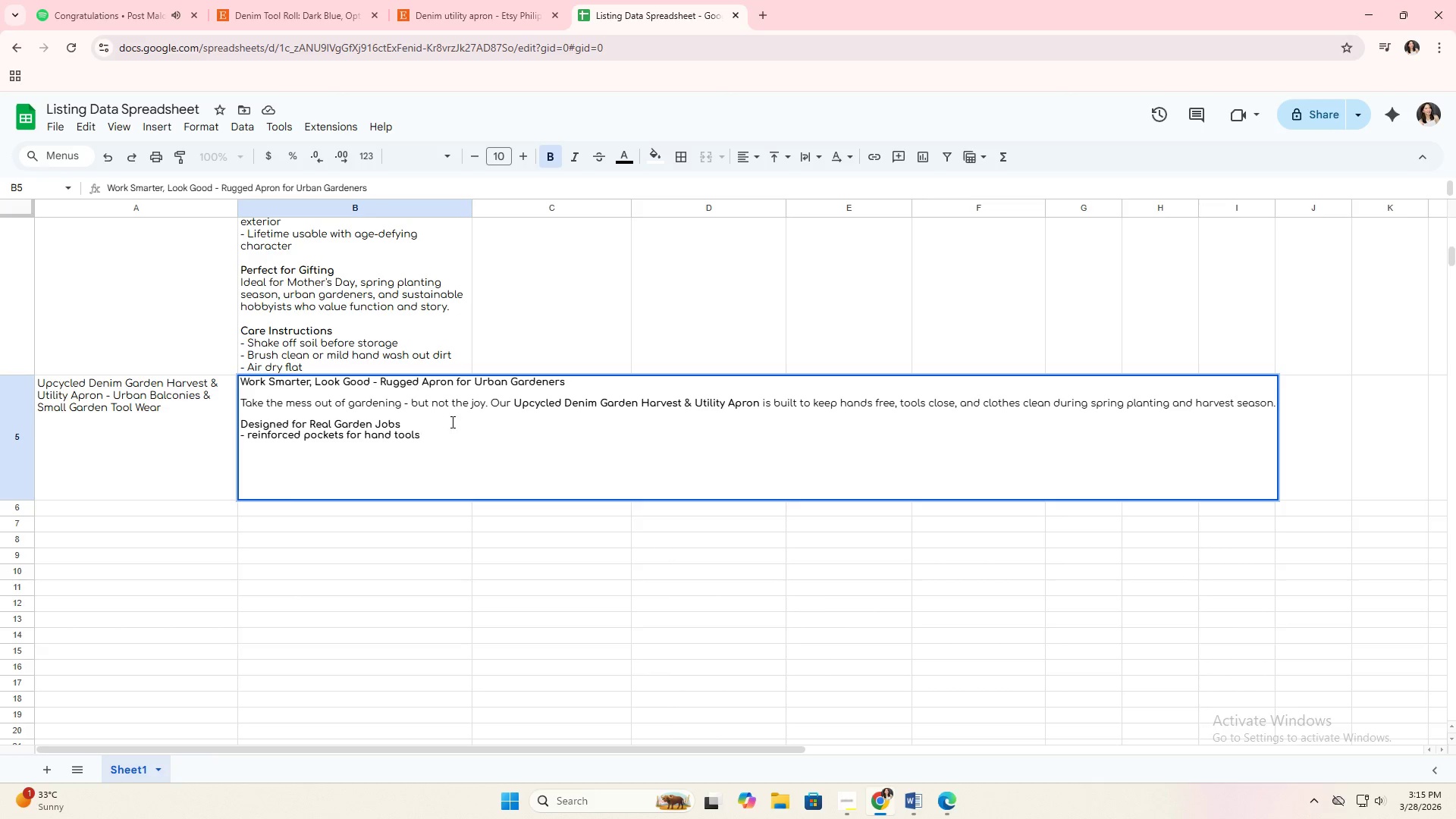 
double_click([388, 436])
 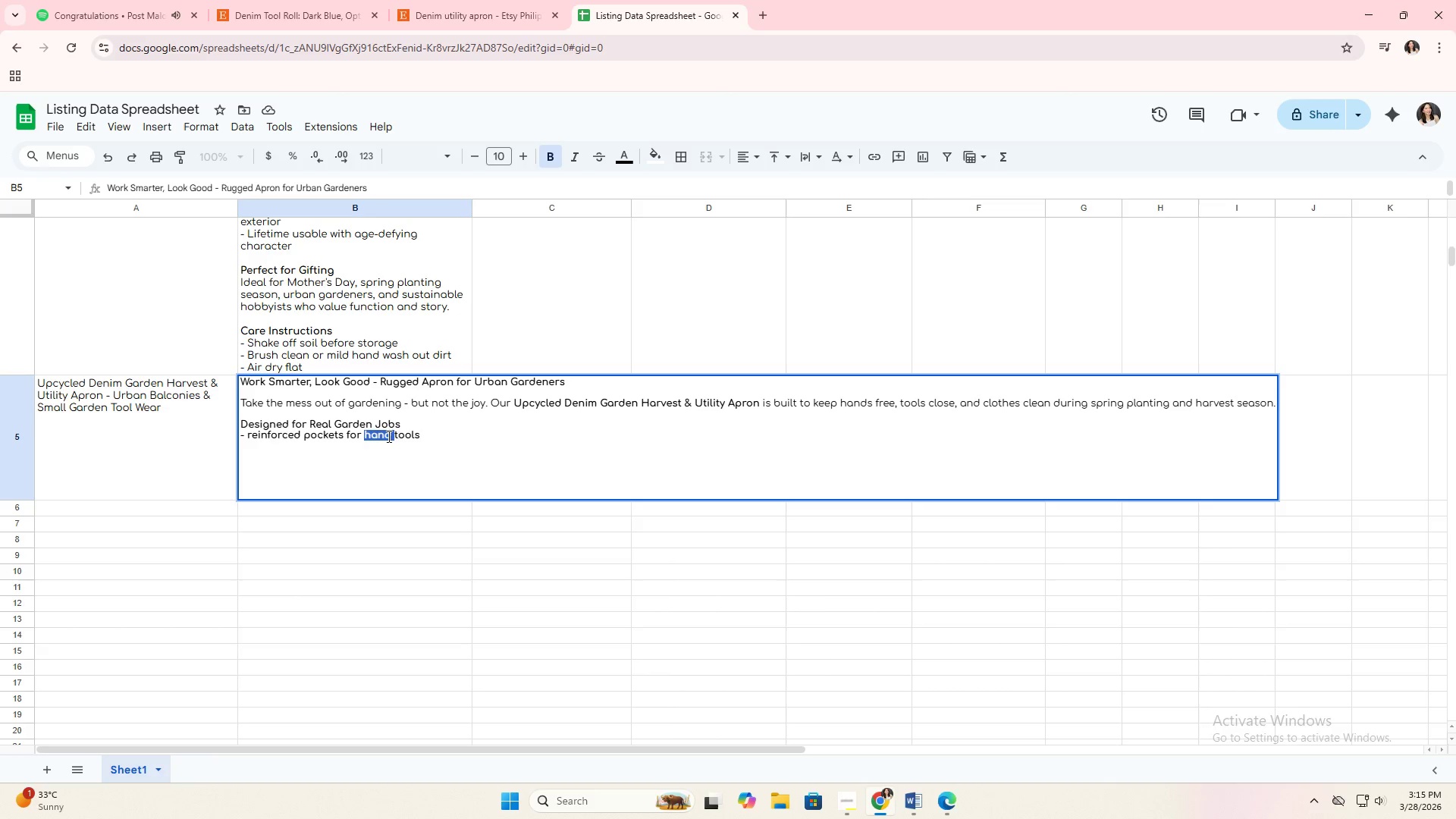 
triple_click([388, 436])
 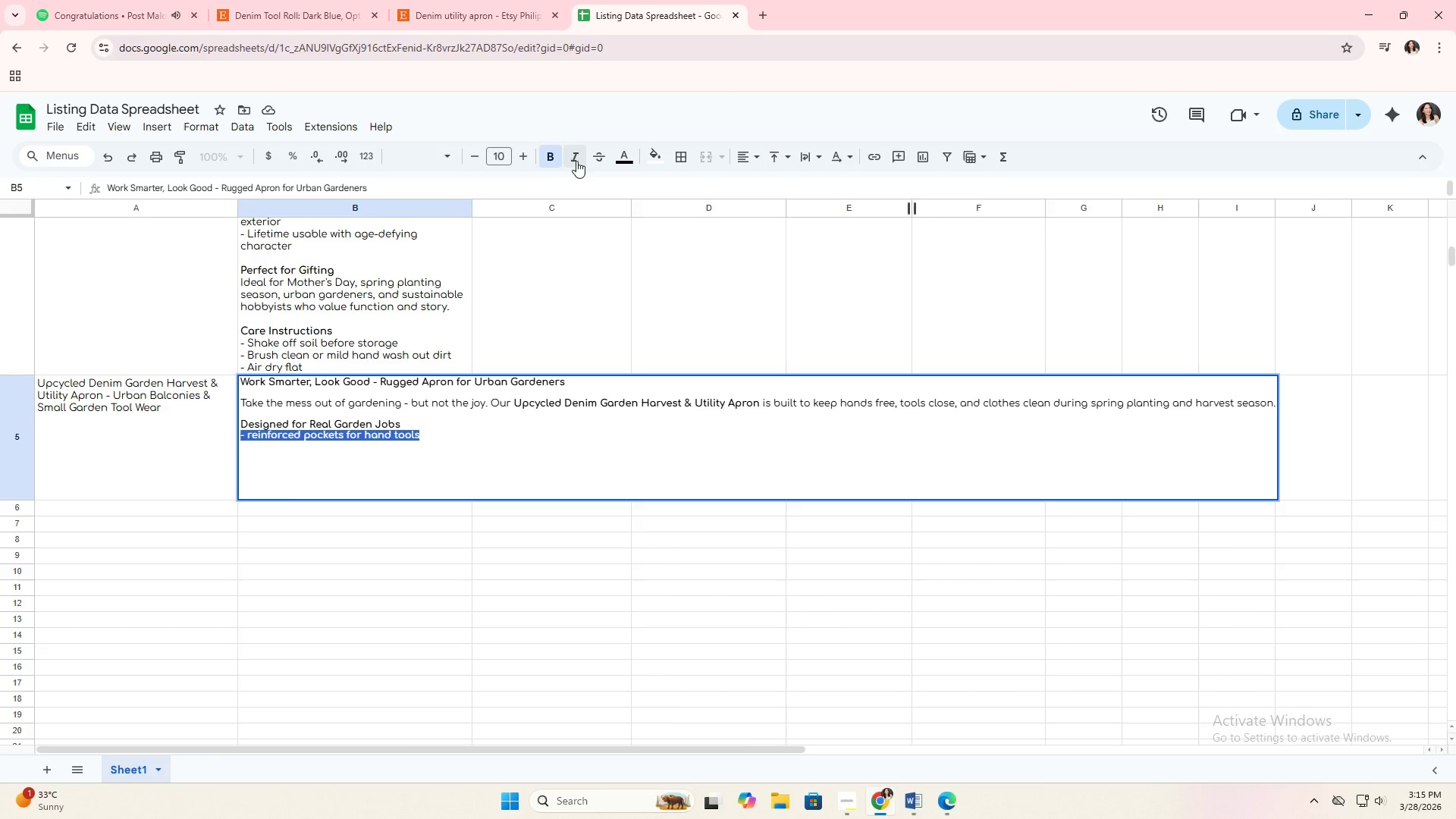 
left_click([557, 159])
 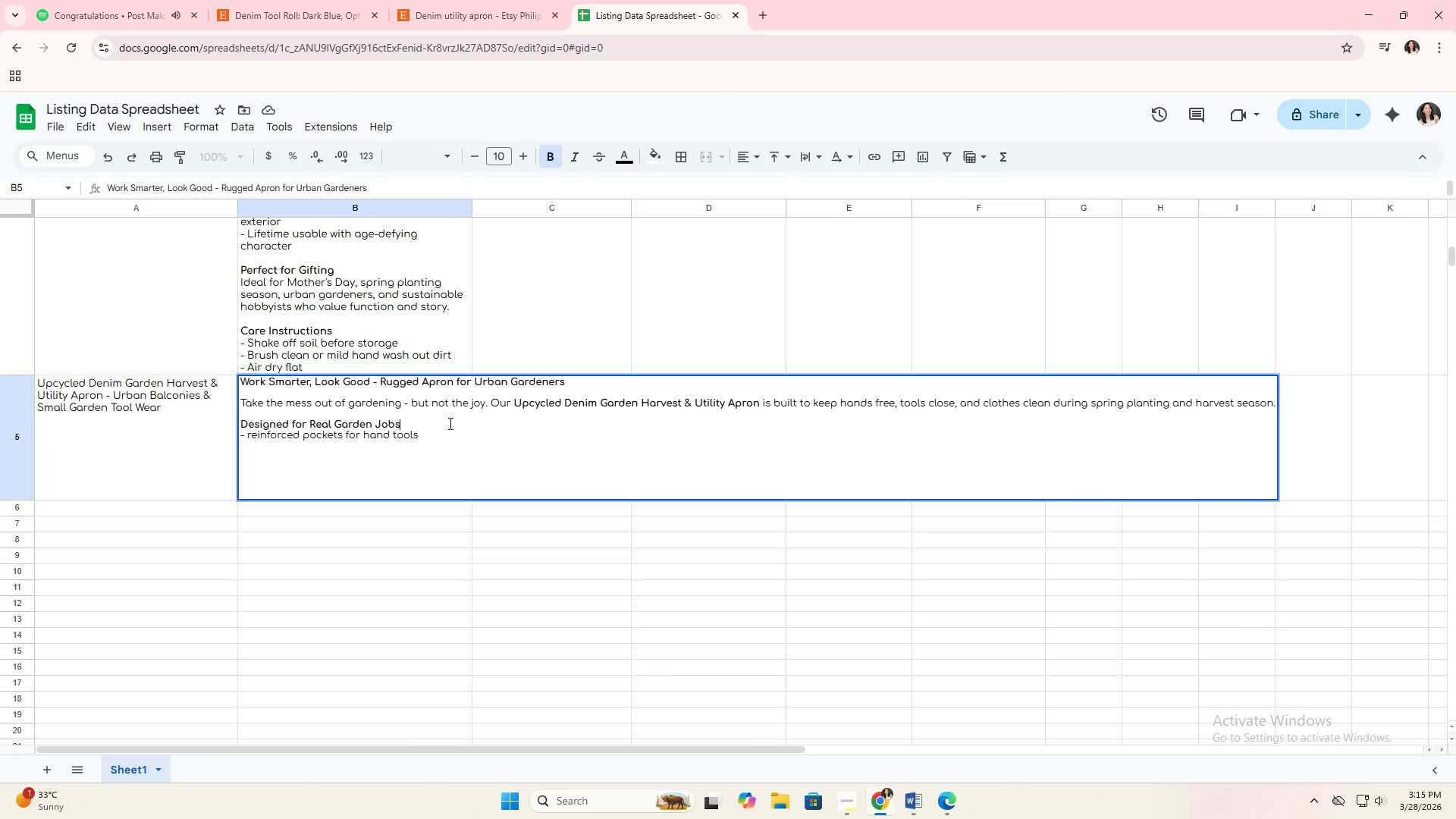 
double_click([438, 437])
 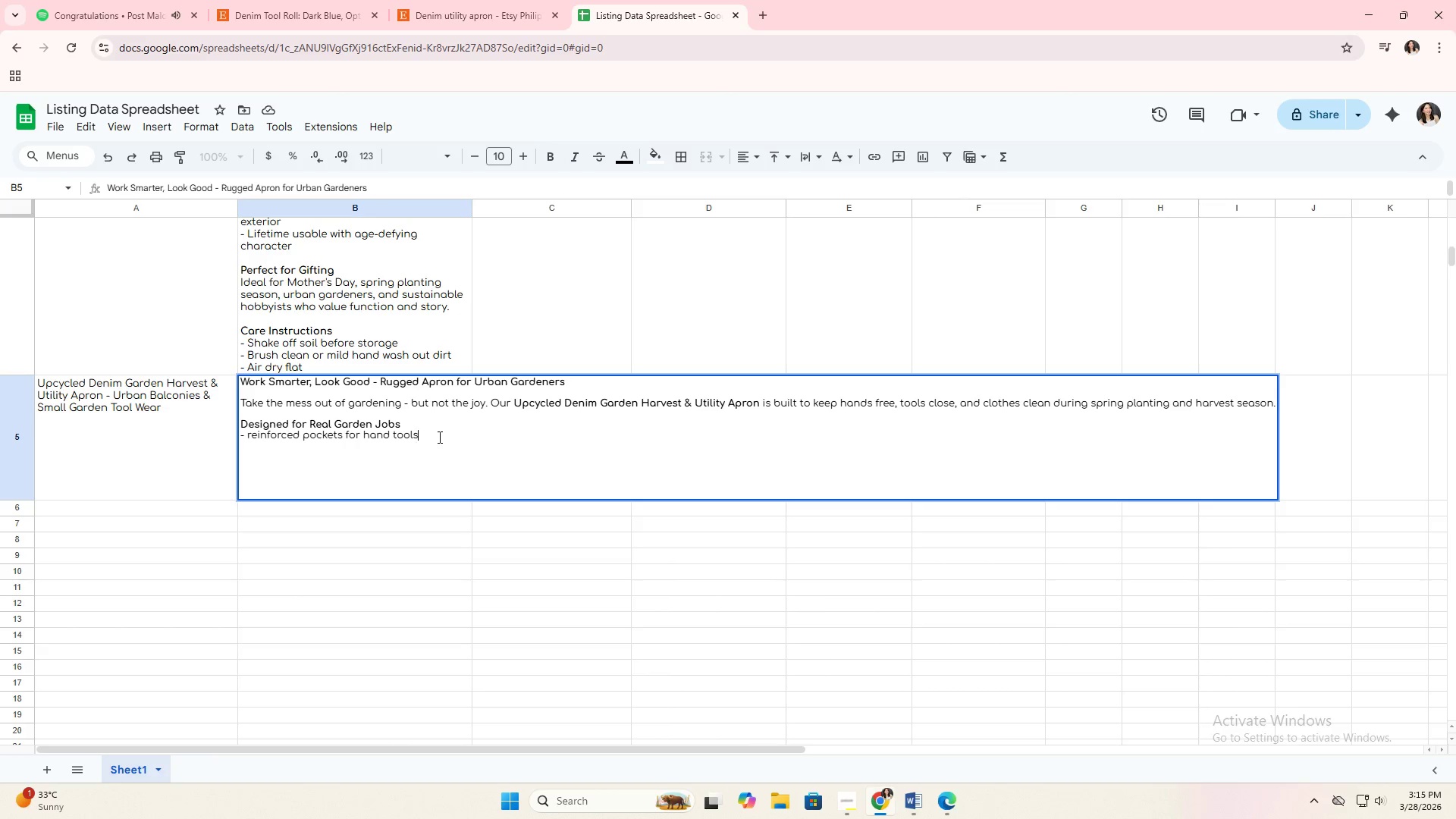 
key(Enter)
 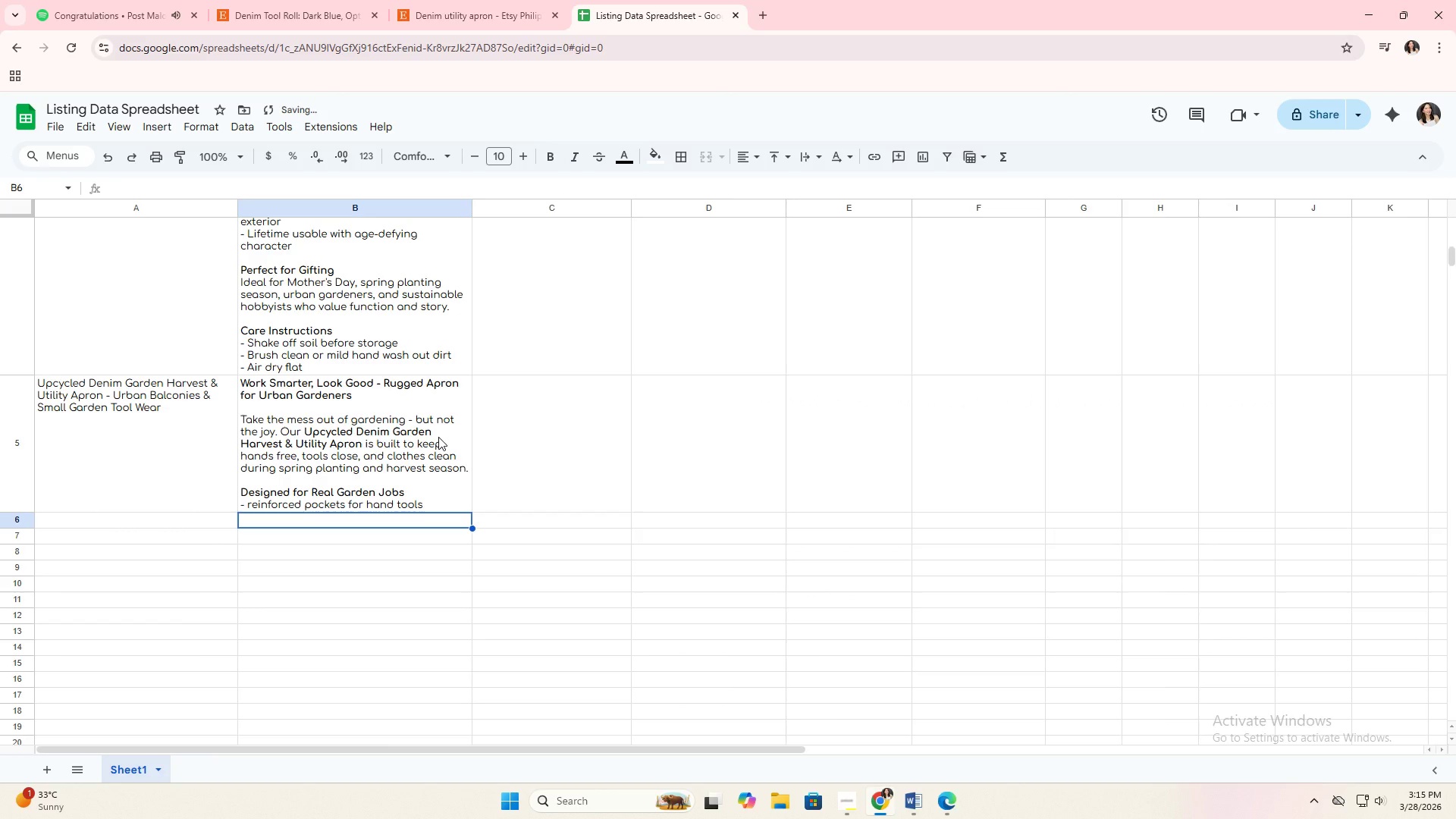 
double_click([438, 437])
 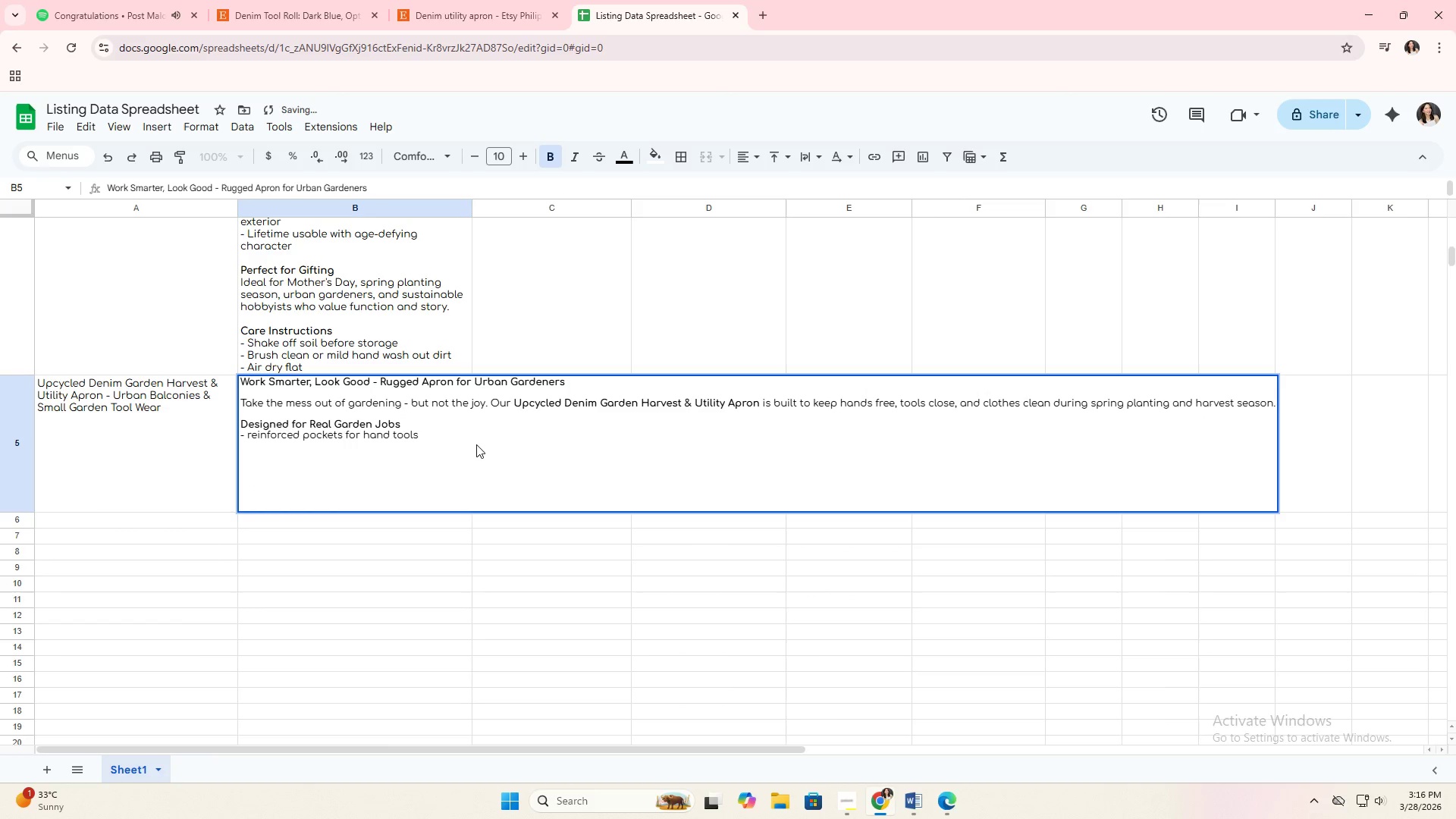 
key(Alt+AltLeft)
 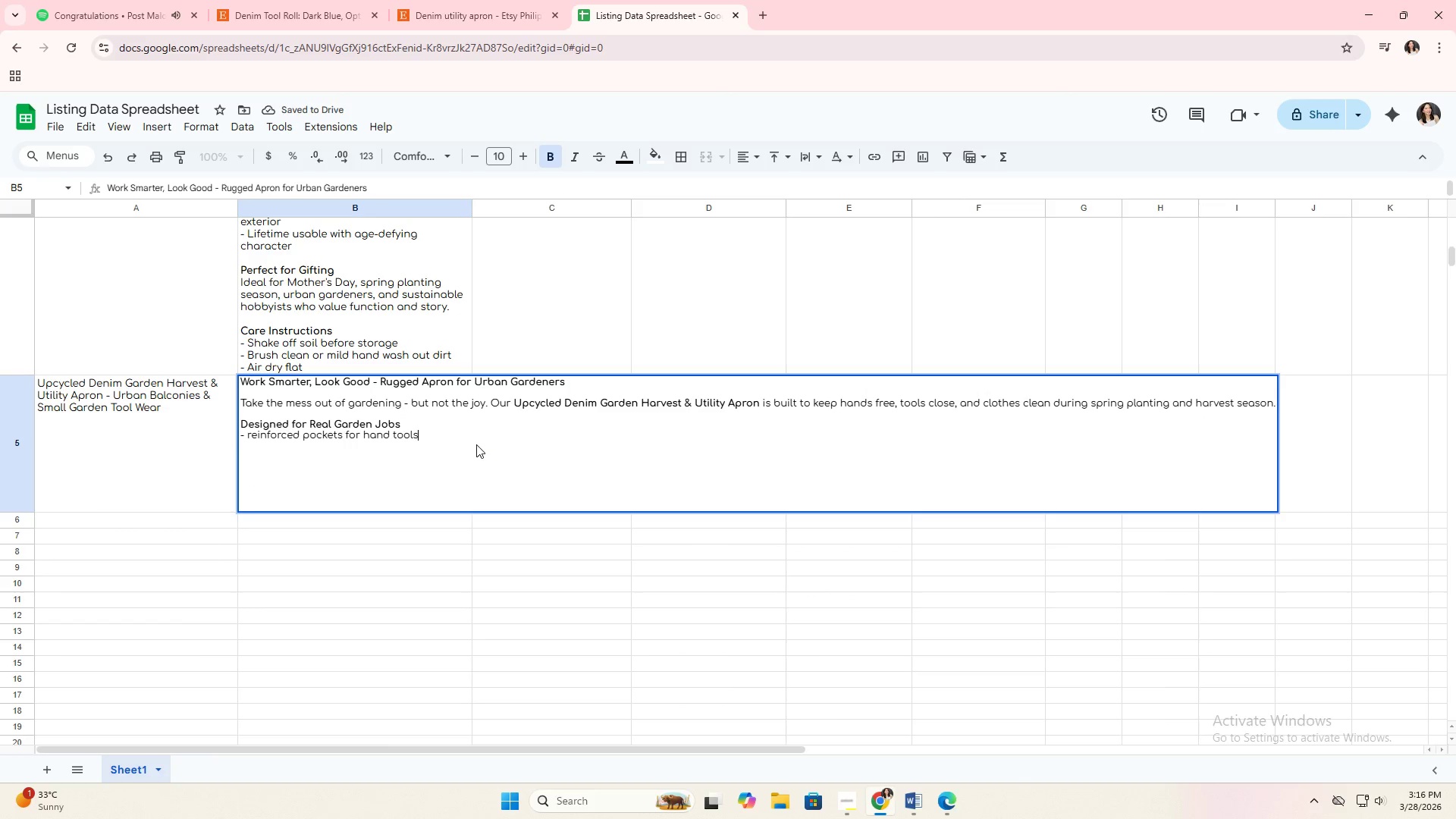 
key(Alt+Enter)
 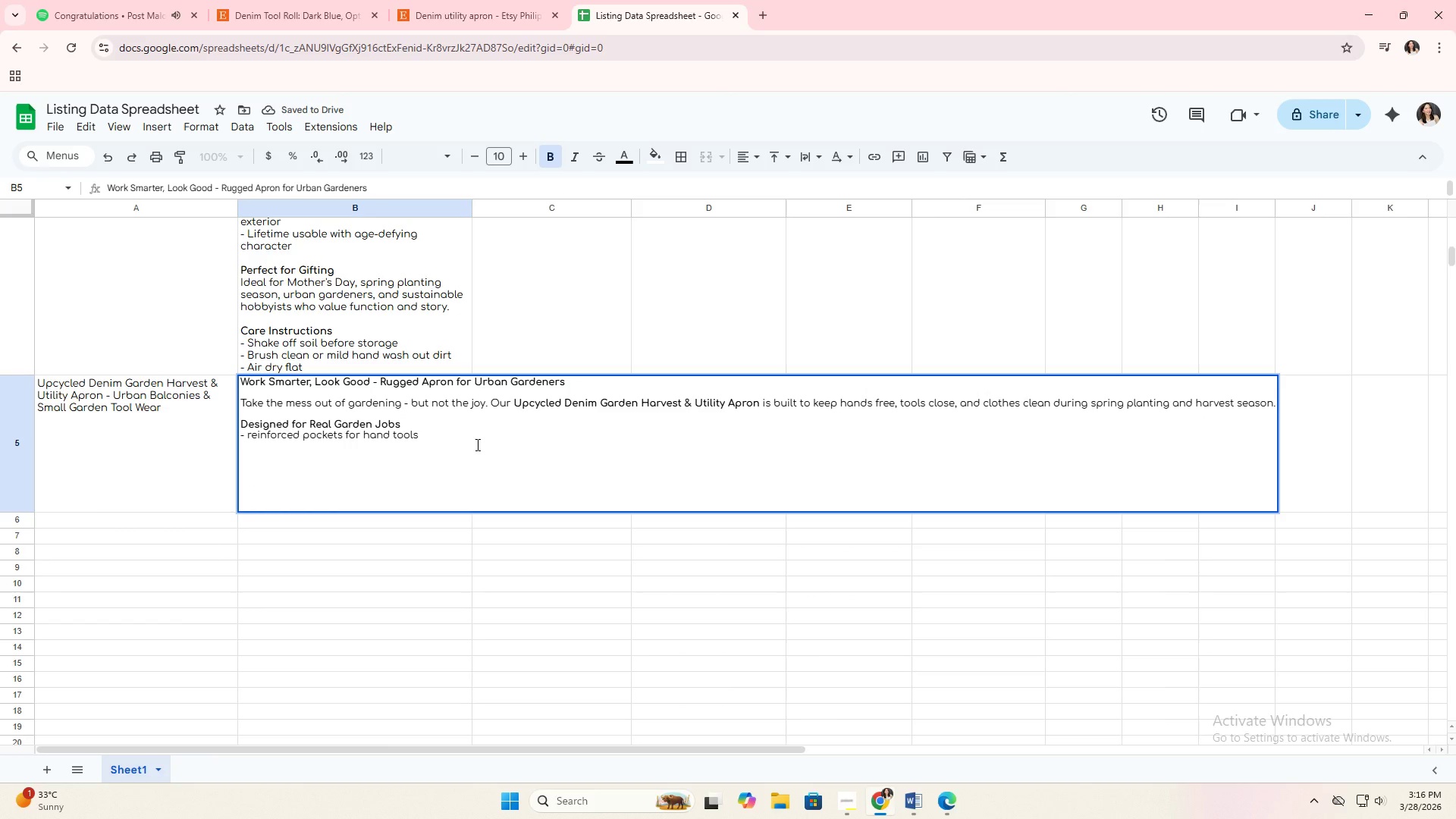 
type(-harvest )
 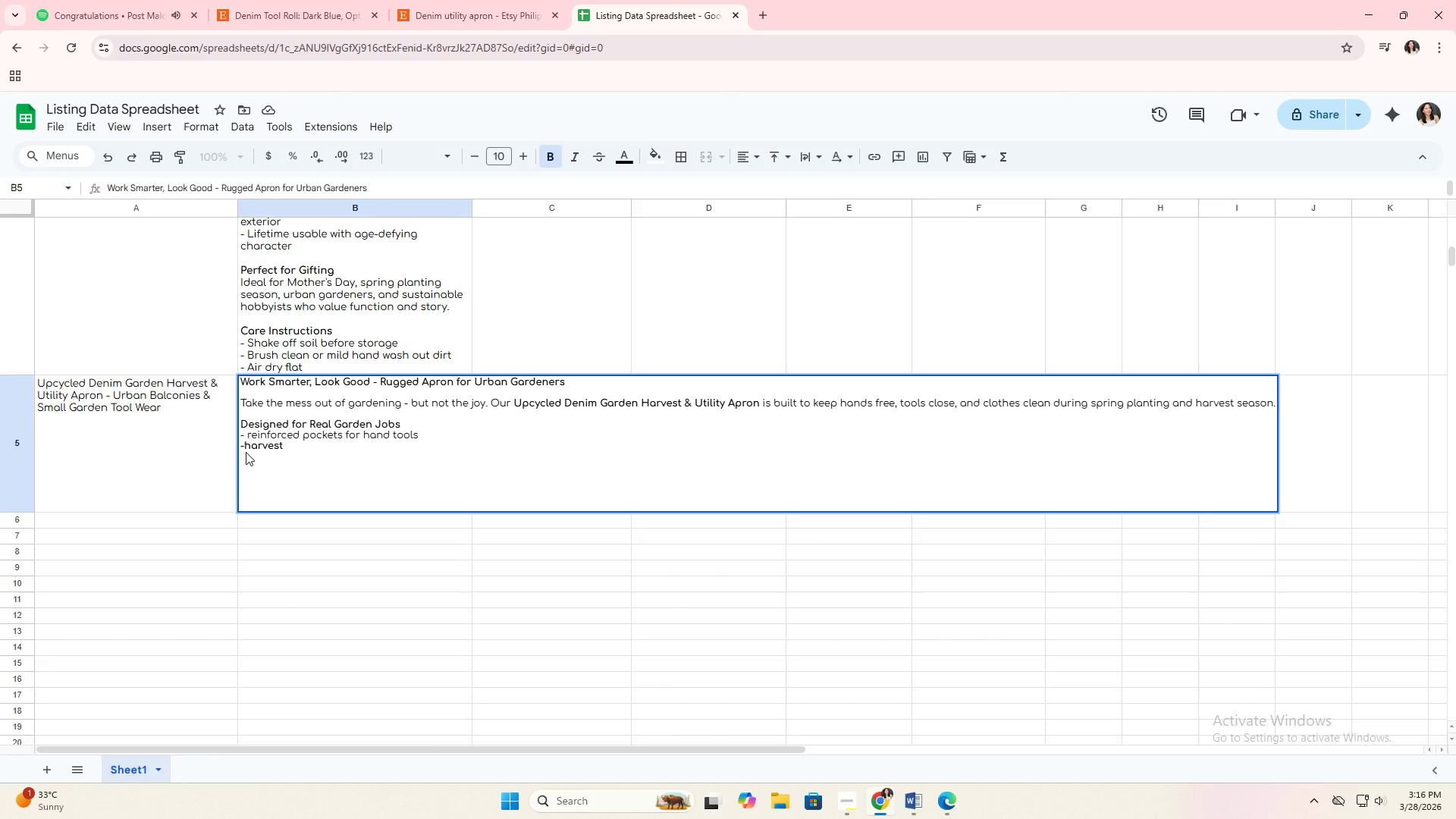 
left_click([244, 448])
 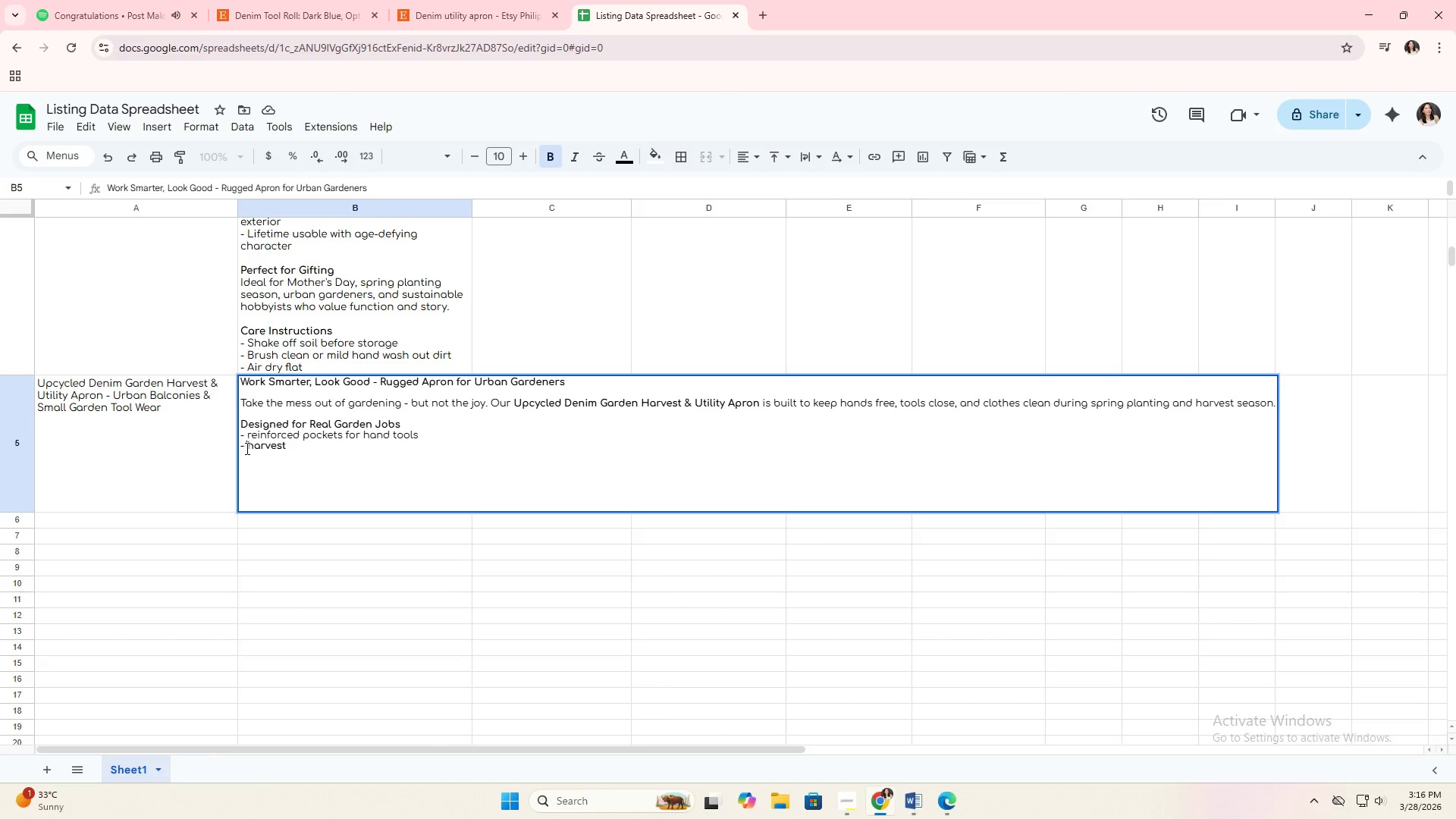 
key(Space)
 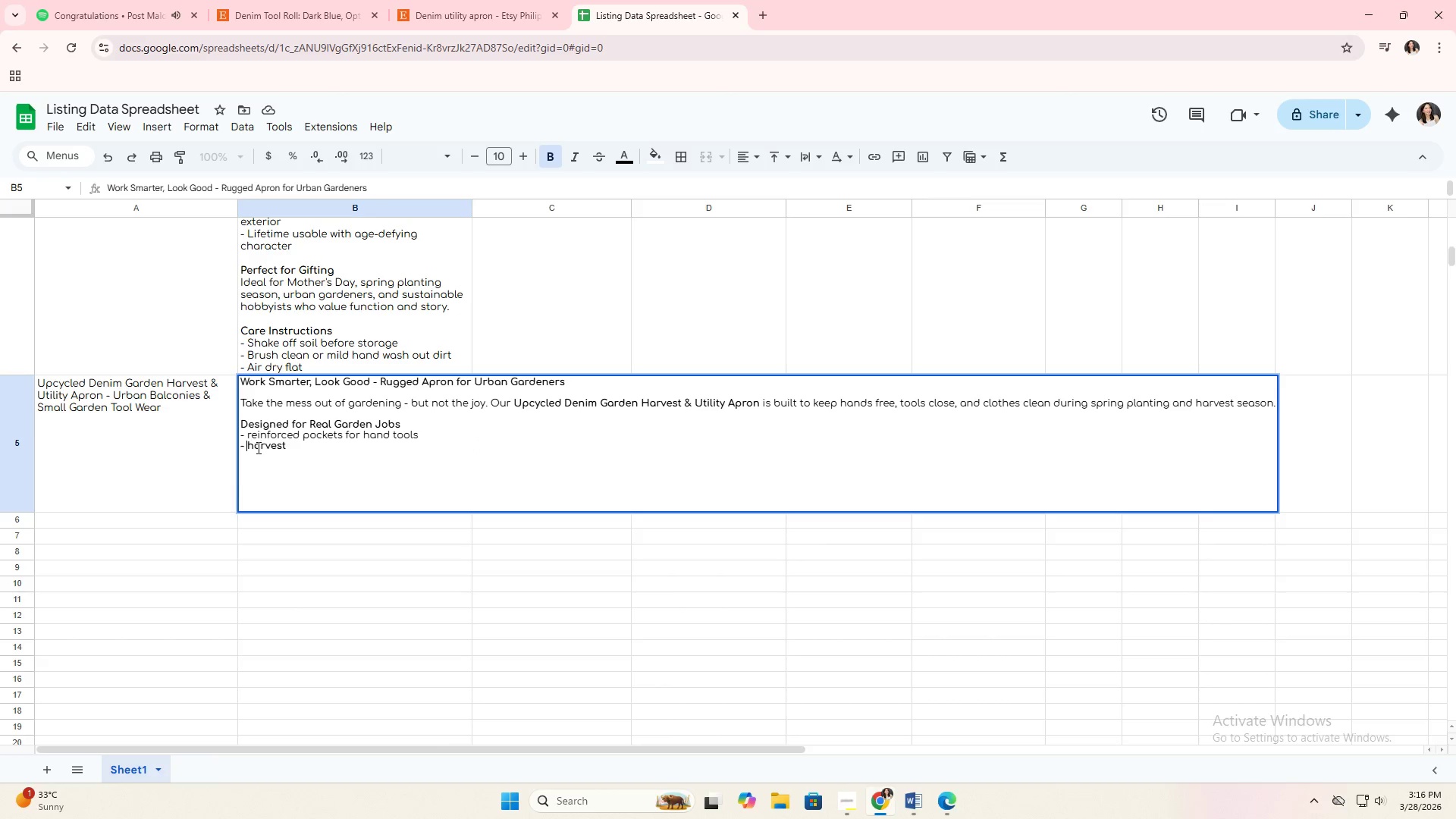 
double_click([257, 447])
 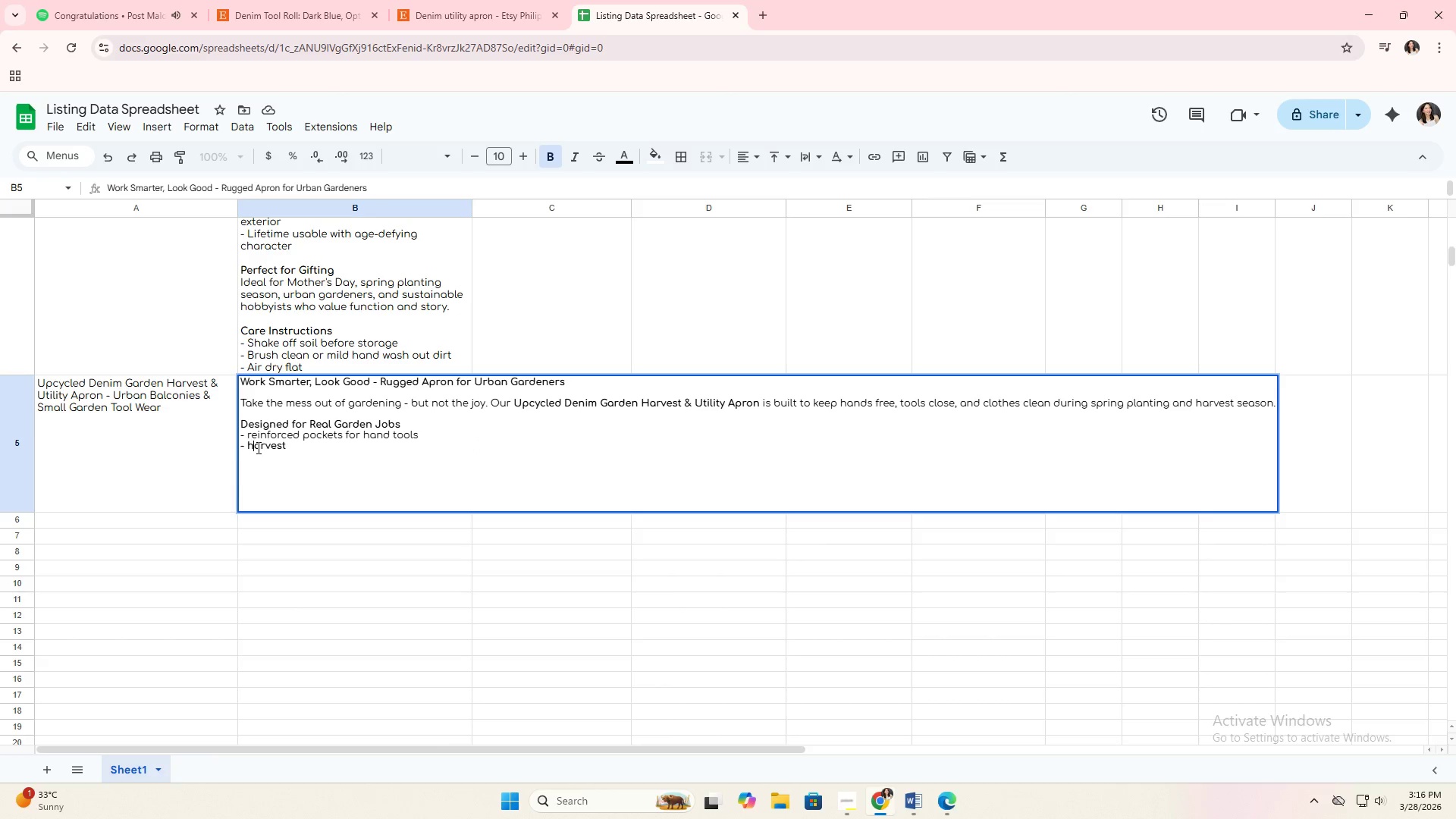 
triple_click([257, 447])
 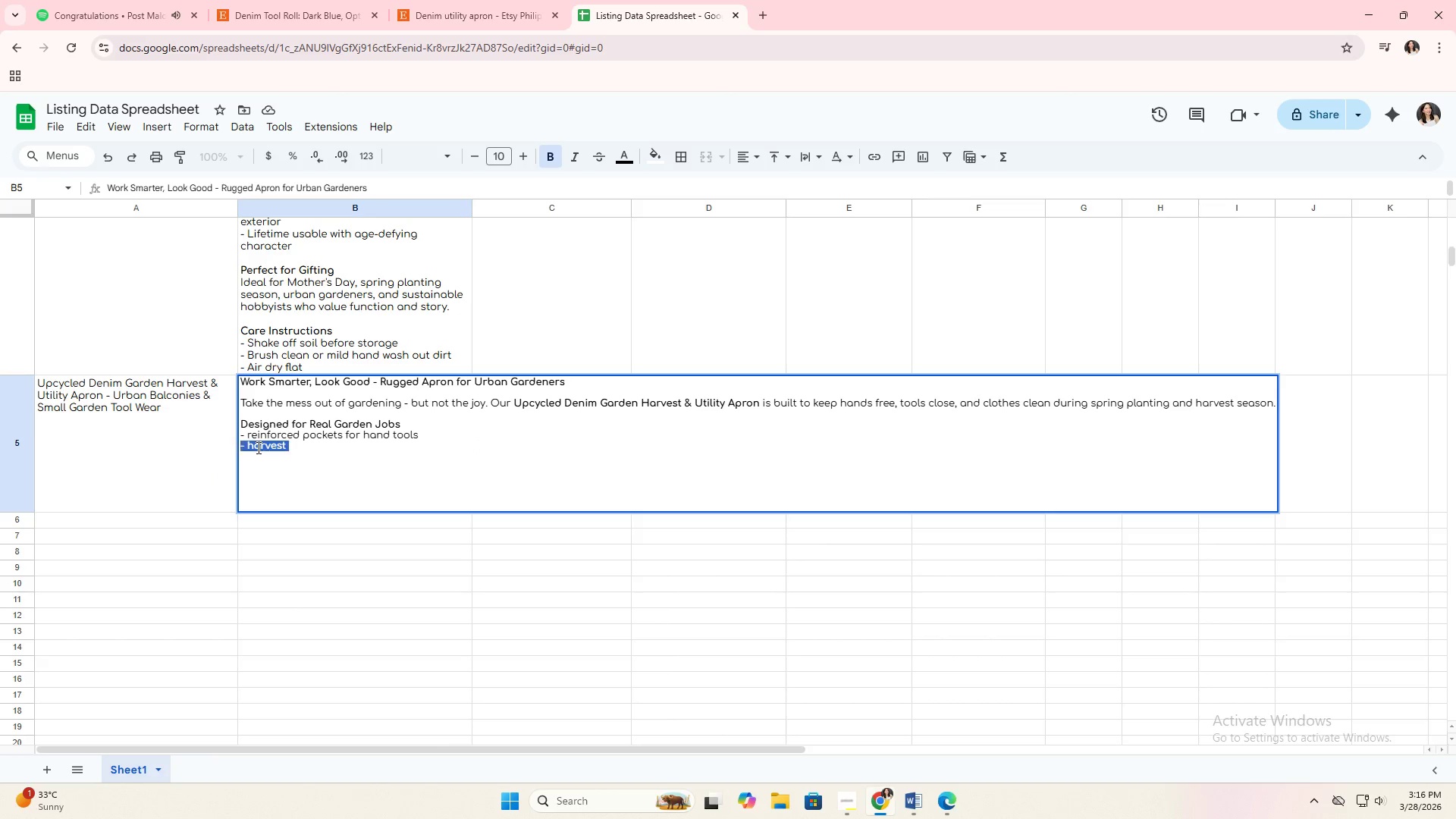 
triple_click([257, 447])
 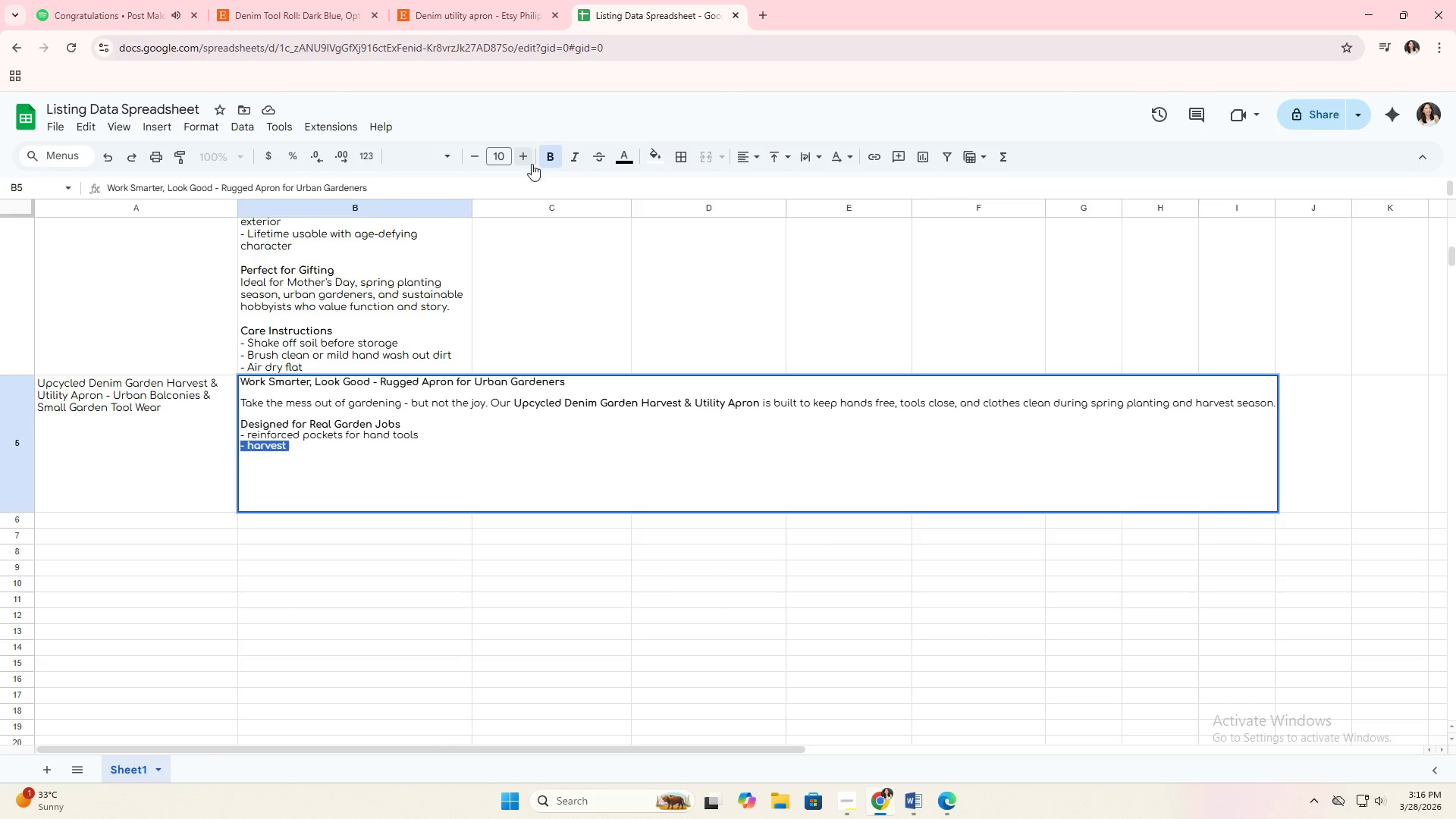 
left_click([546, 159])
 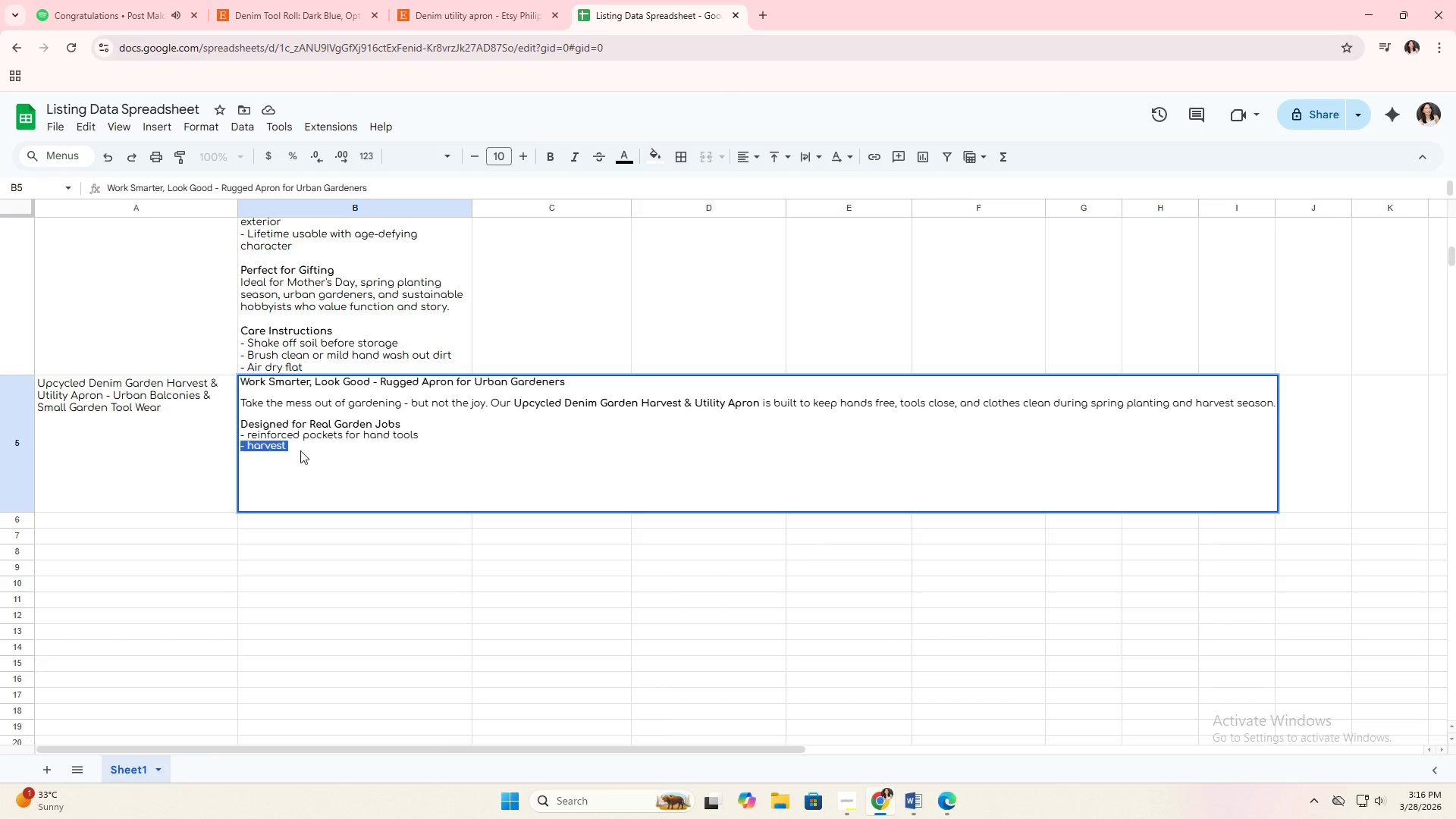 
left_click([303, 447])
 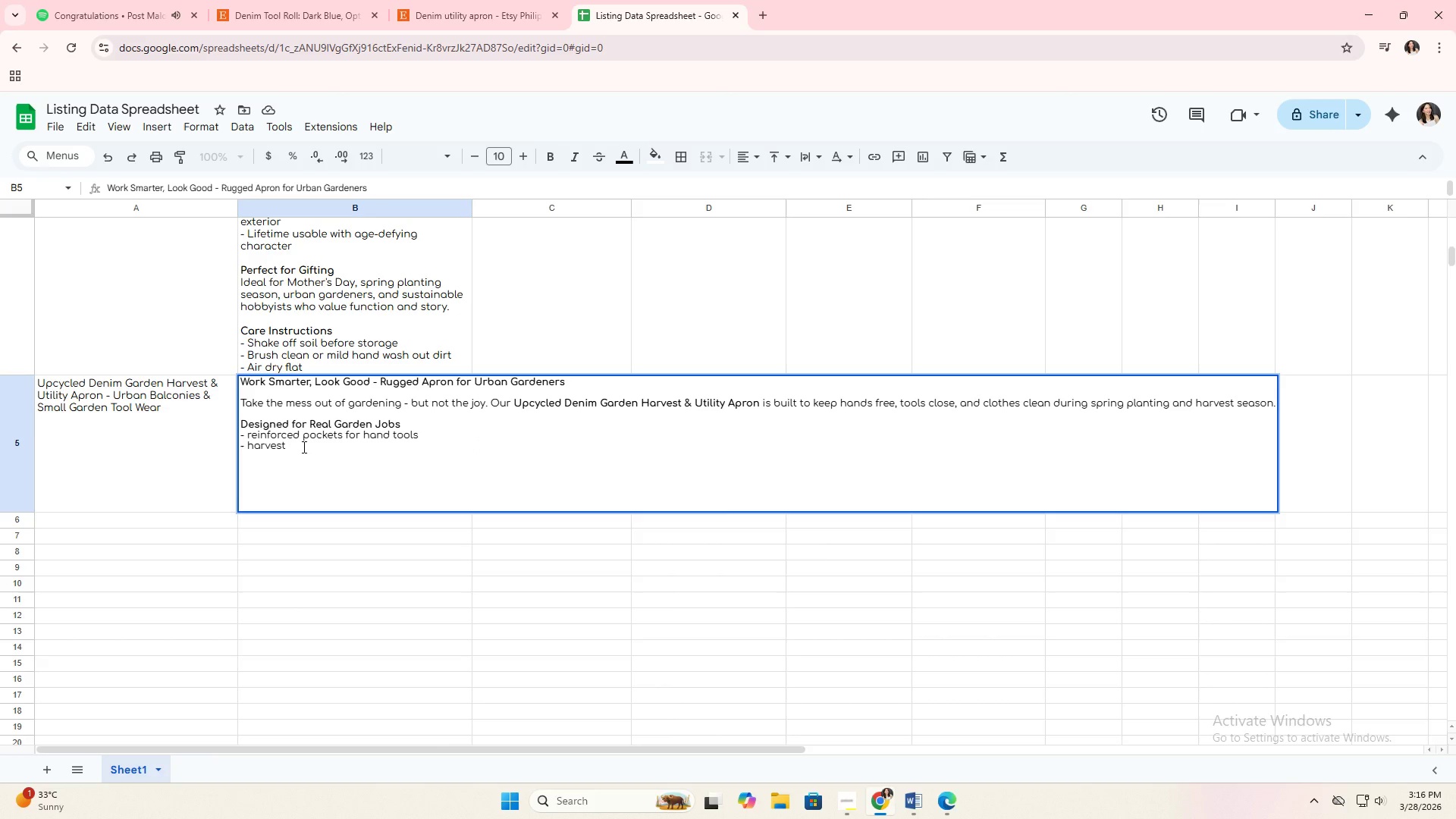 
type(pockets for ge)
key(Backspace)
type(reens,ehrv)
key(Backspace)
type(bs, and veggies)
 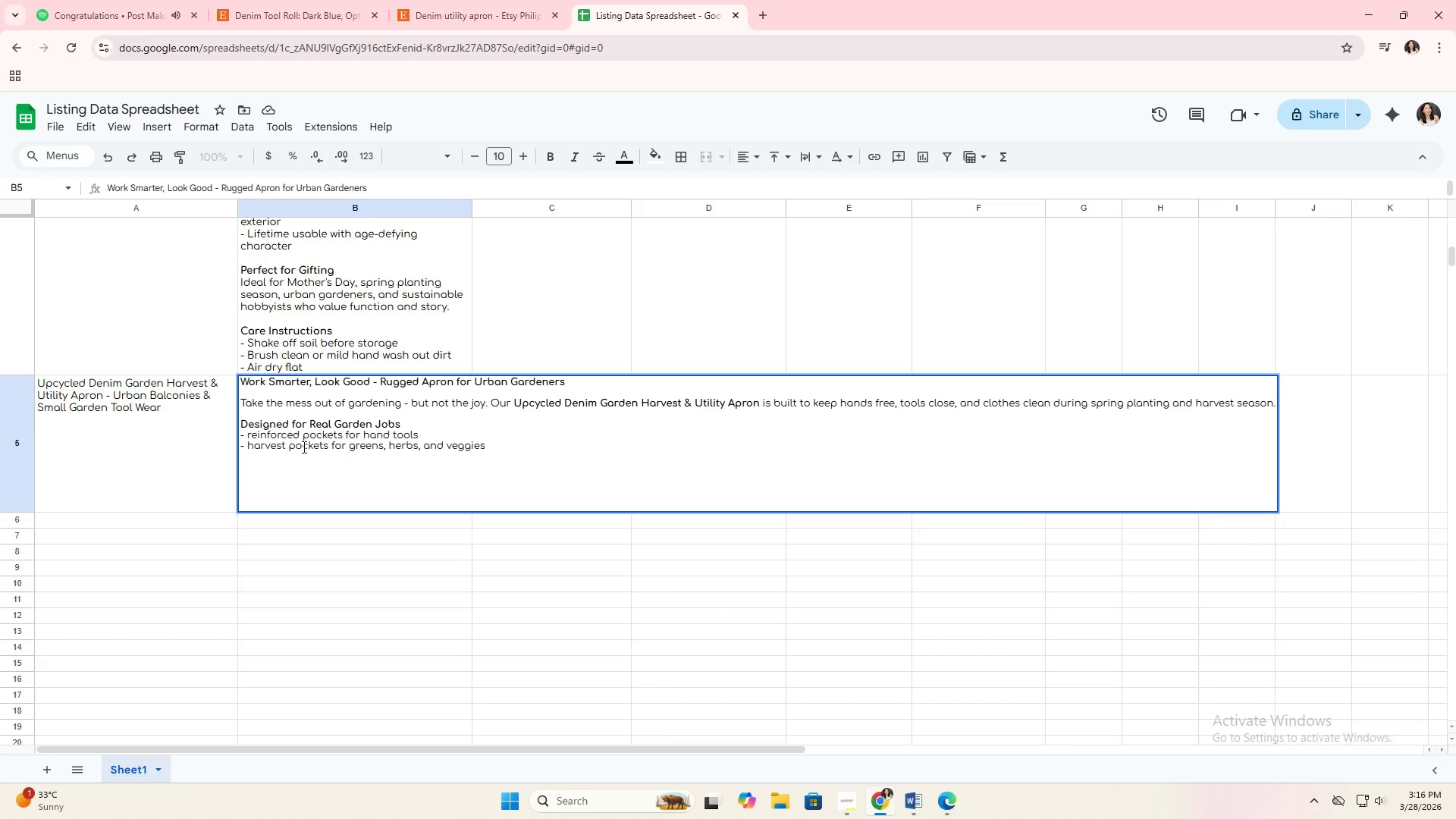 
wait(10.86)
 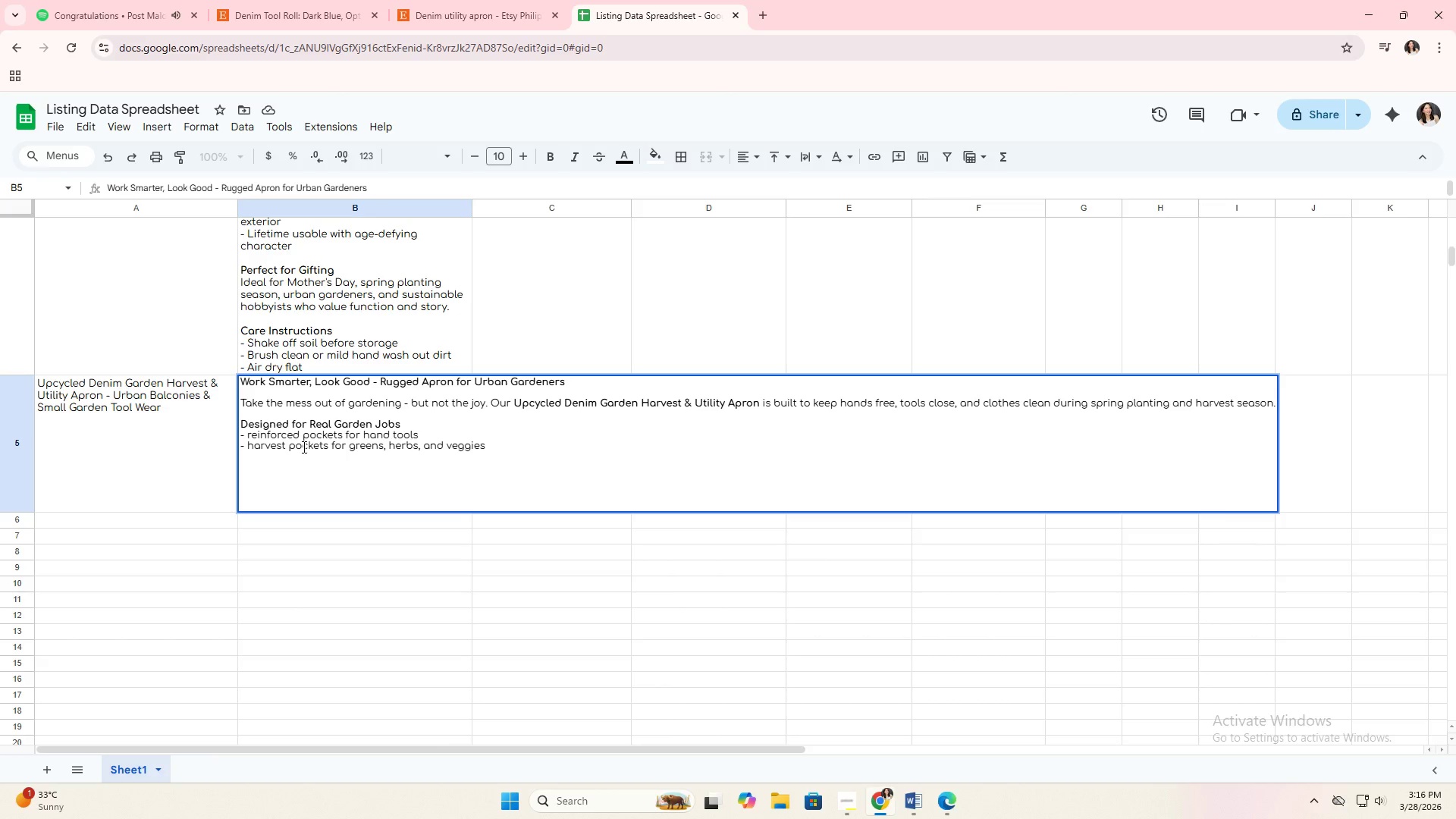 
key(Alt+AltLeft)
 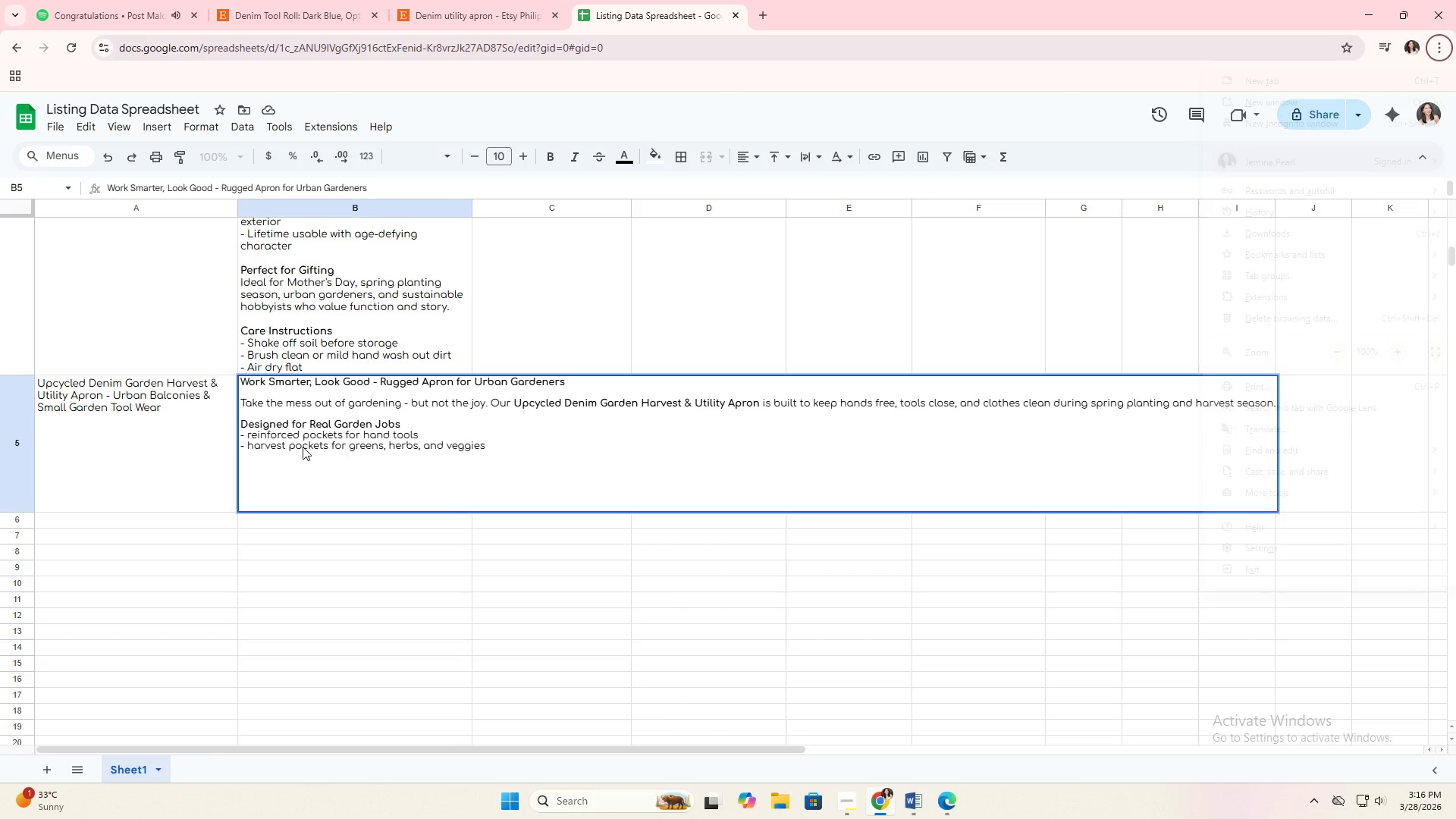 
key(Enter)
 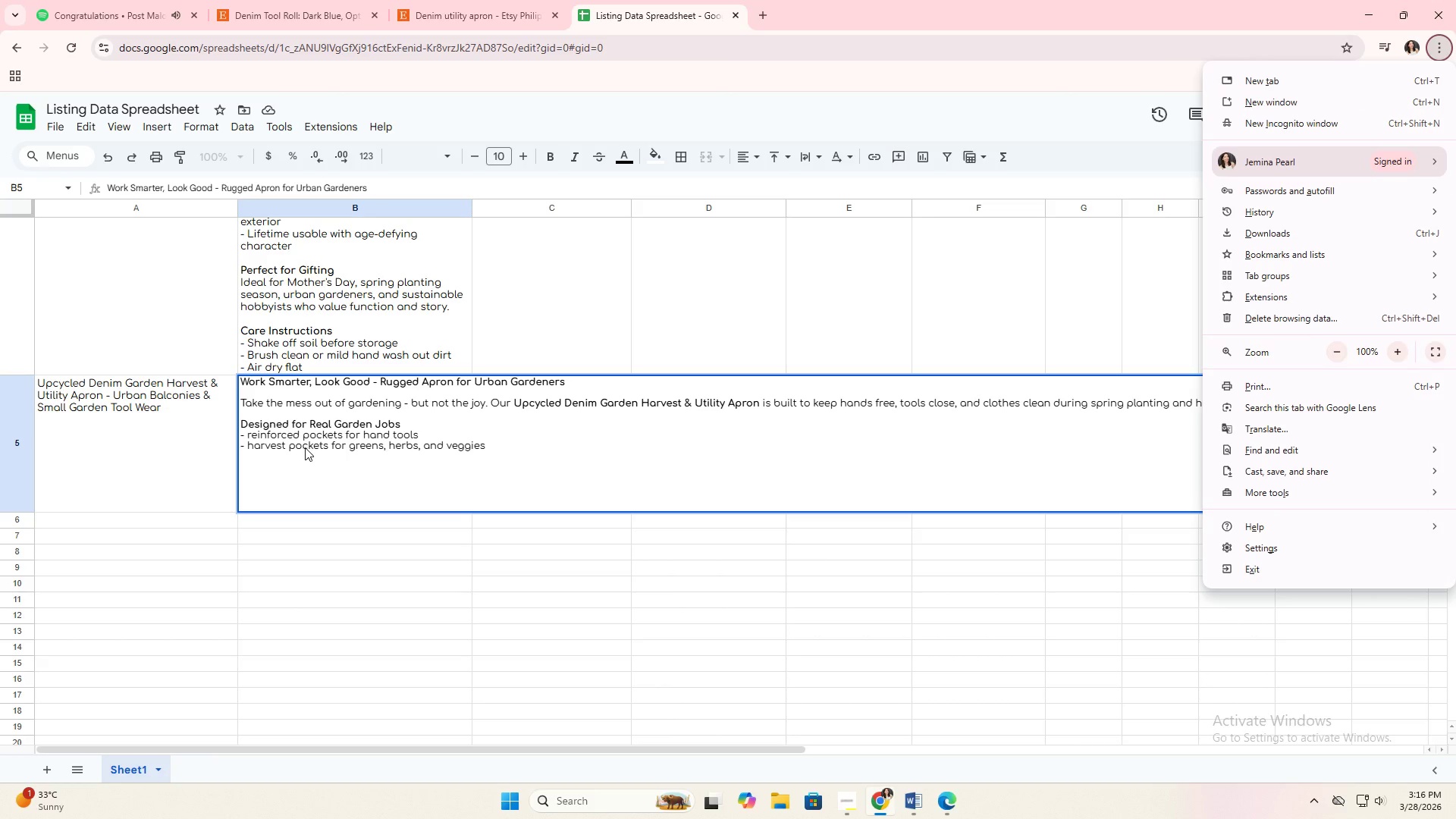 
left_click([523, 448])
 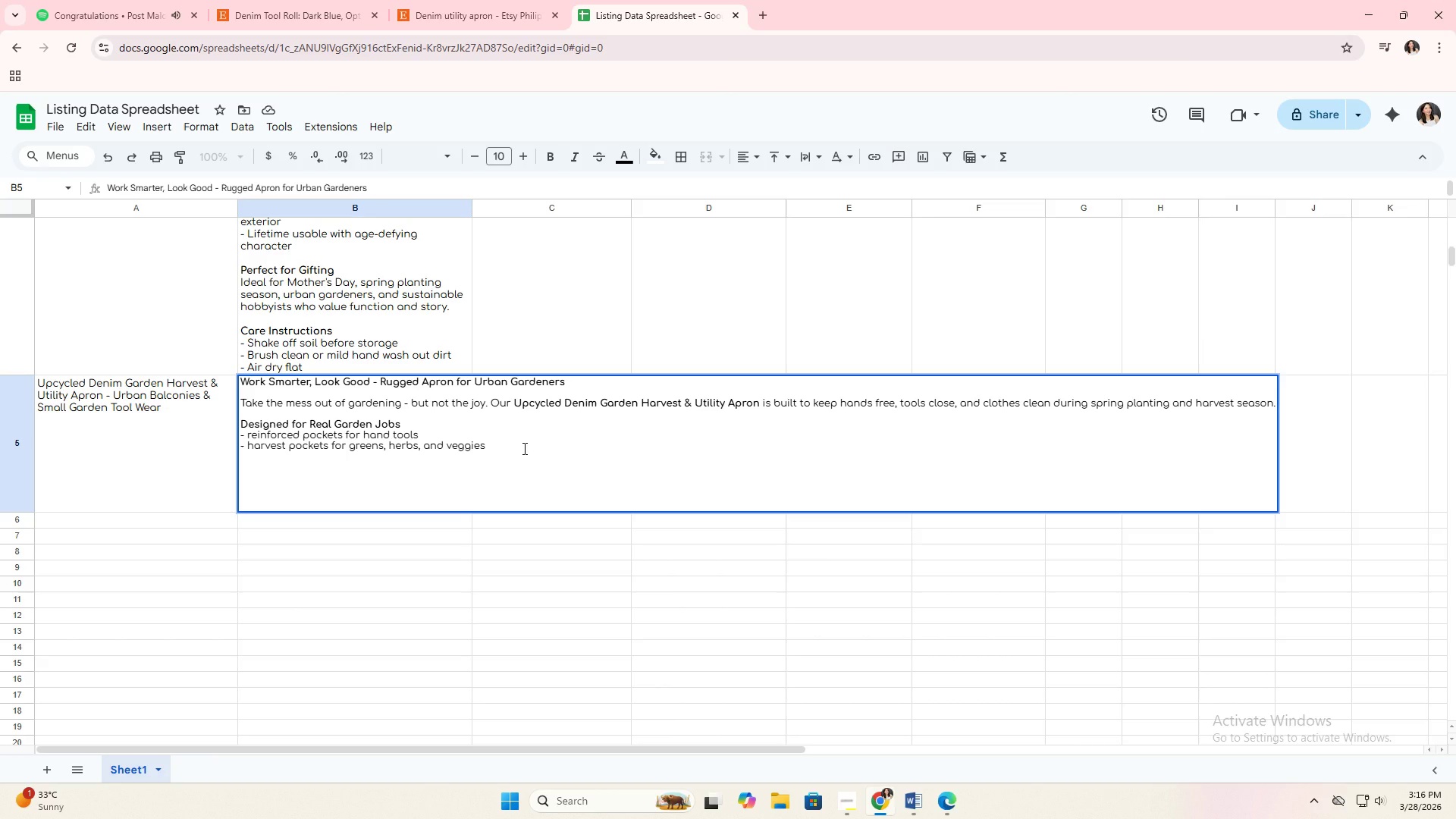 
key(Meta+Enter)
 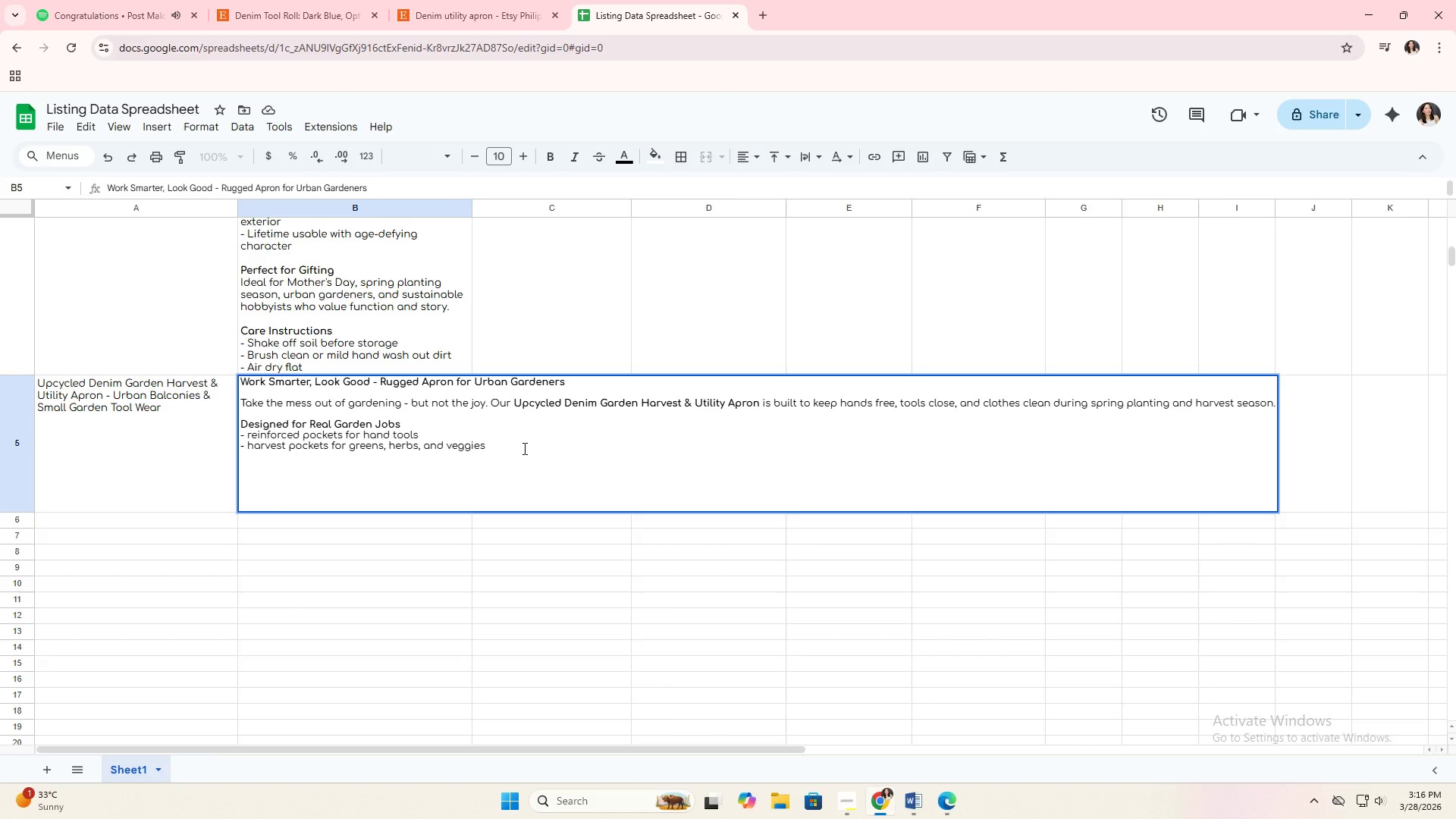 
key(Alt+Enter)
 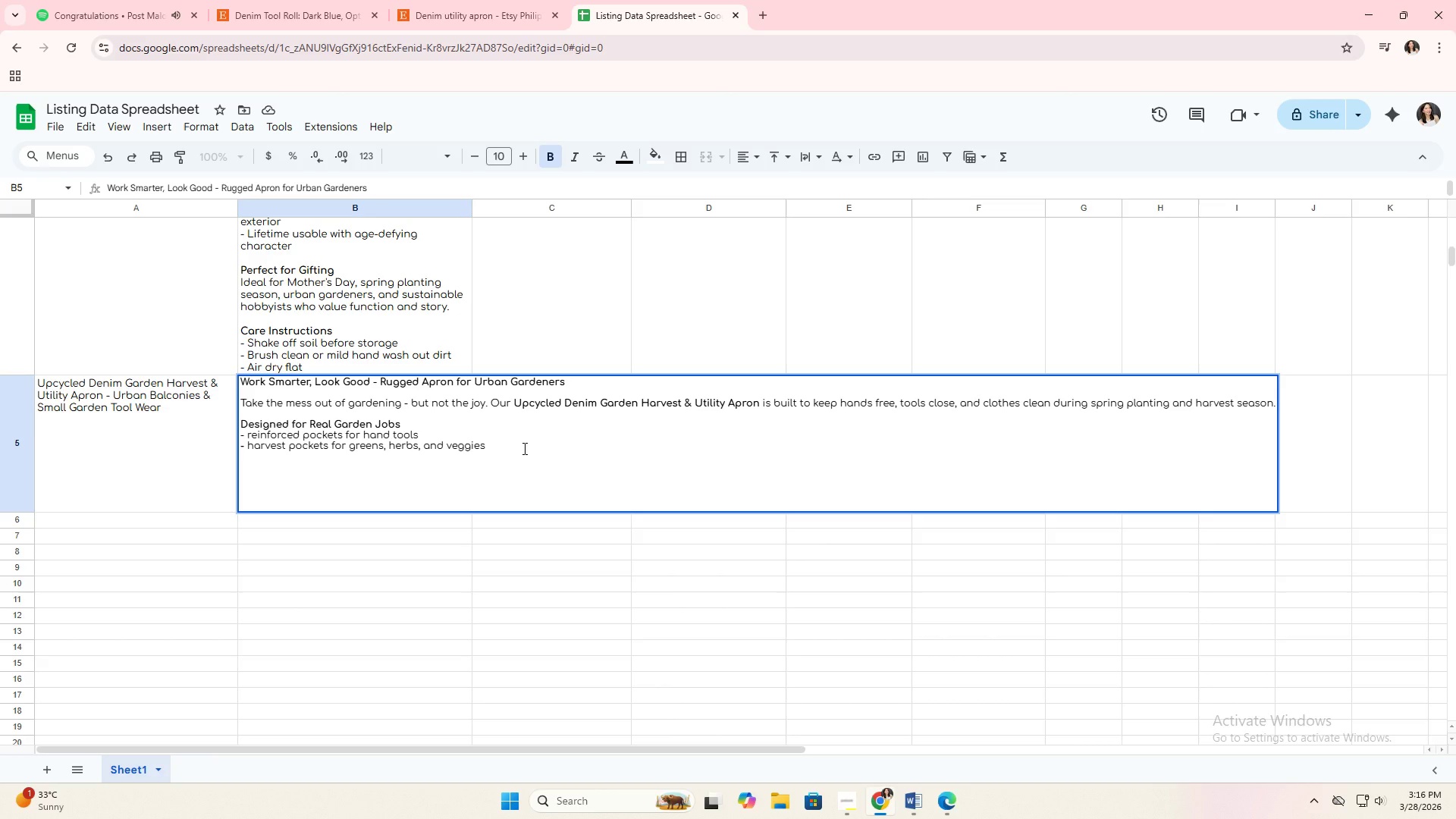 
type(- wide belt )
 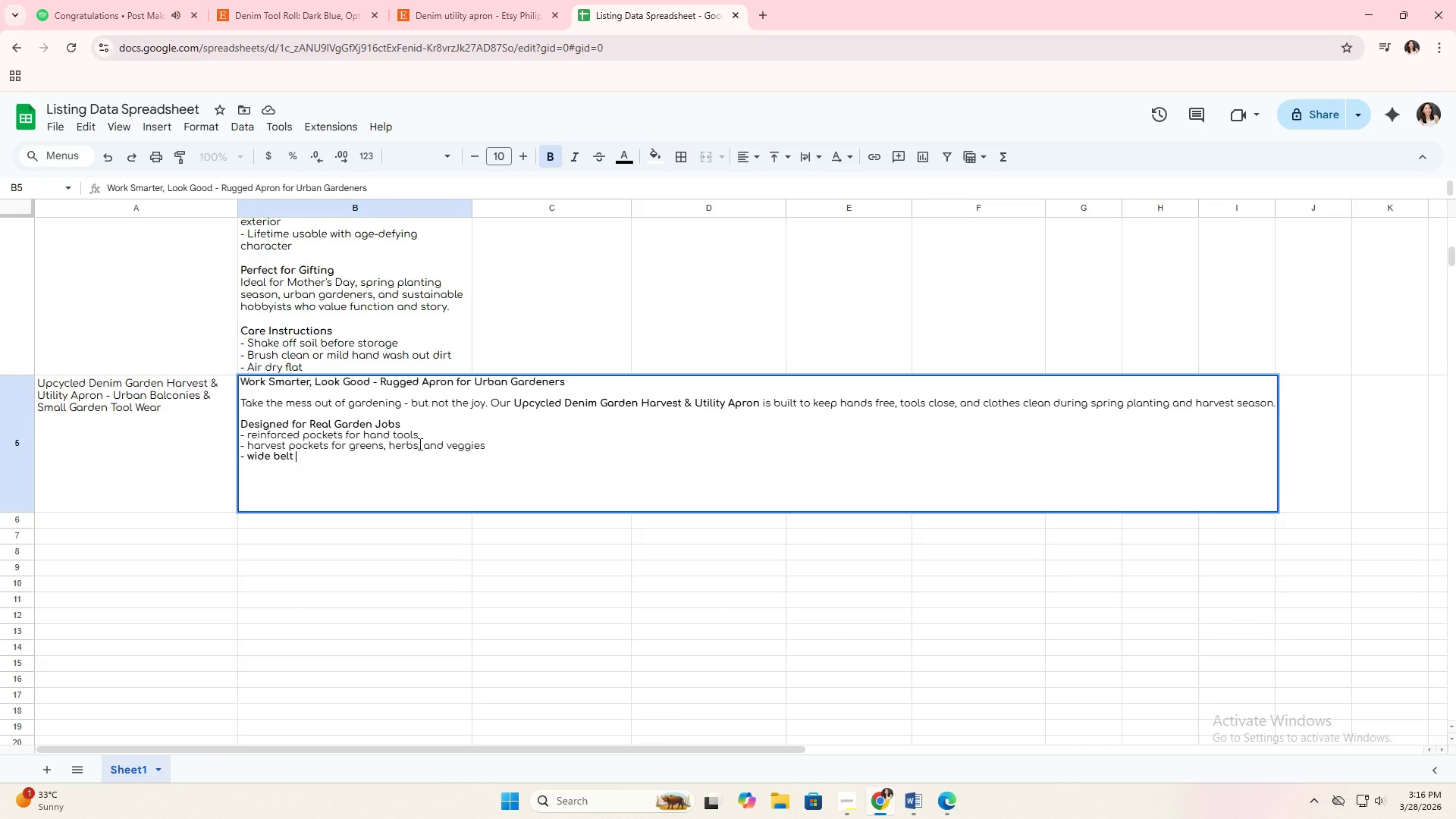 
double_click([287, 459])
 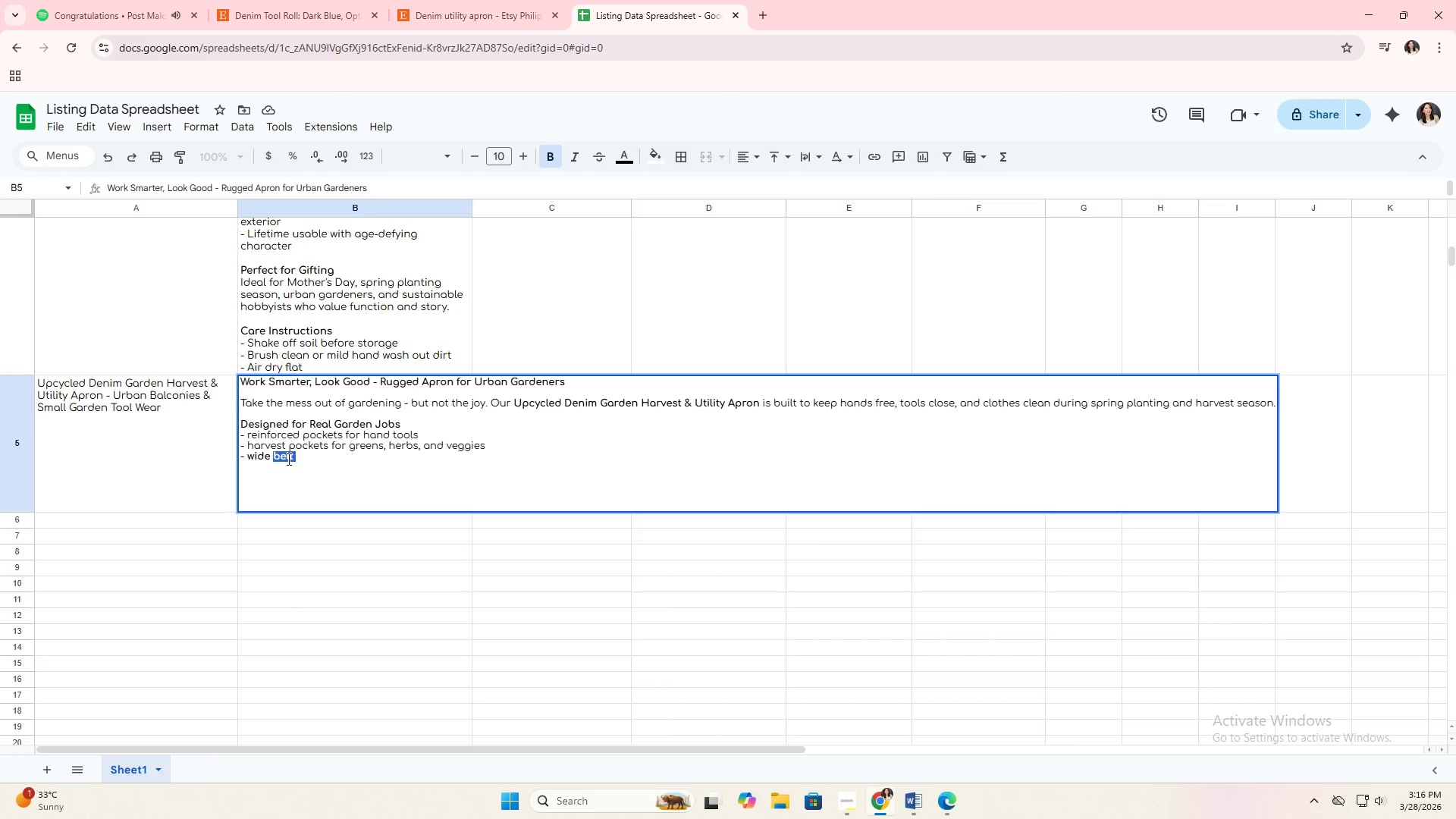 
triple_click([287, 459])
 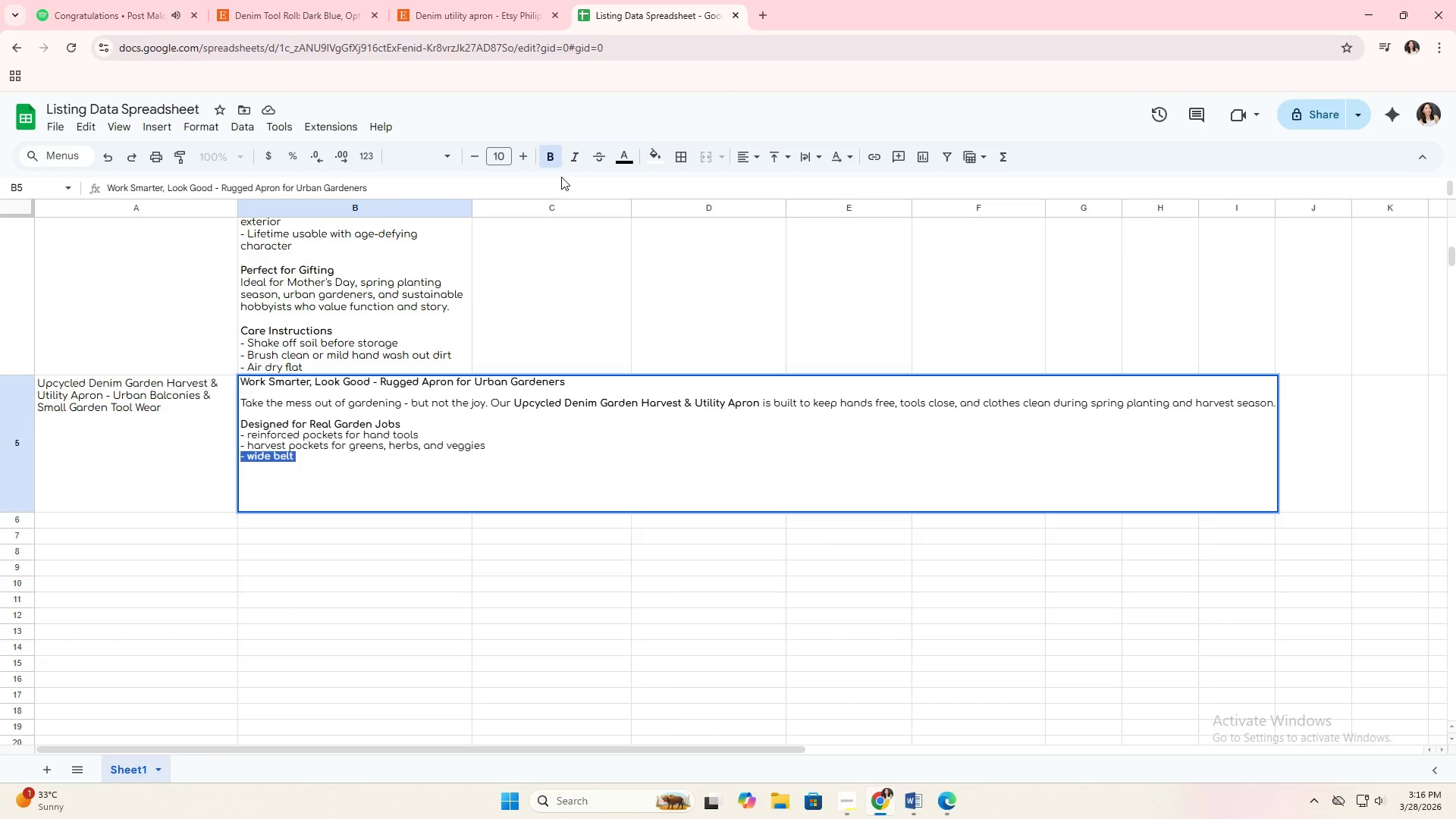 
left_click([548, 157])
 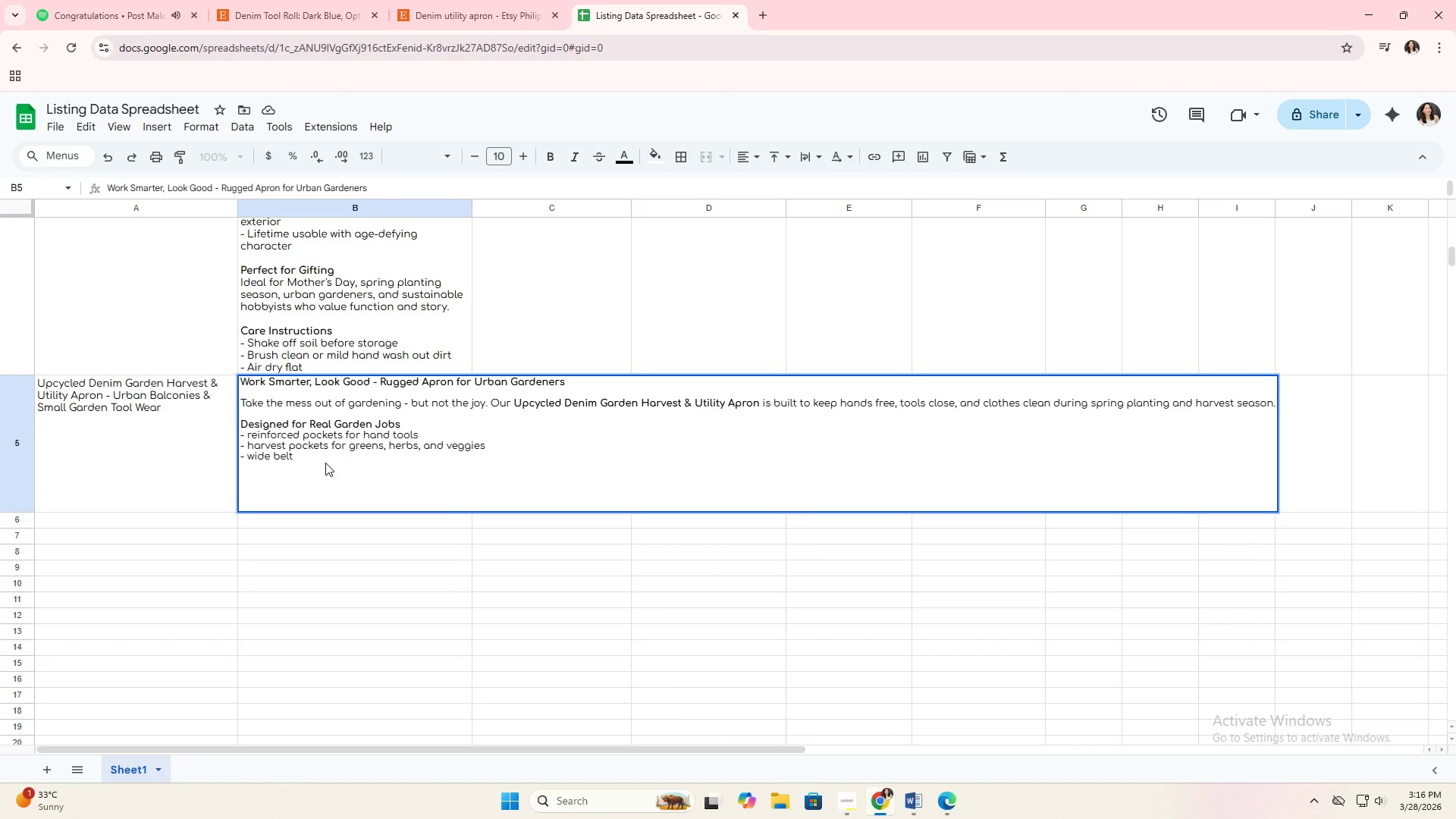 
left_click([329, 458])
 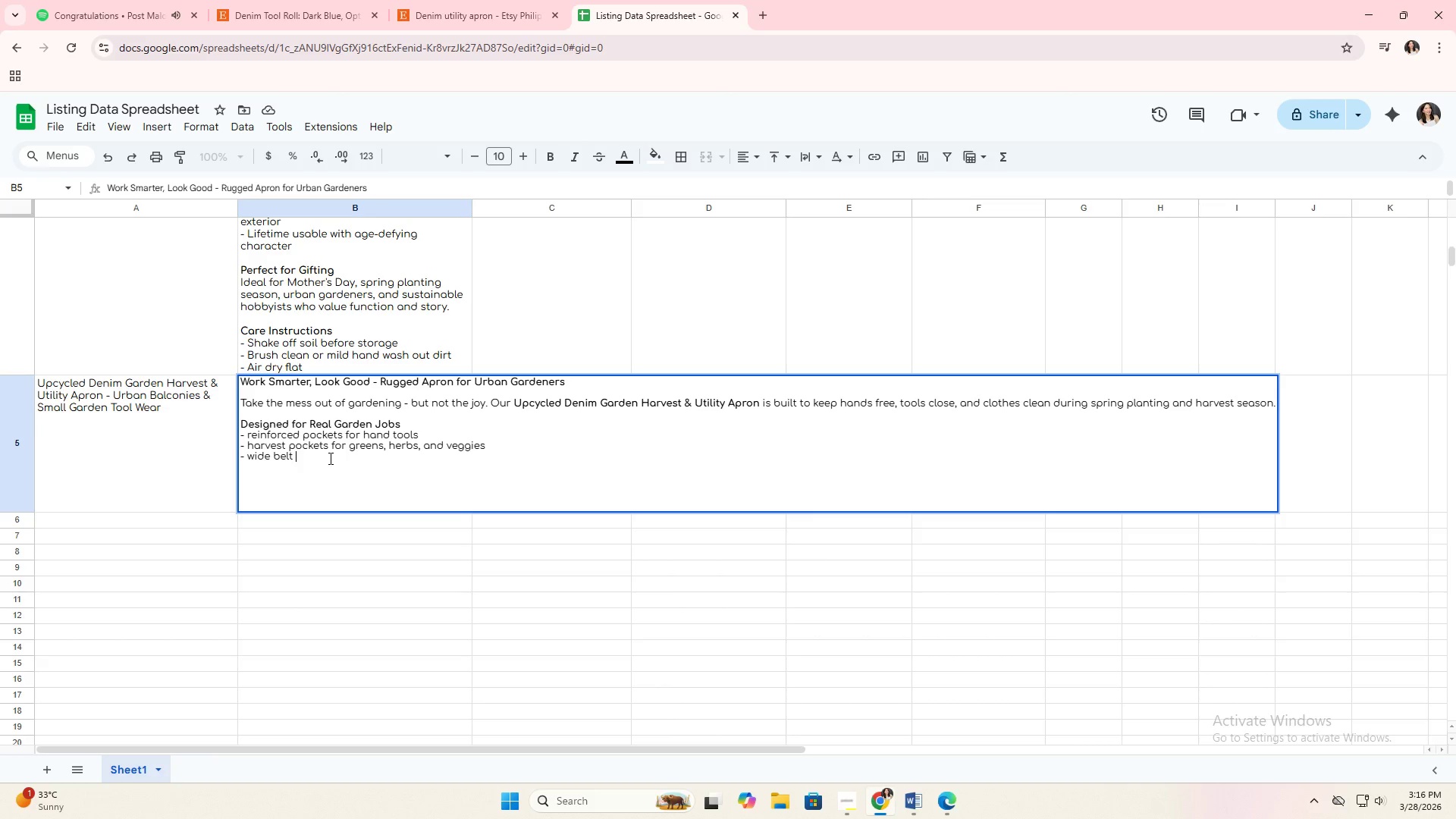 
type(and adjusted)
key(Backspace)
key(Backspace)
 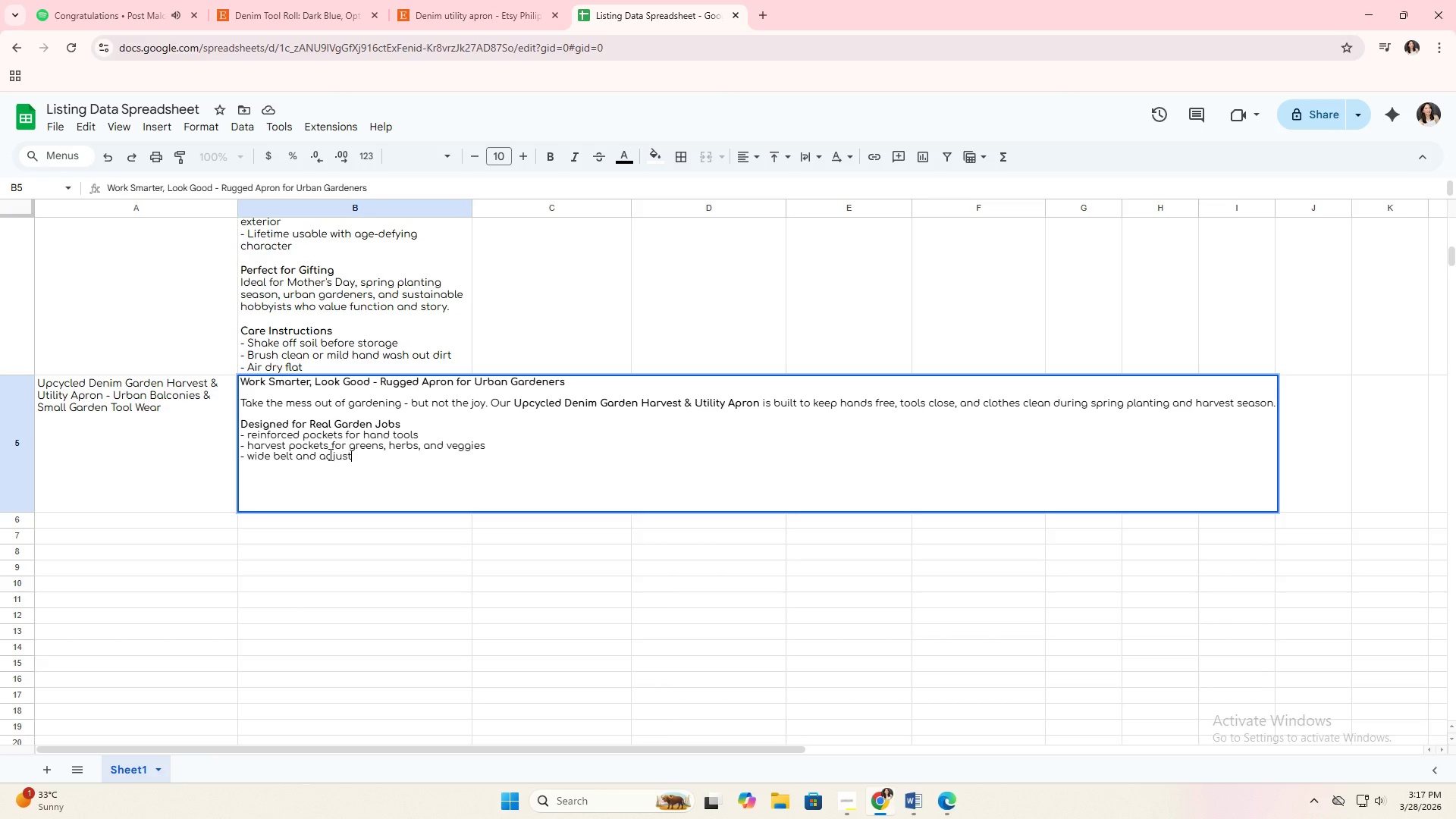 
wait(27.27)
 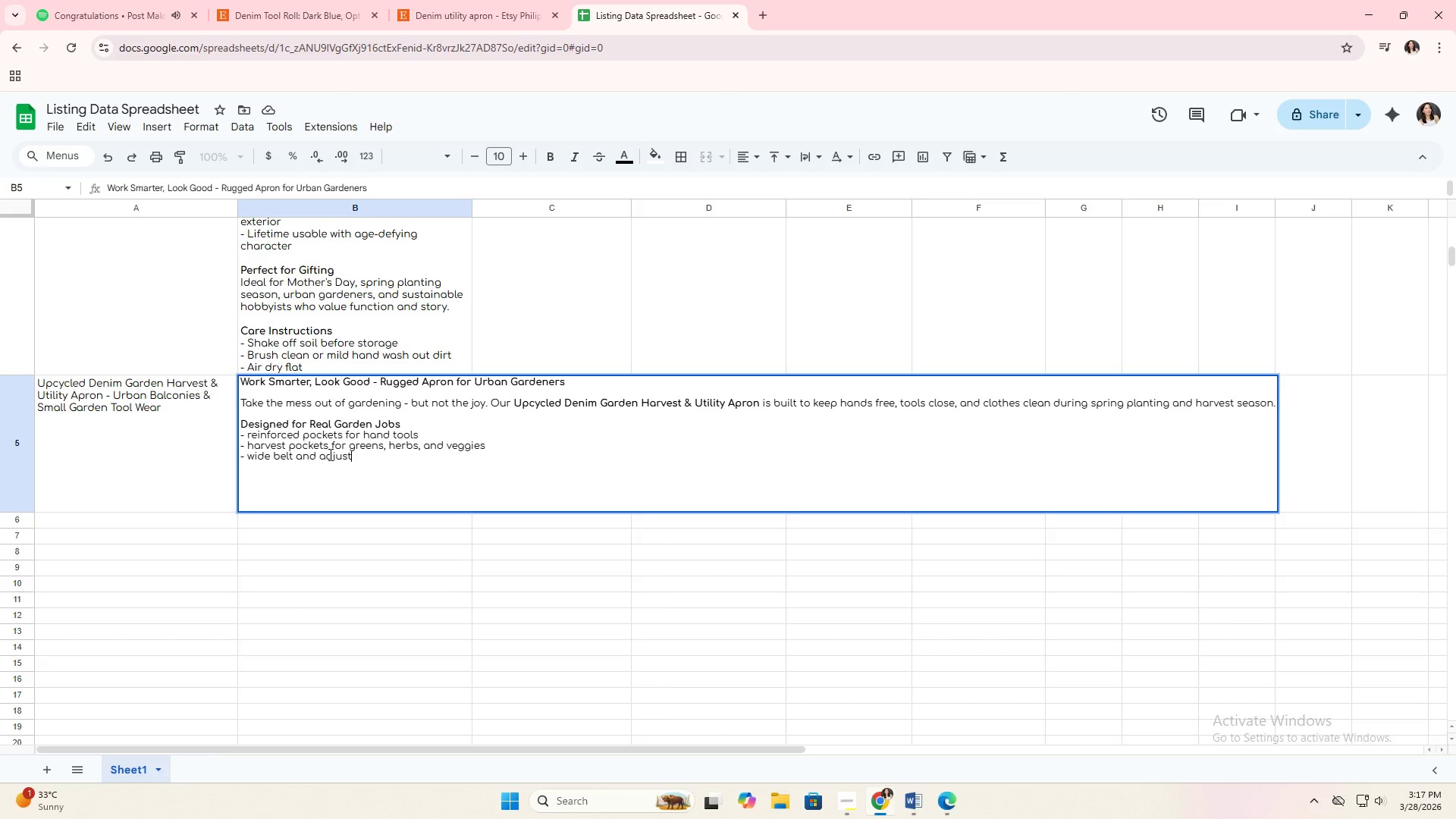 
type(able starps for comfort)
 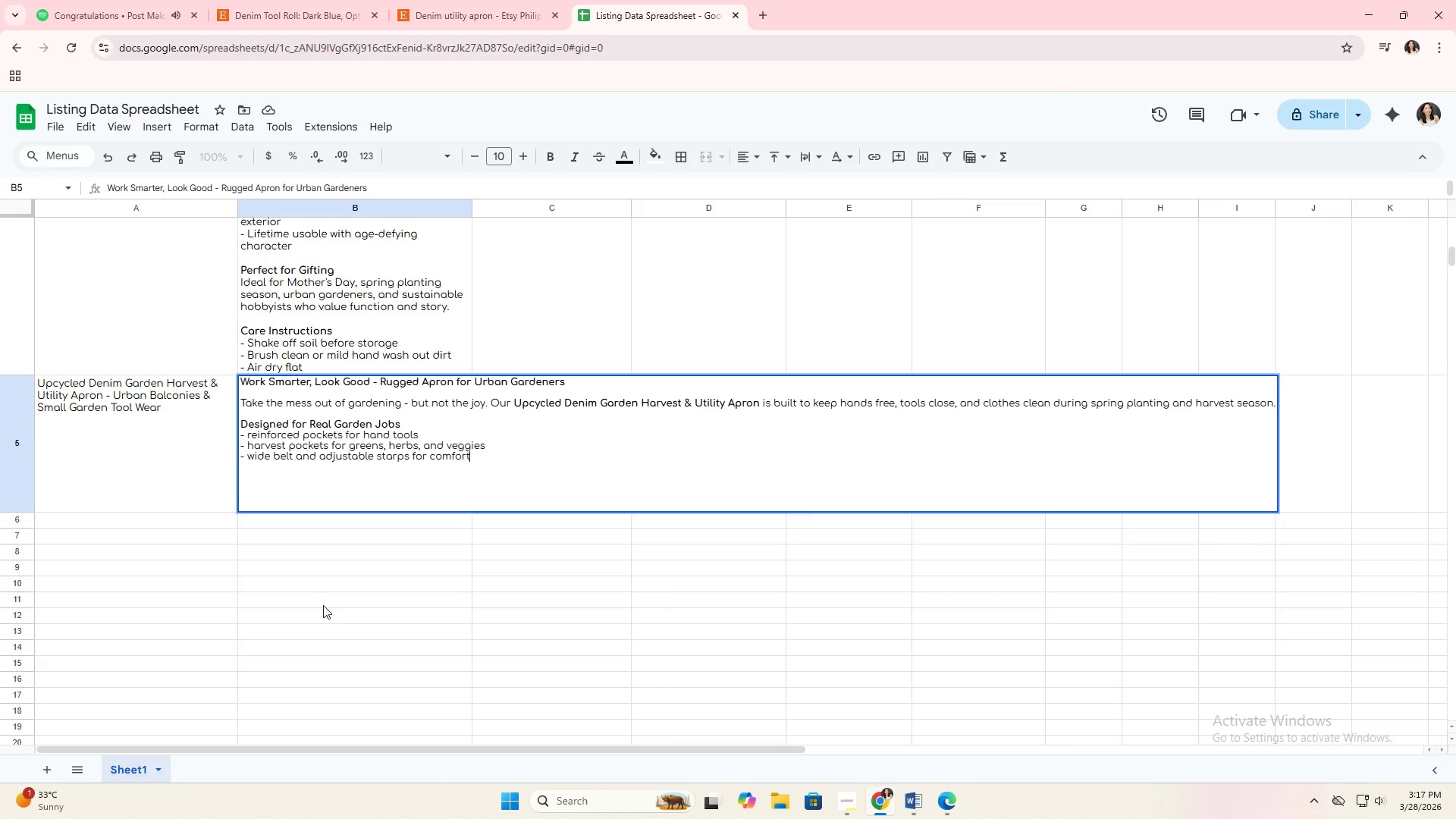 
key(Alt+Enter)
 